 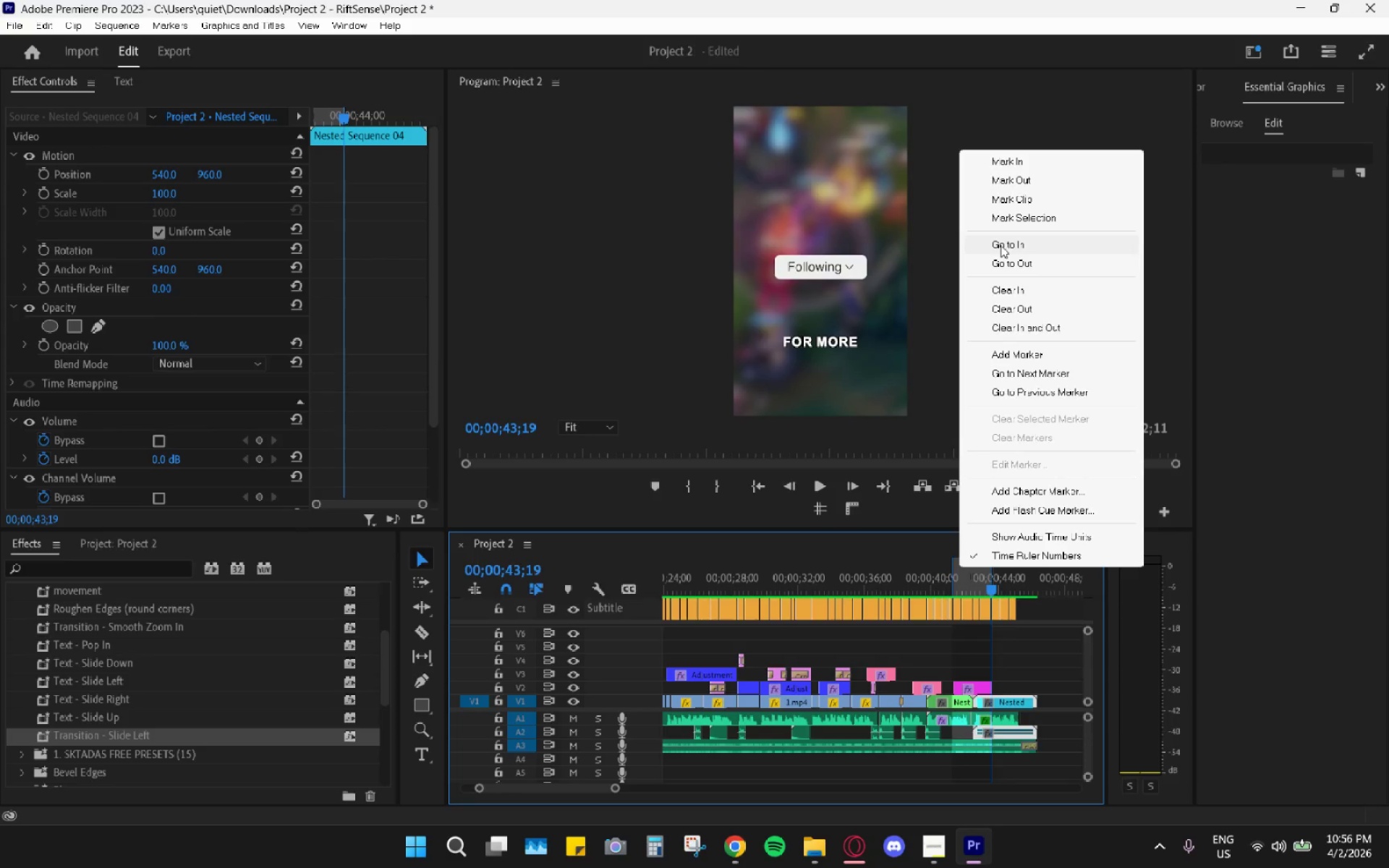 
right_click([950, 584])
 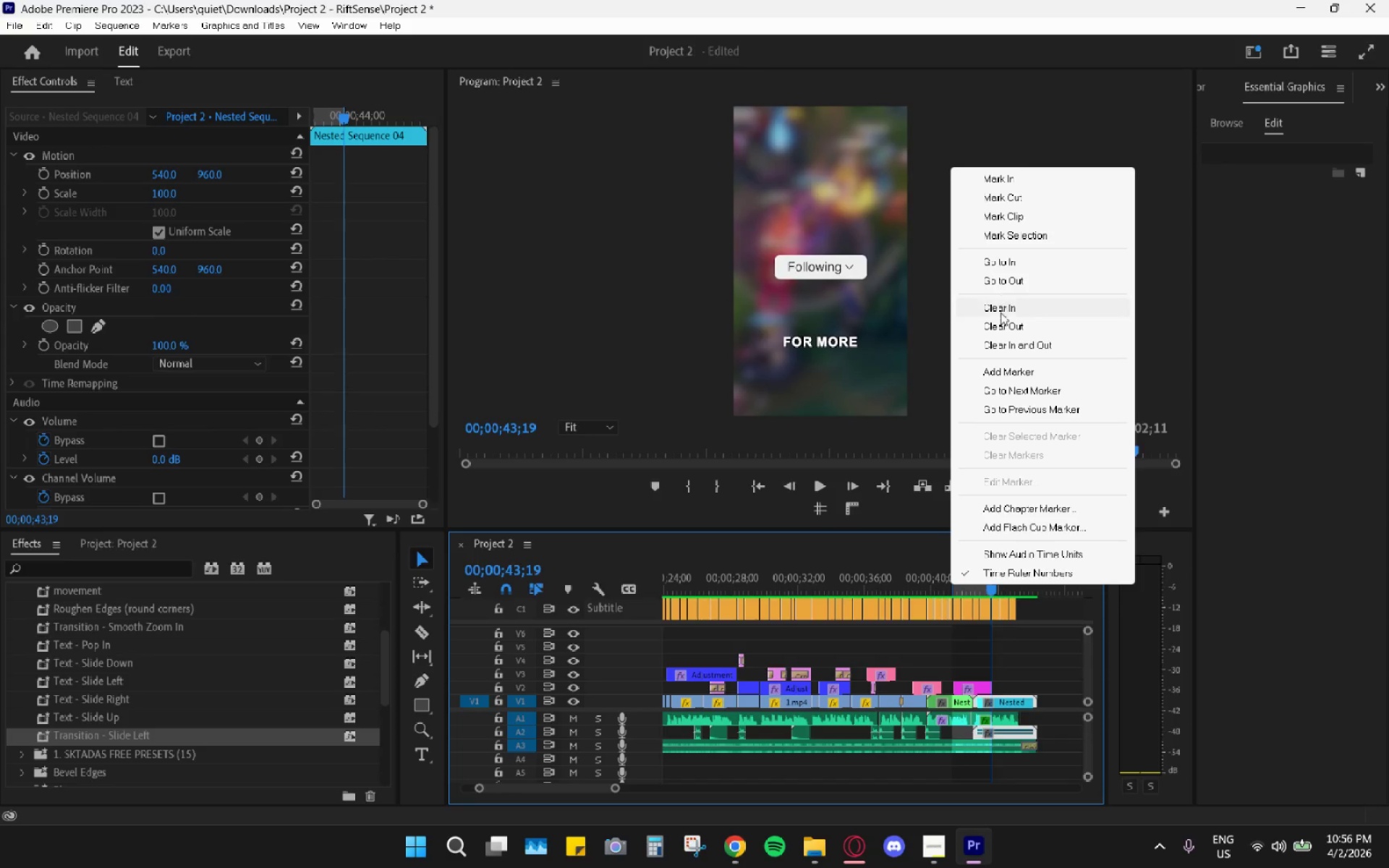 
left_click([1001, 339])
 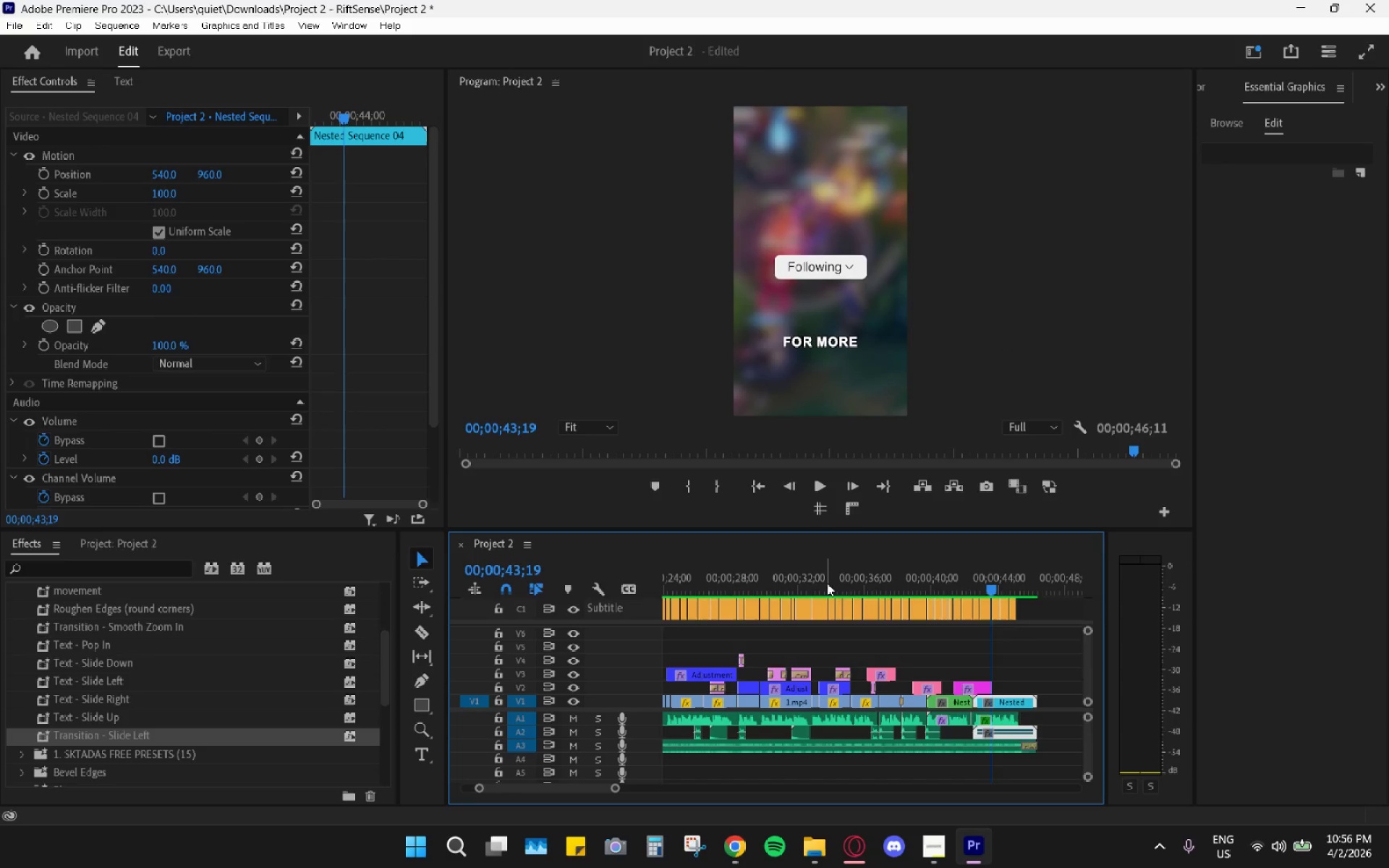 
left_click_drag(start_coordinate=[828, 571], to_coordinate=[742, 572])
 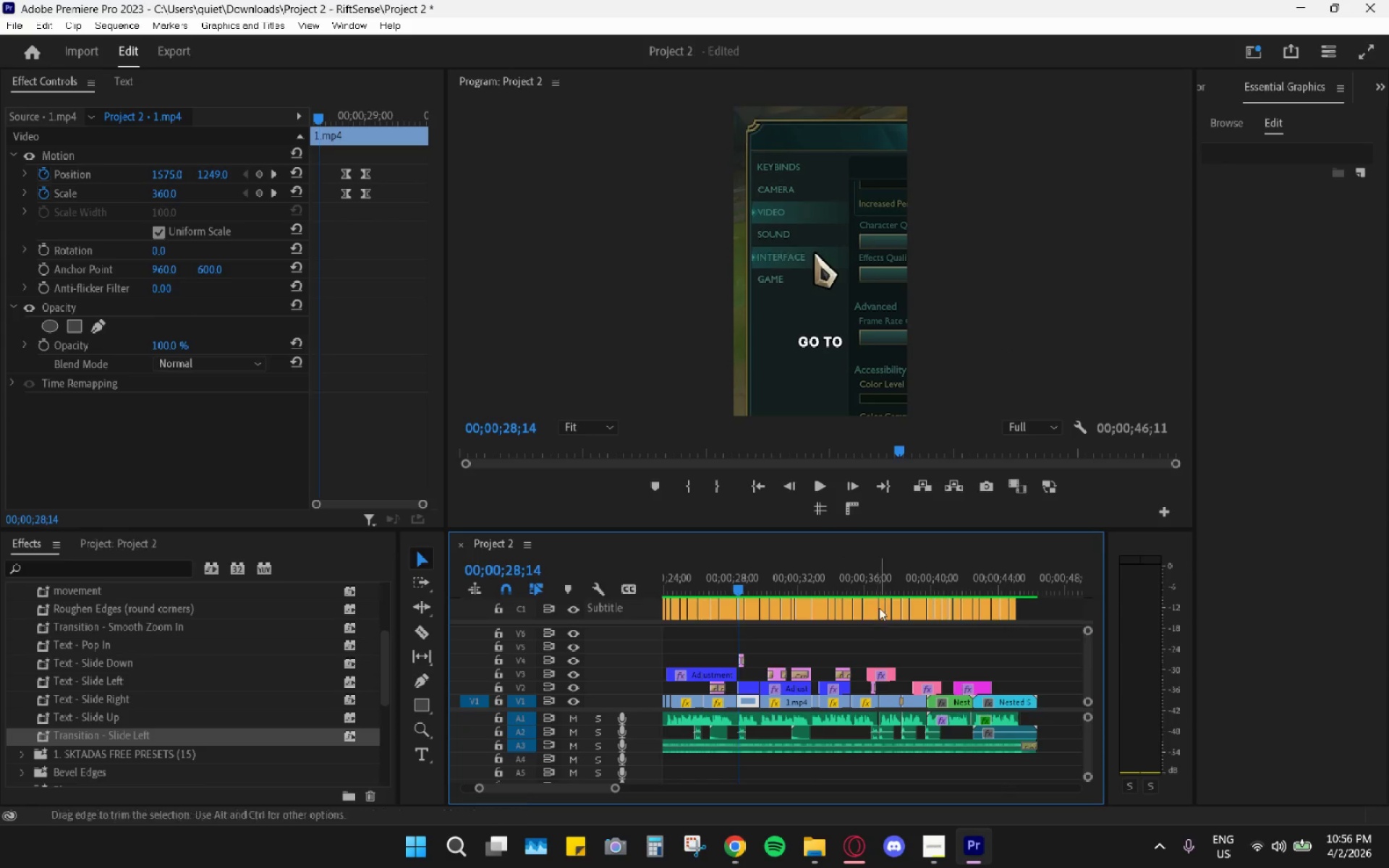 
left_click_drag(start_coordinate=[916, 567], to_coordinate=[964, 573])
 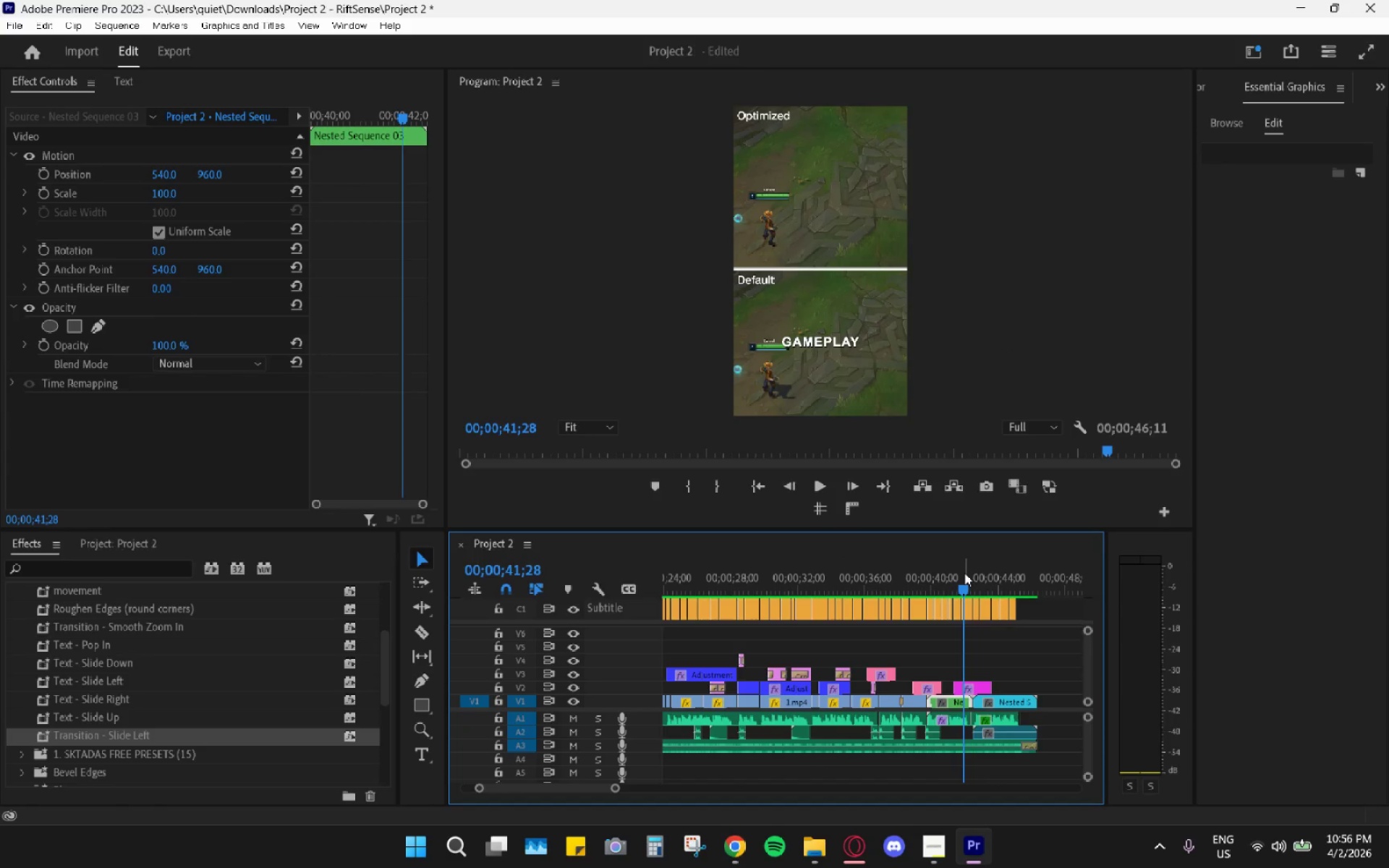 
key(Space)
 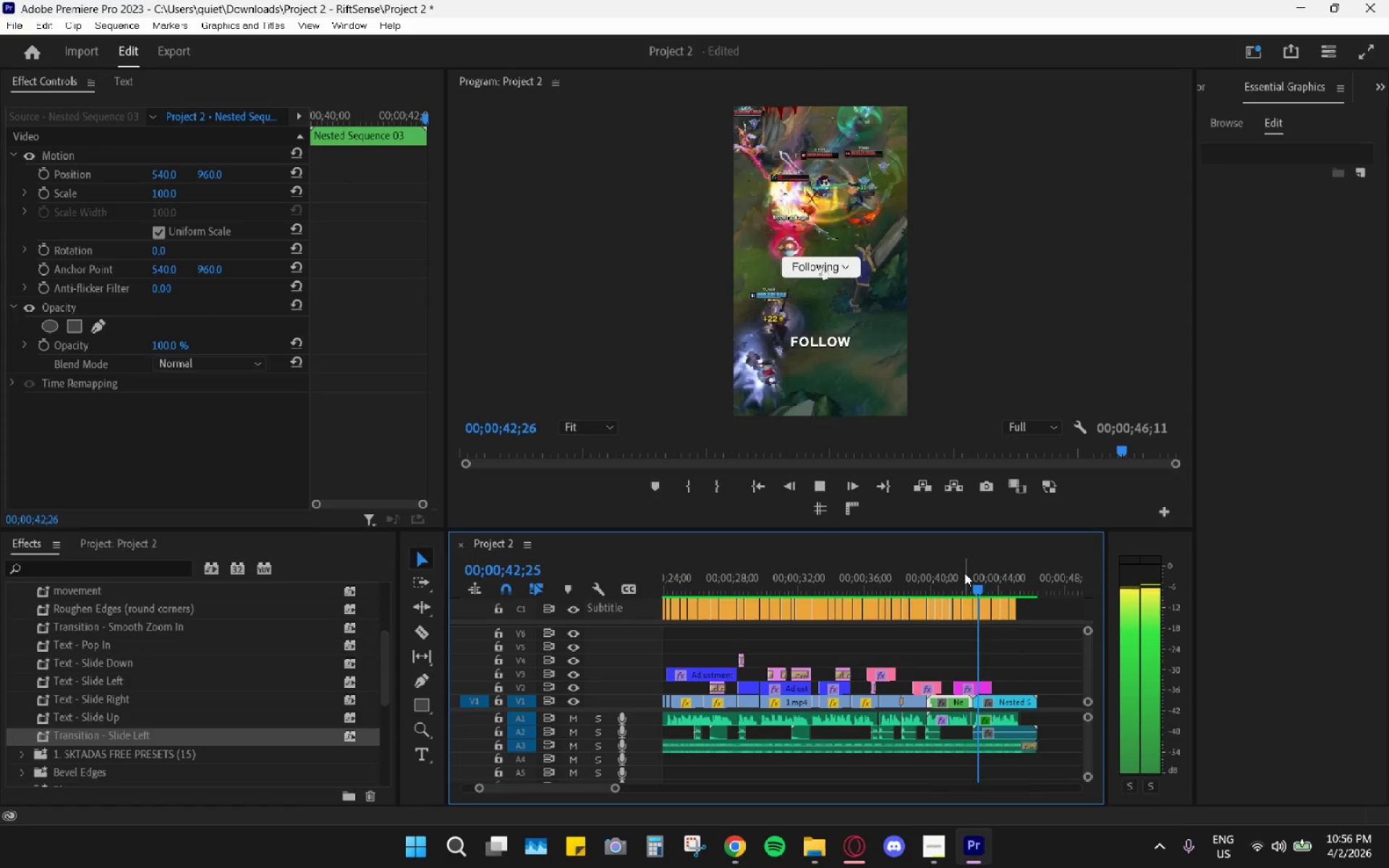 
key(Space)
 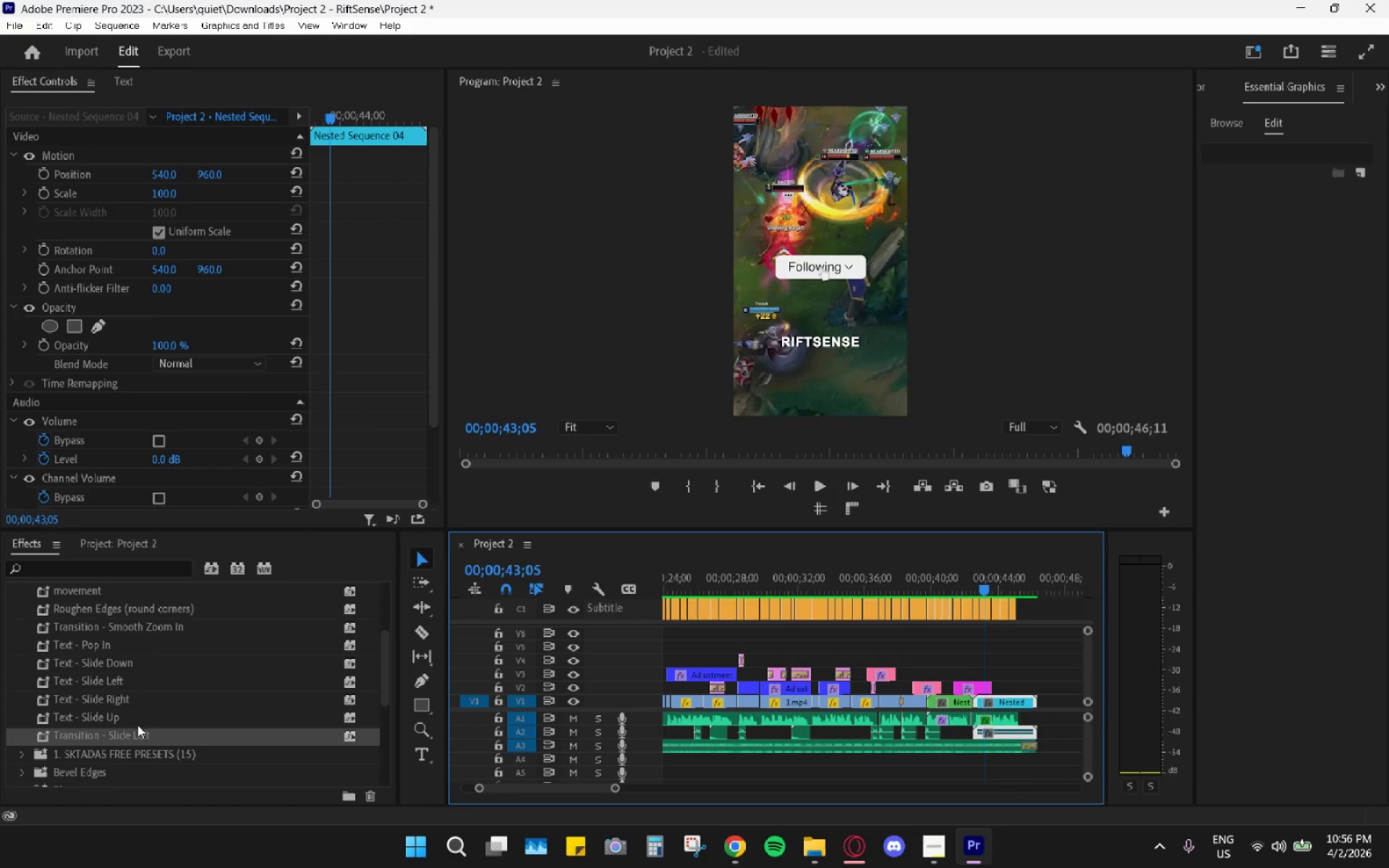 
scroll: coordinate [89, 643], scroll_direction: up, amount: 8.0
 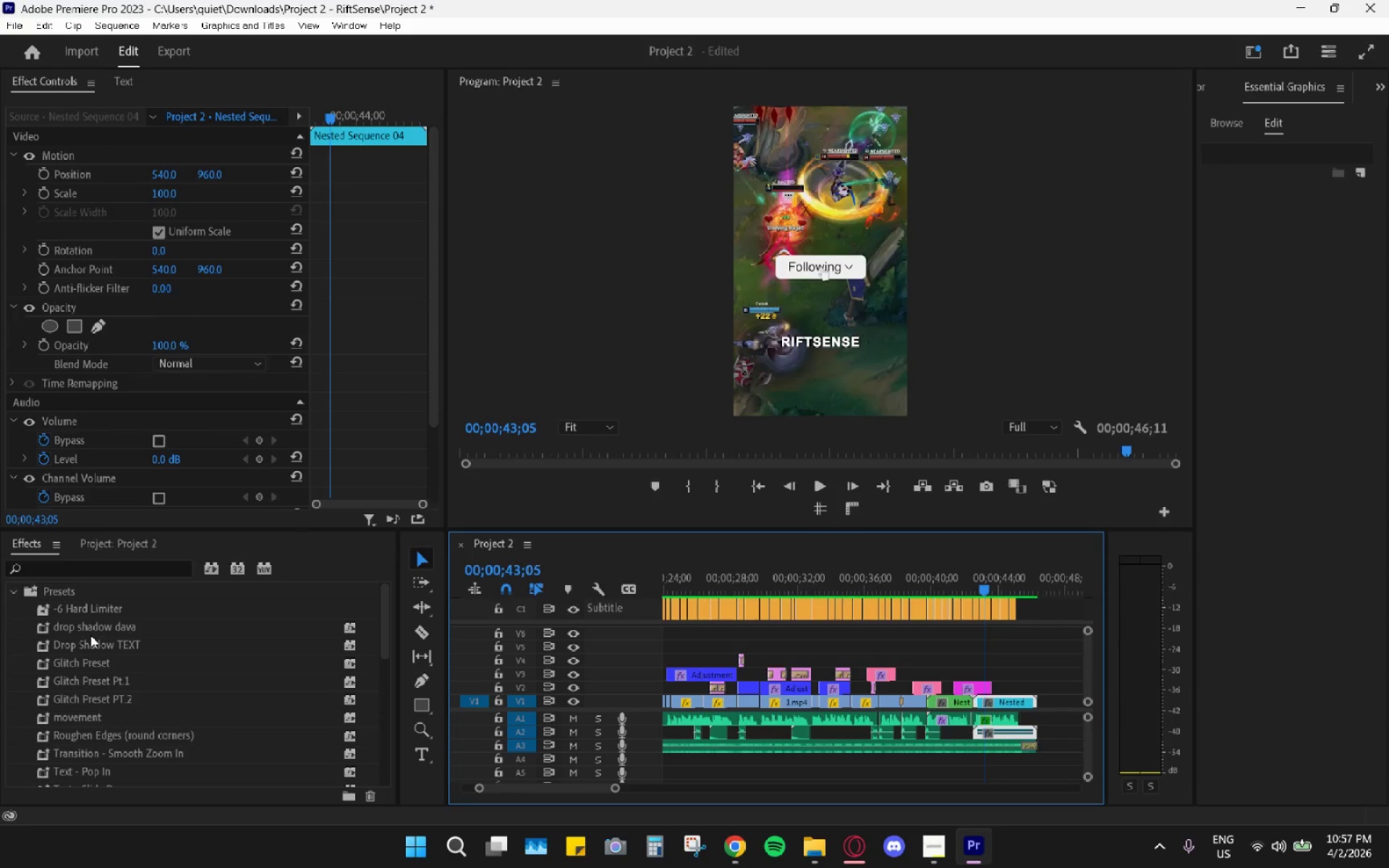 
scroll: coordinate [81, 685], scroll_direction: down, amount: 9.0
 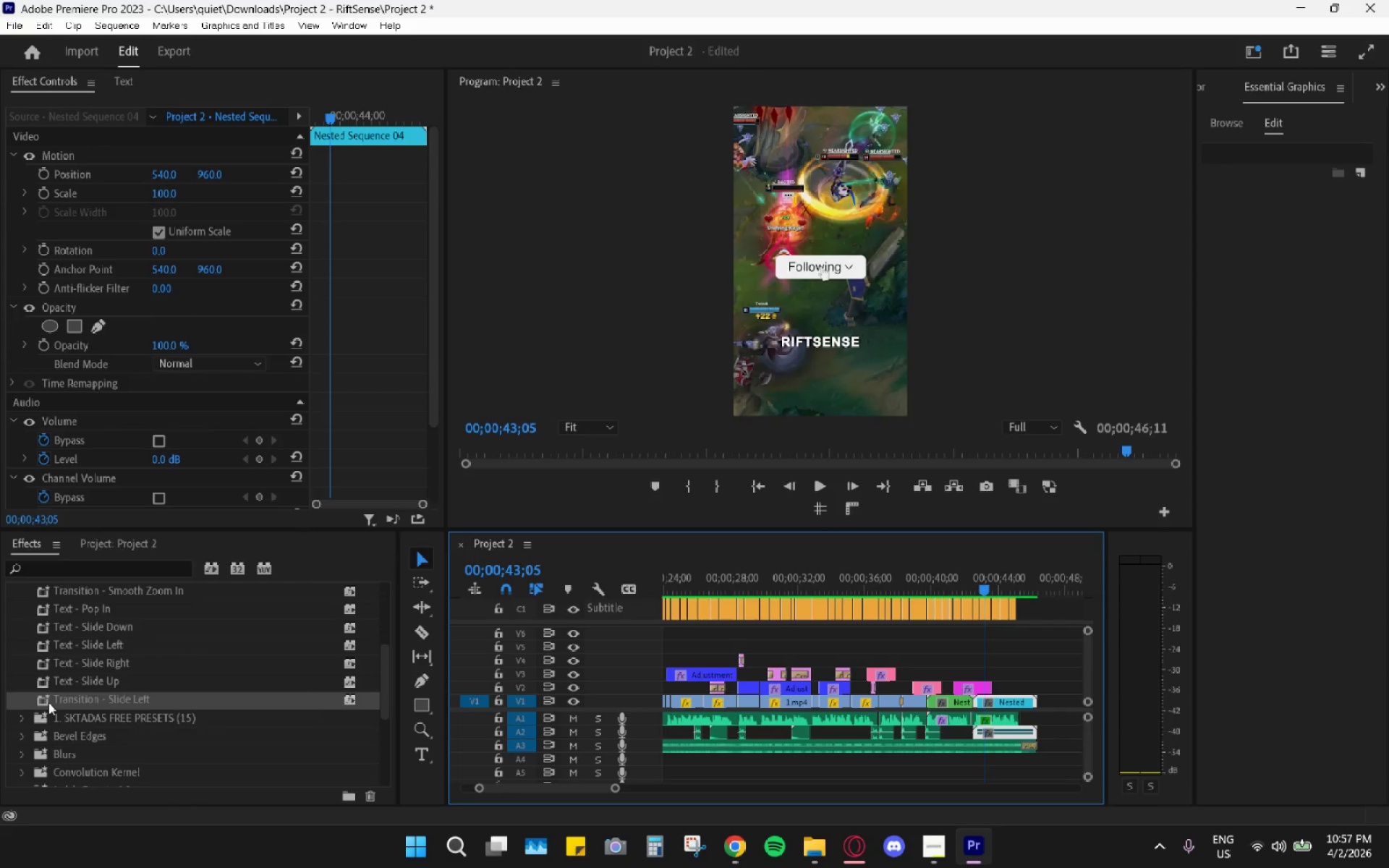 
scroll: coordinate [41, 702], scroll_direction: none, amount: 0.0
 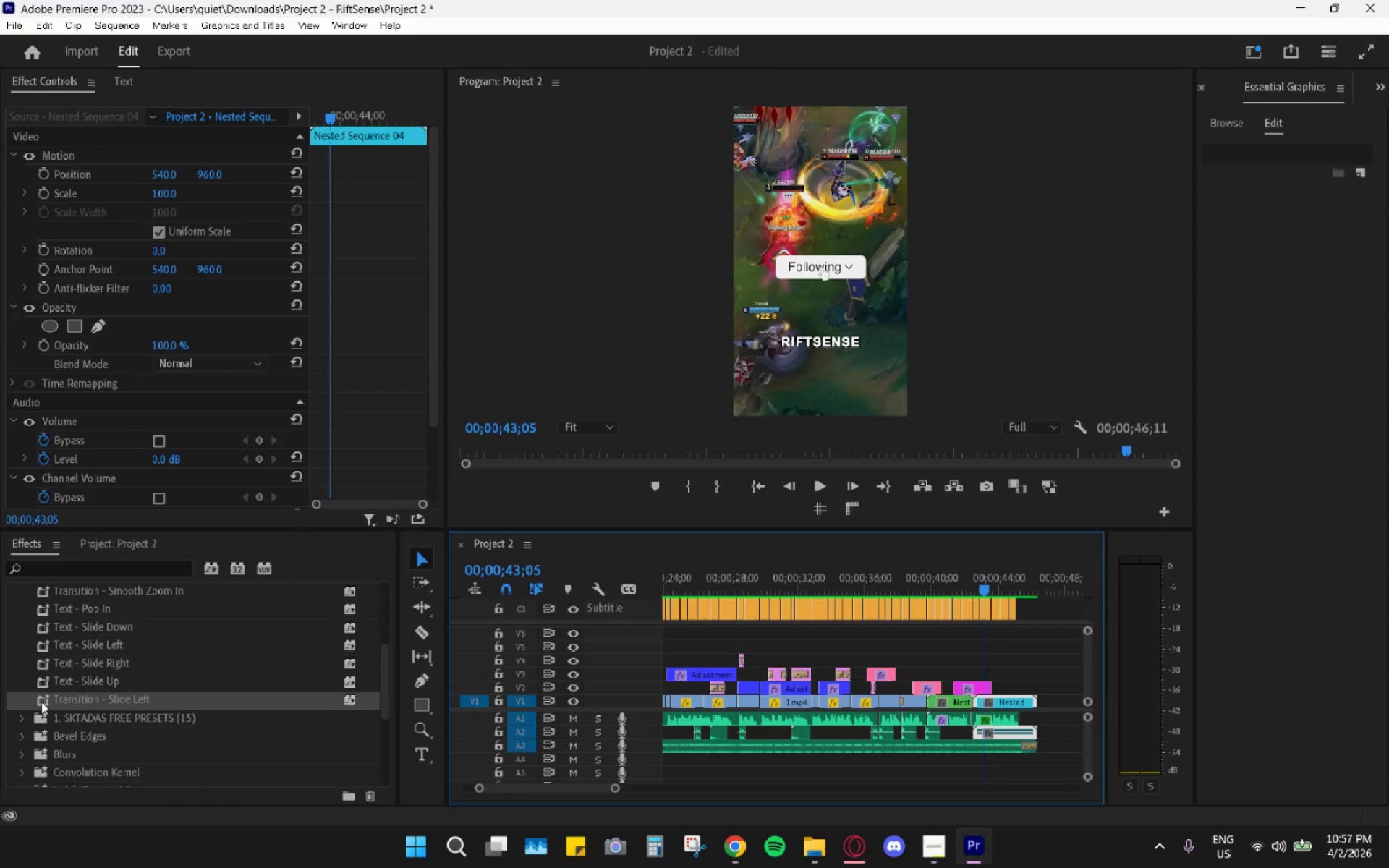 
scroll: coordinate [54, 686], scroll_direction: up, amount: 12.0
 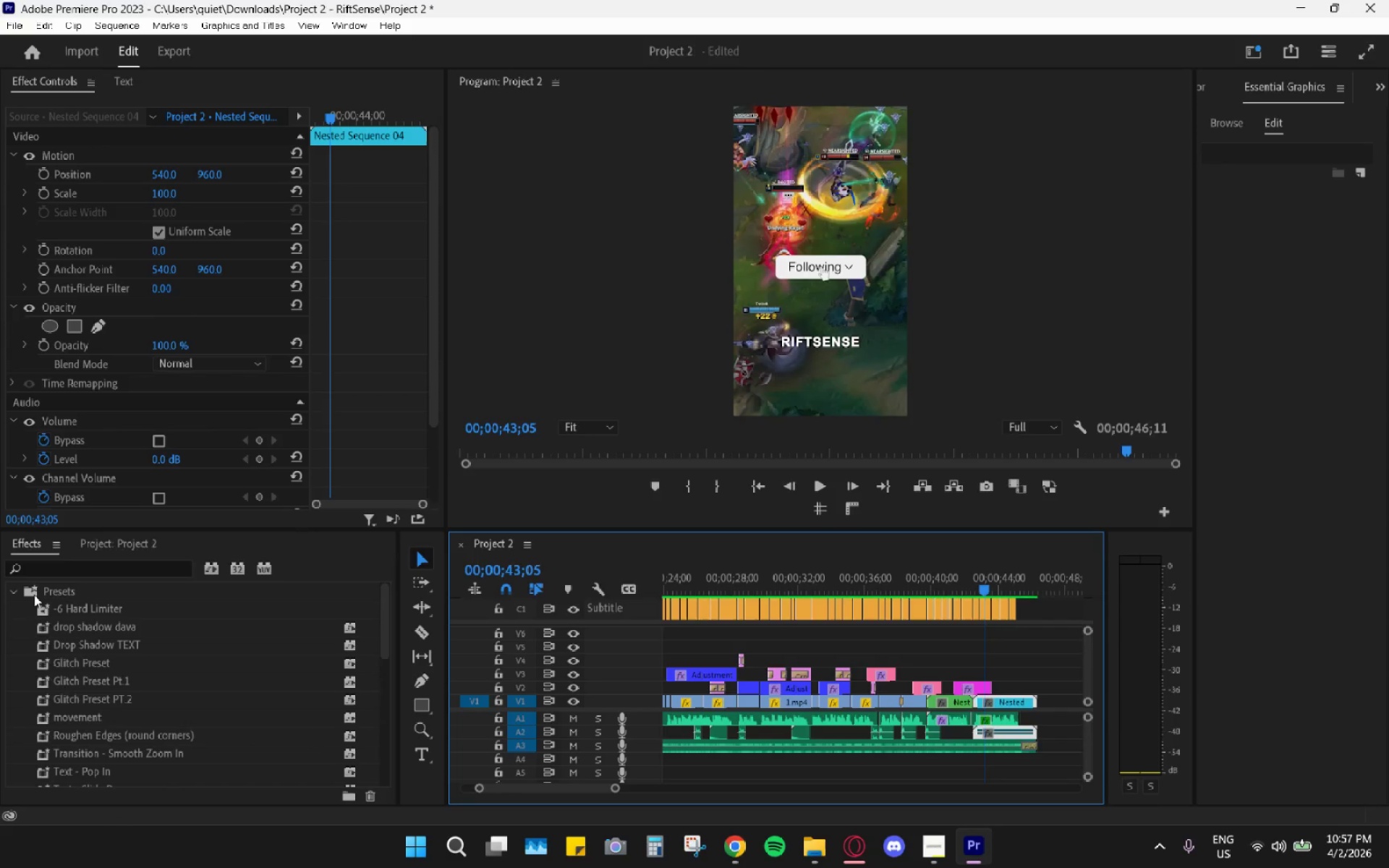 
right_click([34, 595])
 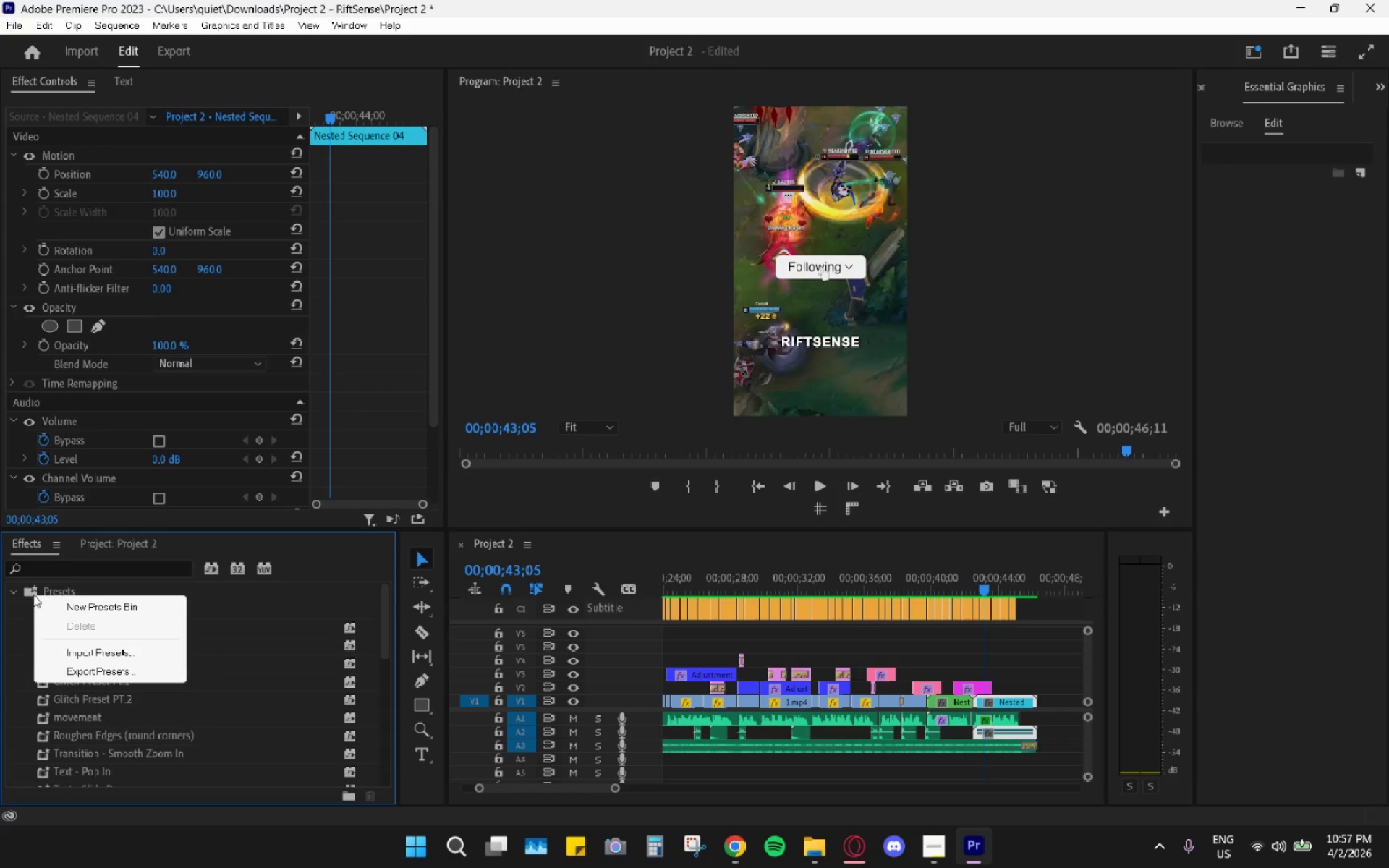 
left_click([13, 610])
 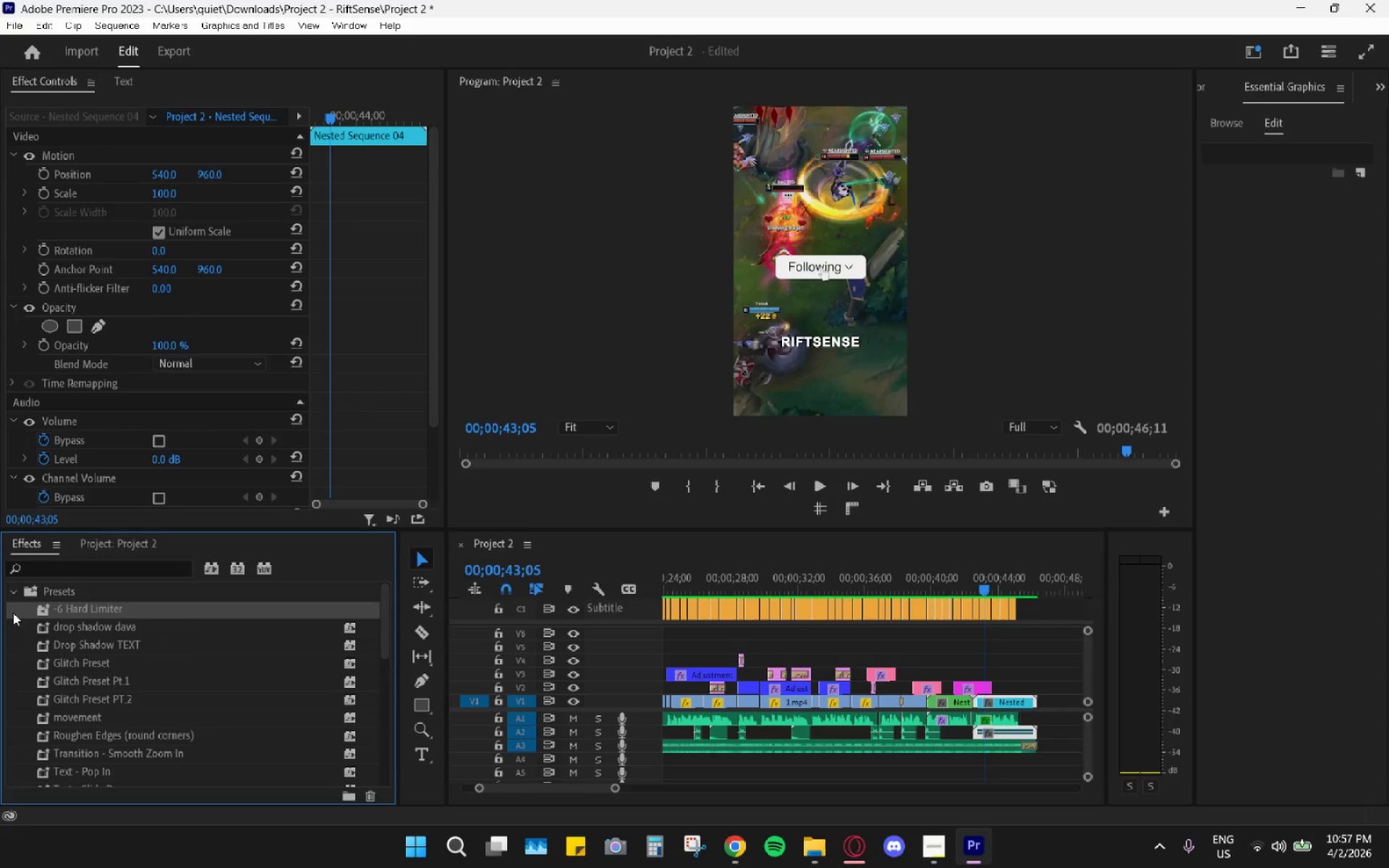 
scroll: coordinate [30, 625], scroll_direction: down, amount: 16.0
 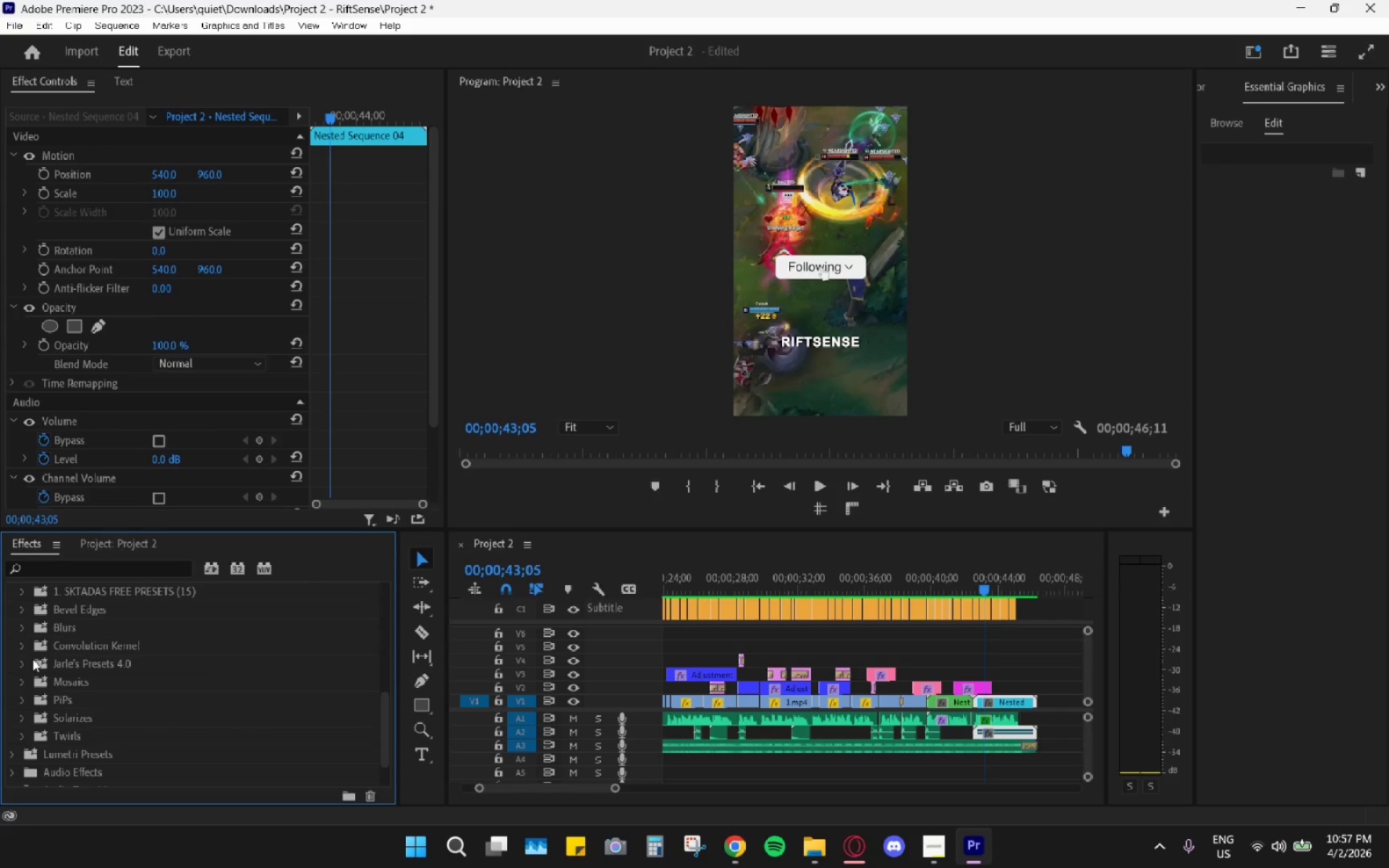 
left_click([20, 665])
 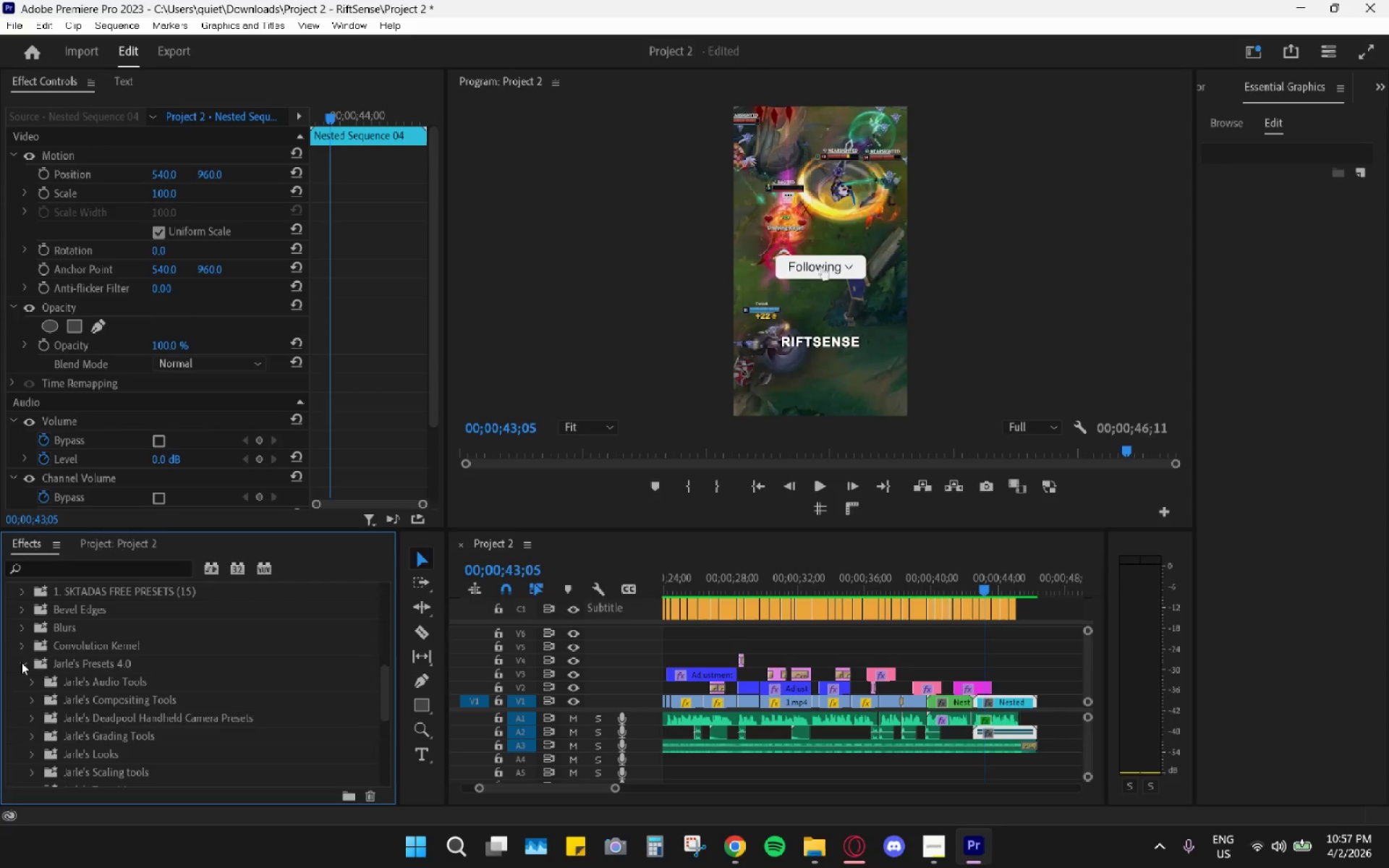 
left_click([21, 660])
 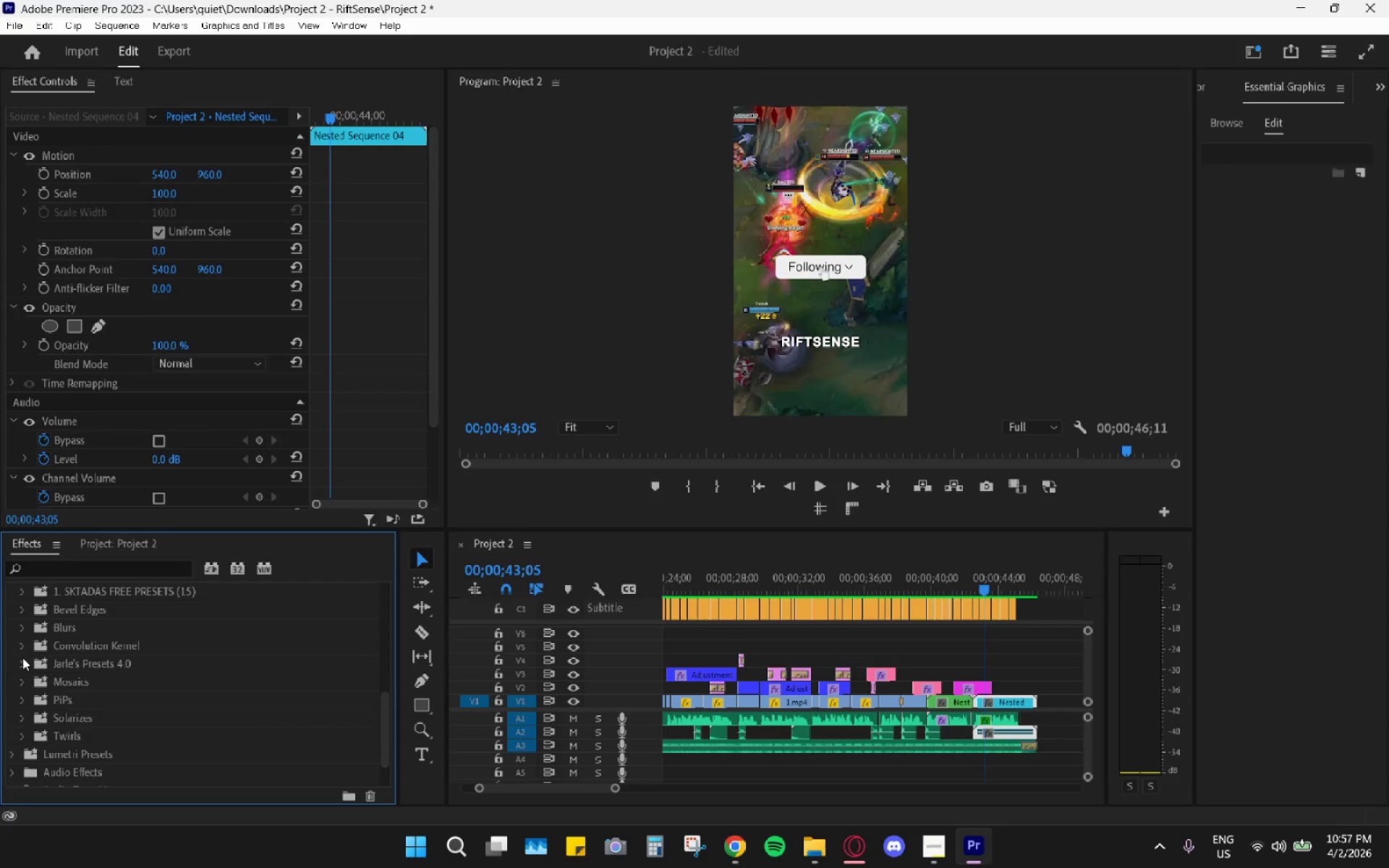 
scroll: coordinate [22, 658], scroll_direction: down, amount: 2.0
 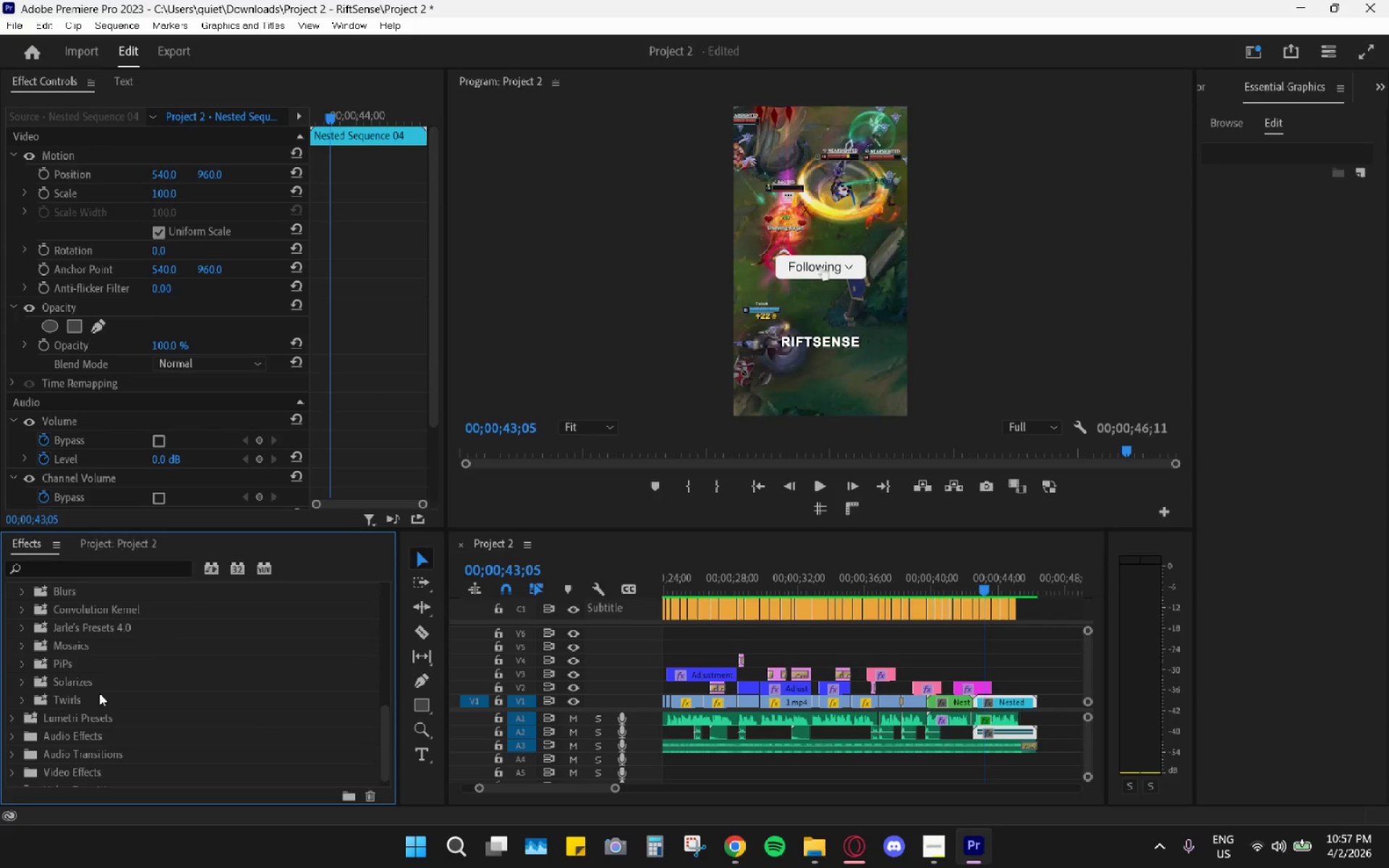 
left_click([12, 715])
 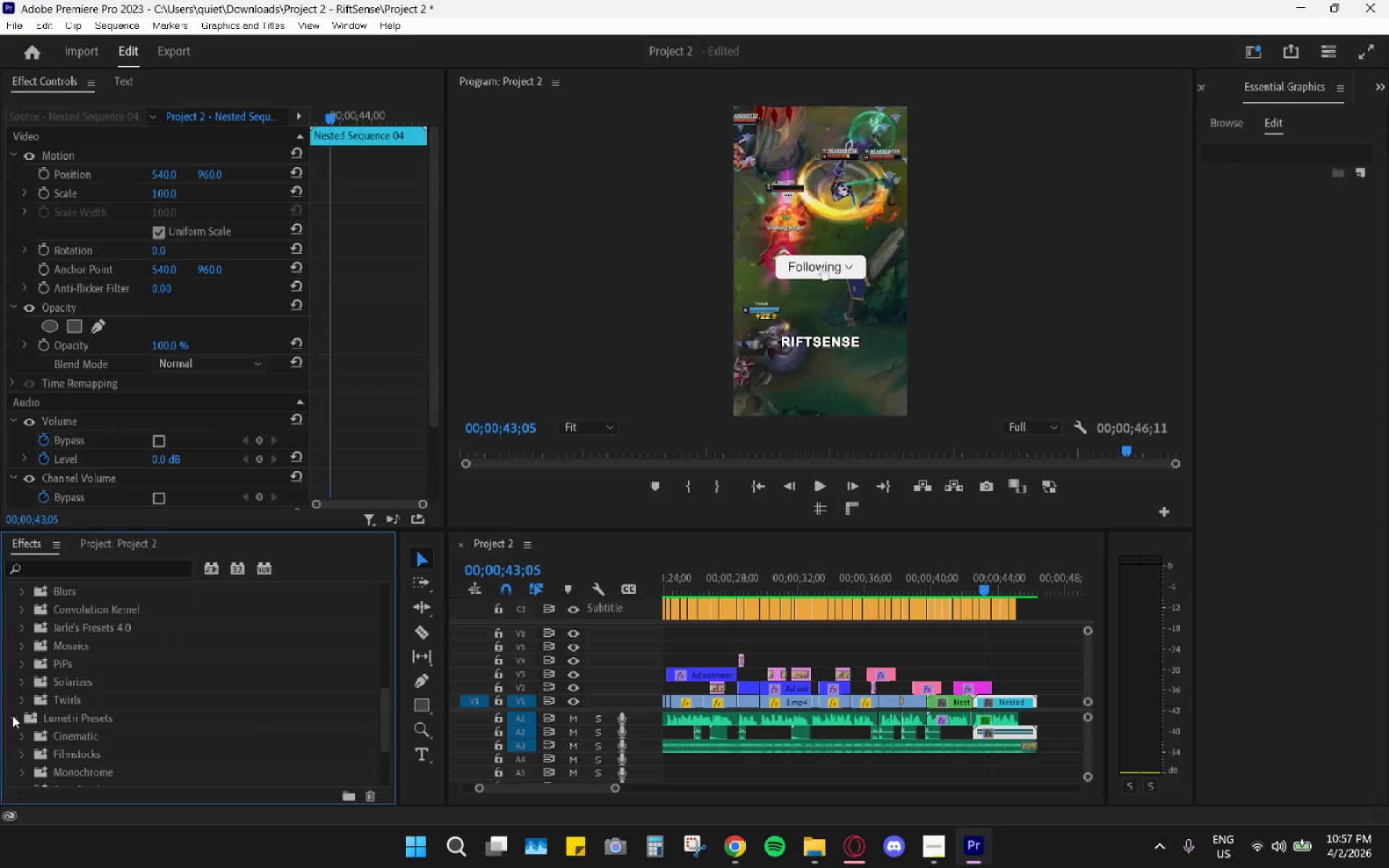 
left_click([12, 715])
 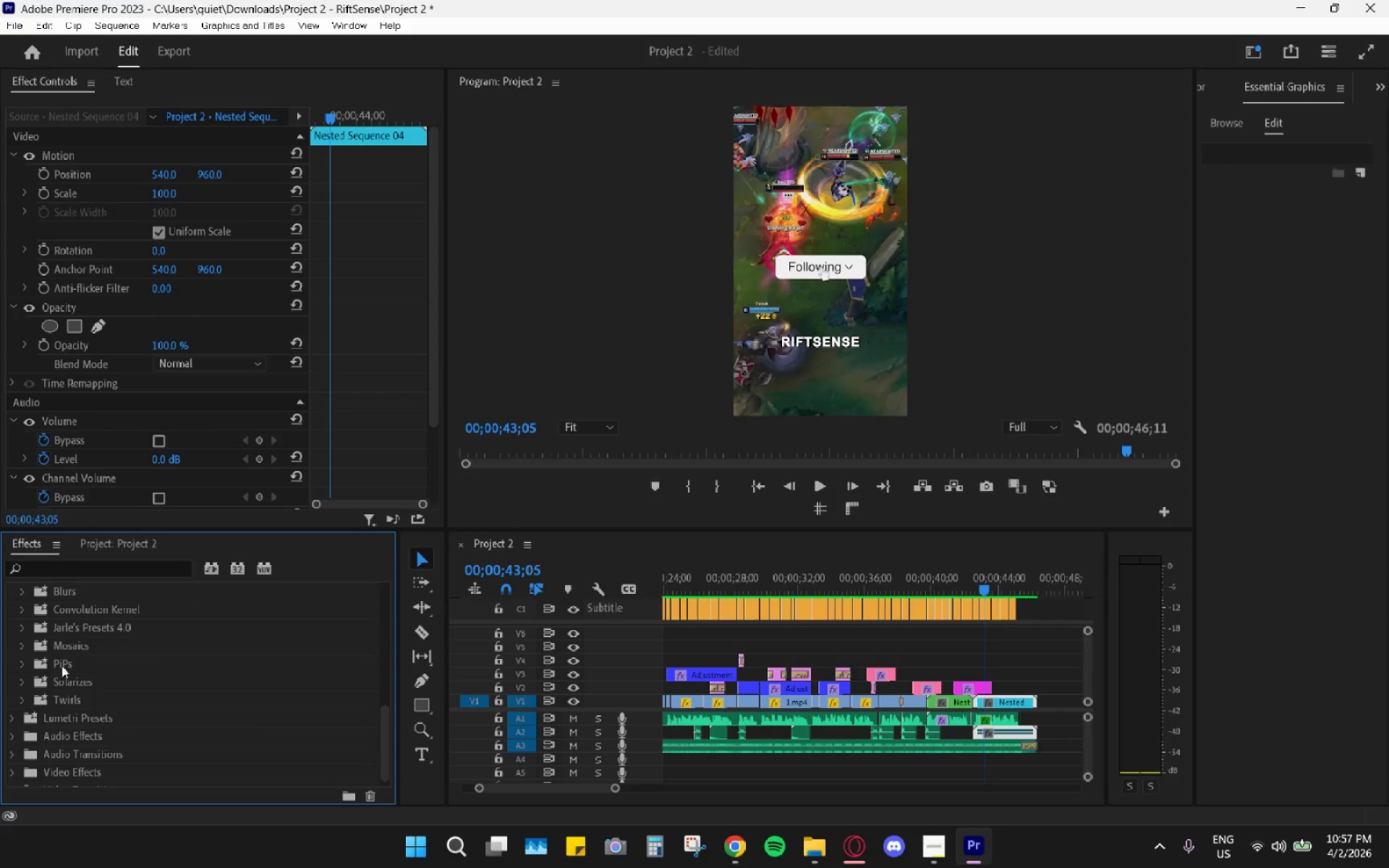 
scroll: coordinate [80, 642], scroll_direction: up, amount: 20.0
 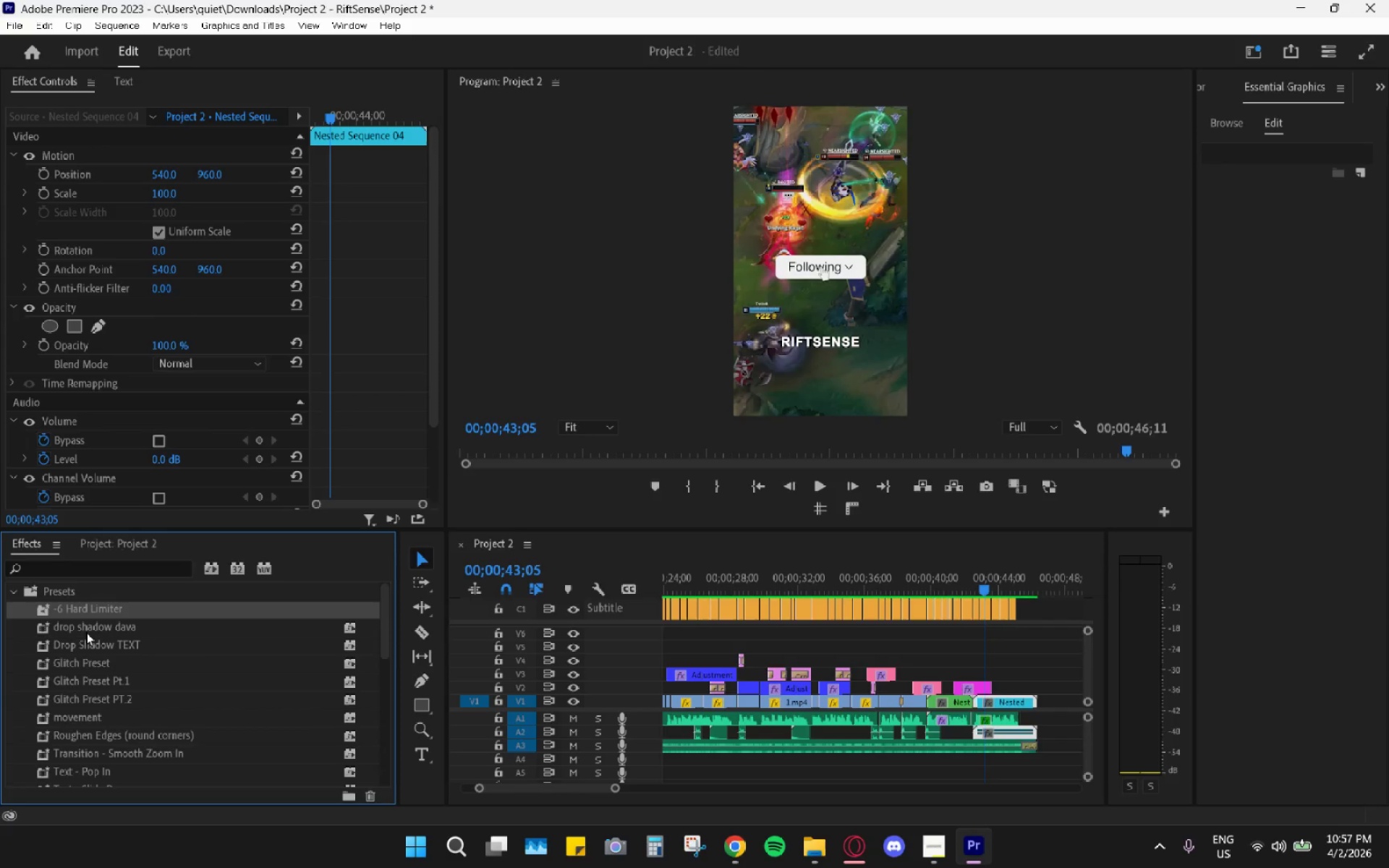 
scroll: coordinate [86, 632], scroll_direction: down, amount: 1.0
 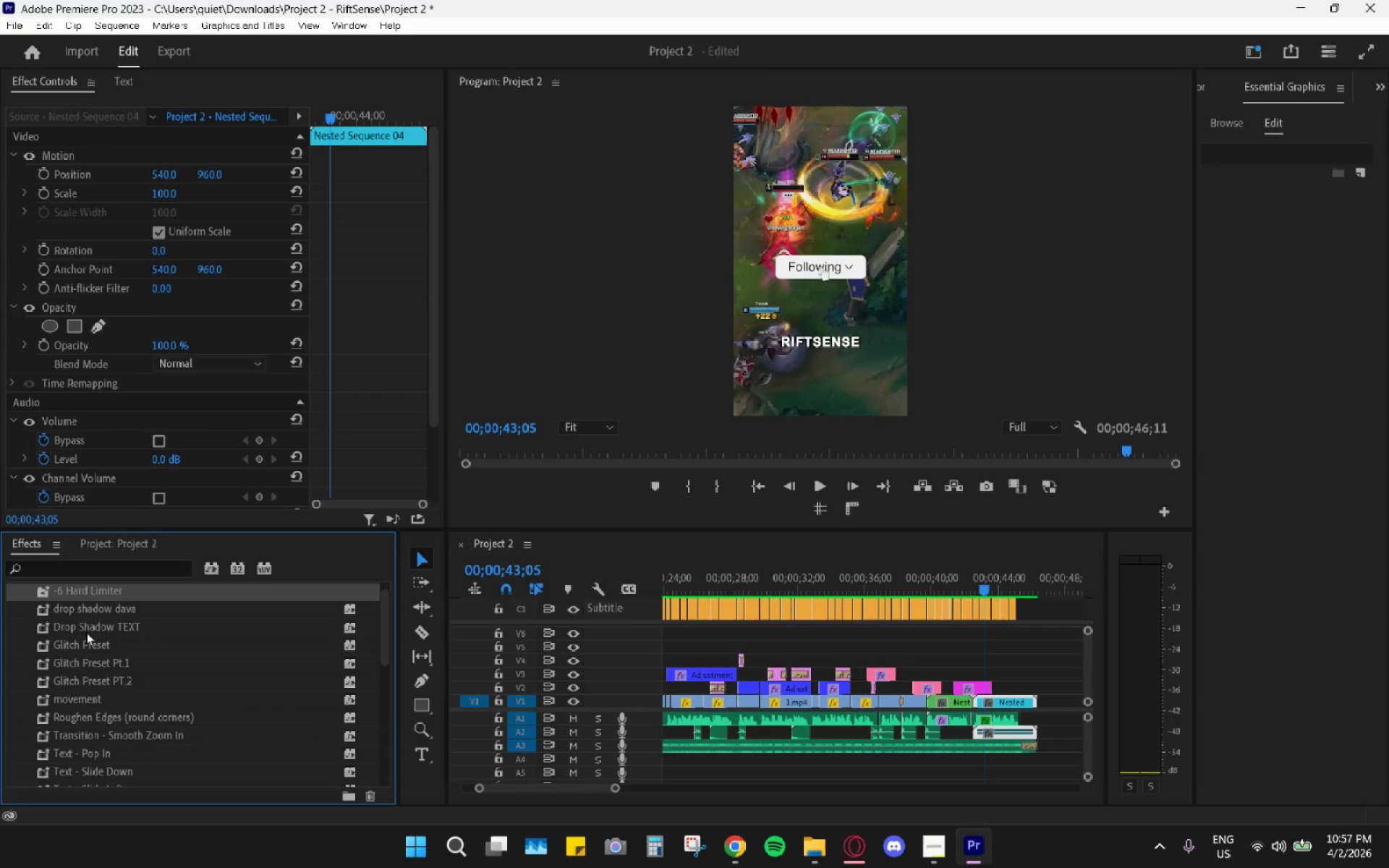 
scroll: coordinate [89, 626], scroll_direction: up, amount: 3.0
 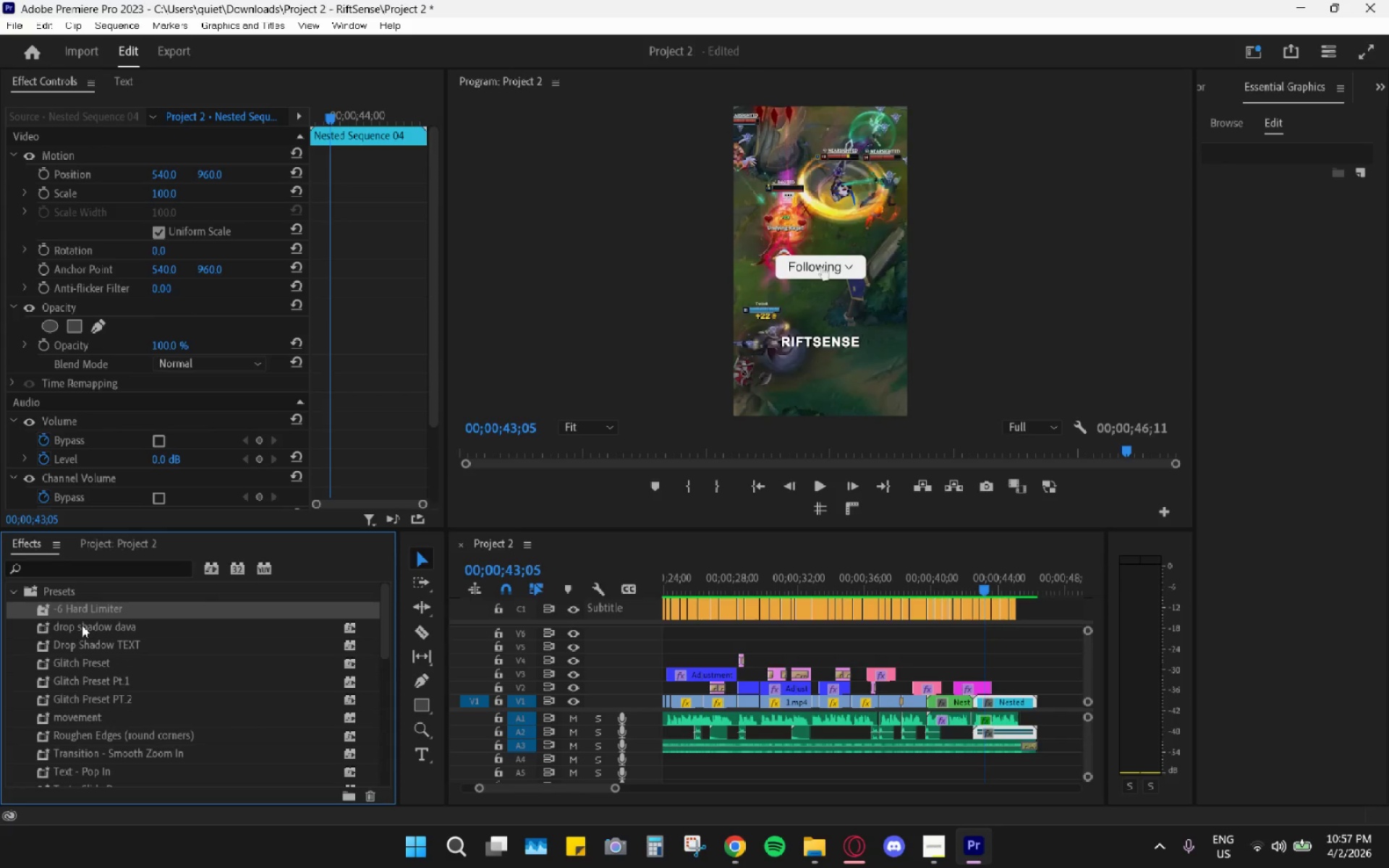 
wait(7.22)
 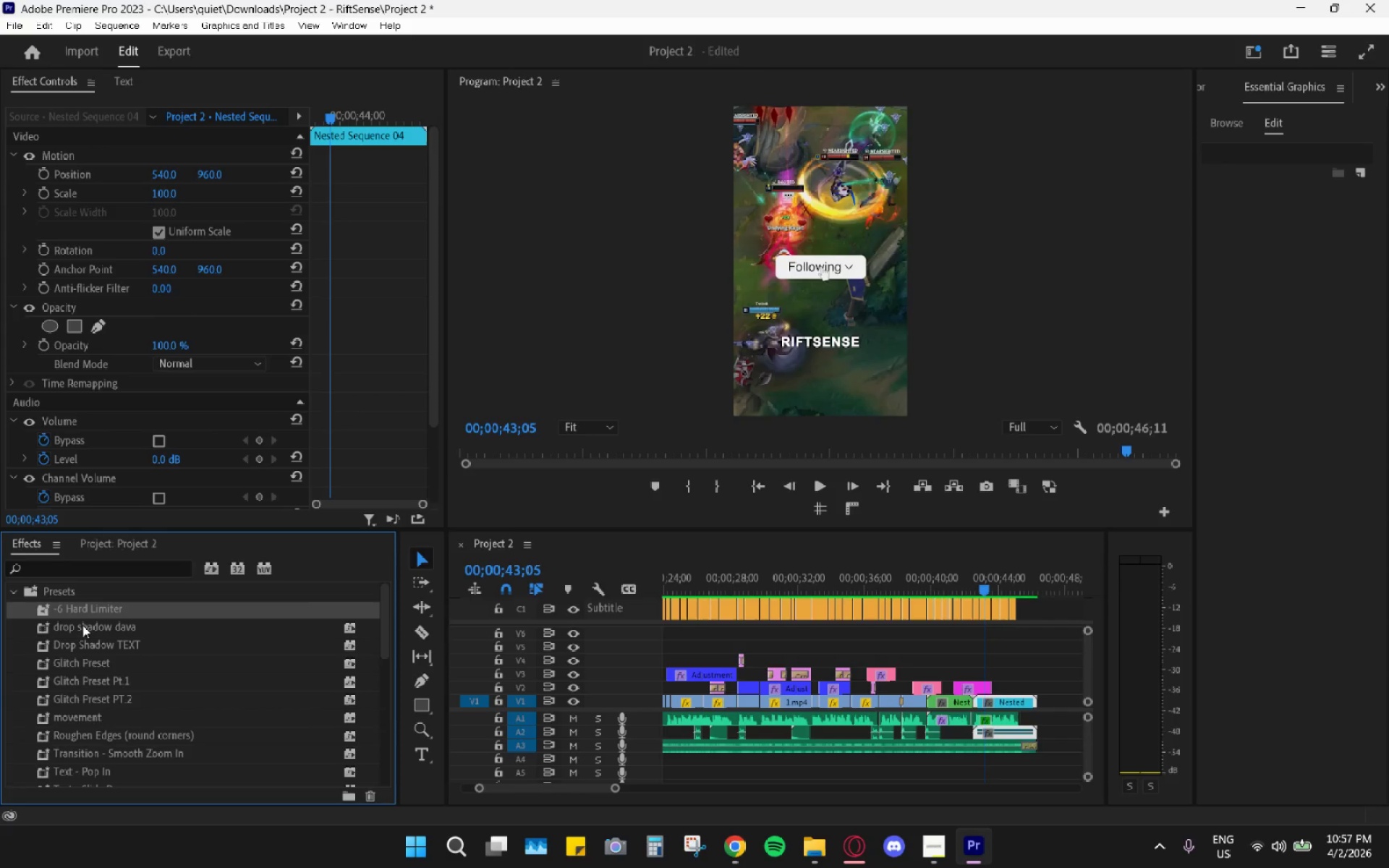 
scroll: coordinate [98, 707], scroll_direction: down, amount: 8.0
 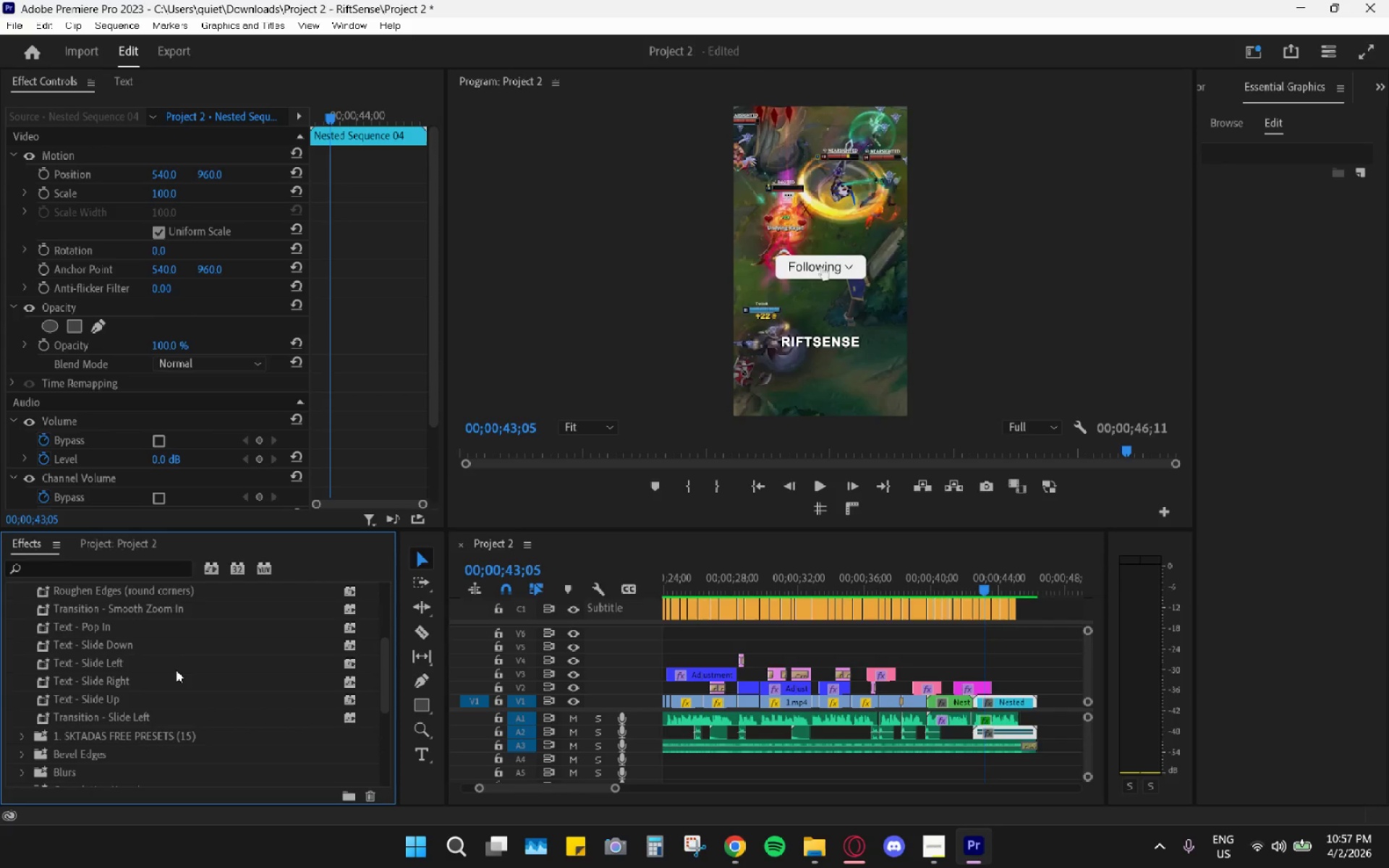 
scroll: coordinate [181, 650], scroll_direction: up, amount: 8.0
 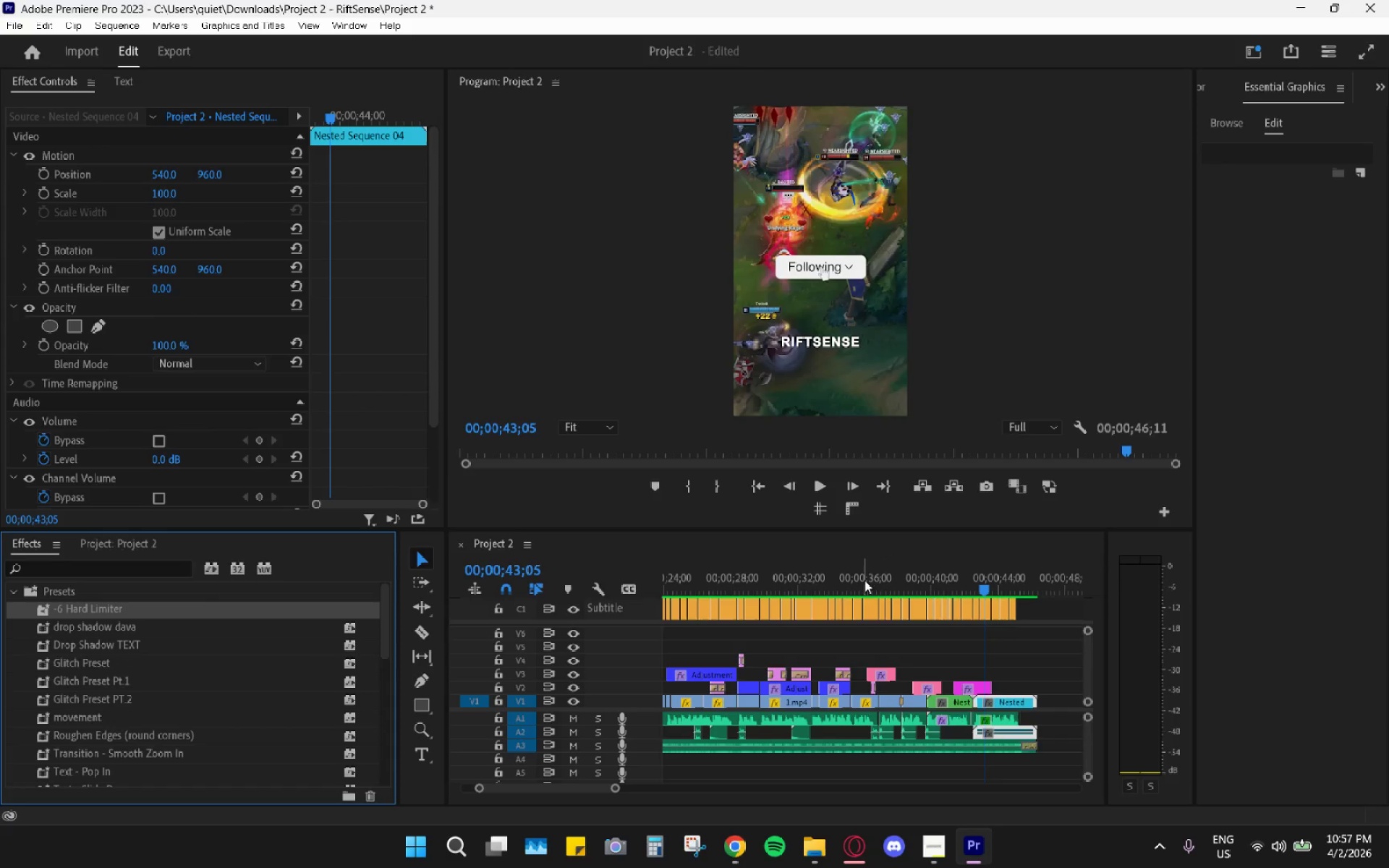 
left_click_drag(start_coordinate=[881, 563], to_coordinate=[931, 547])
 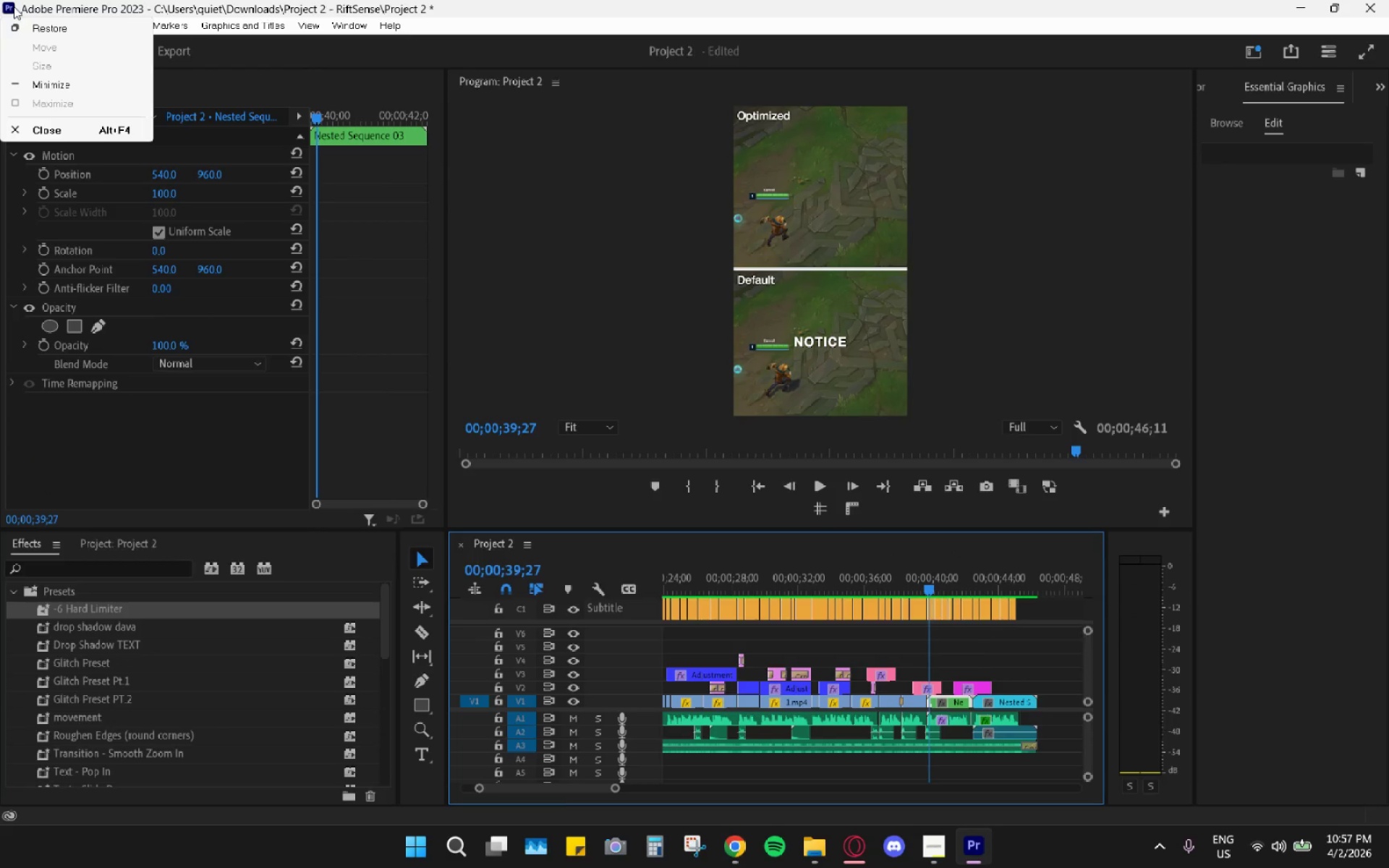 
double_click([4, 25])
 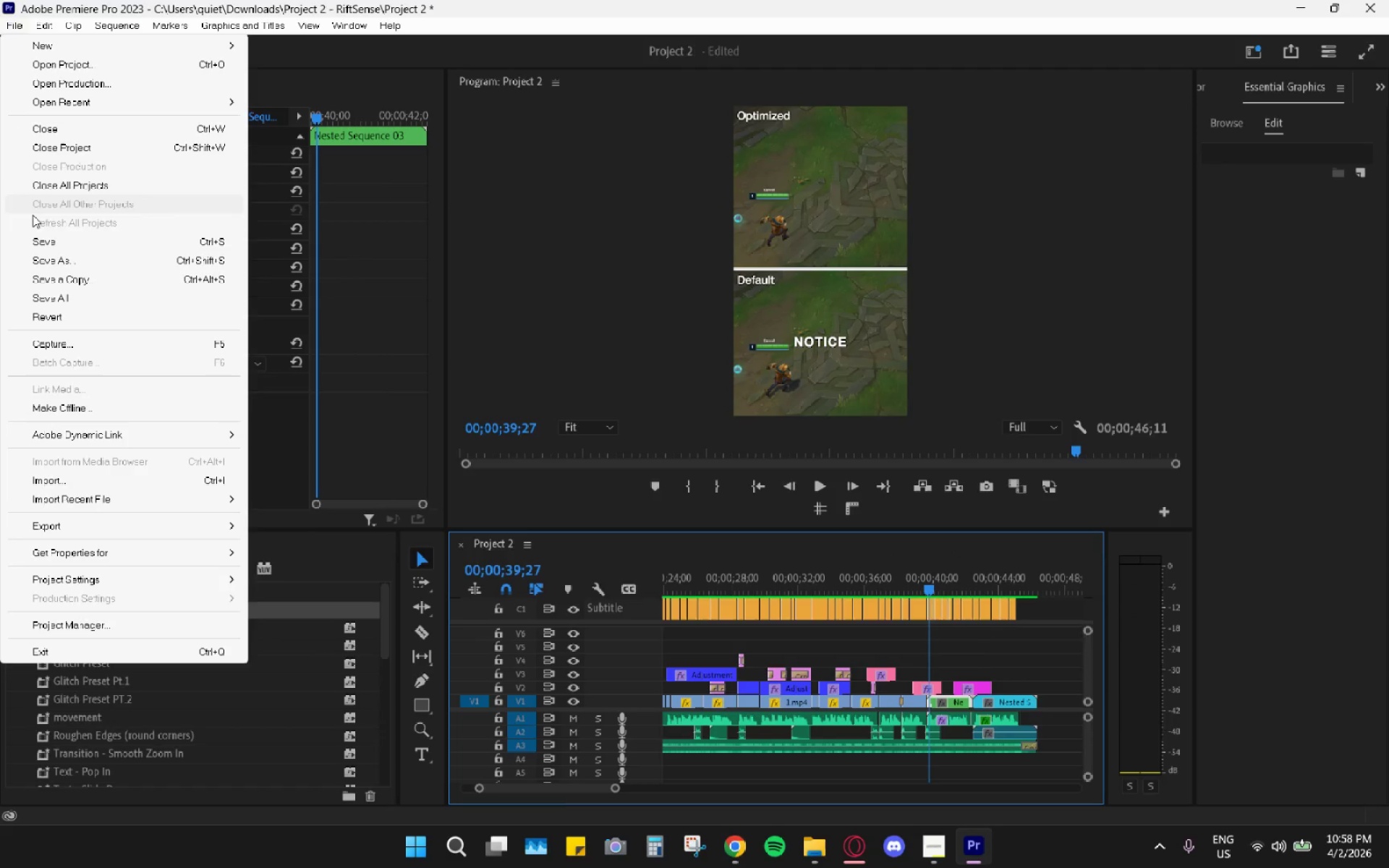 
left_click([35, 242])
 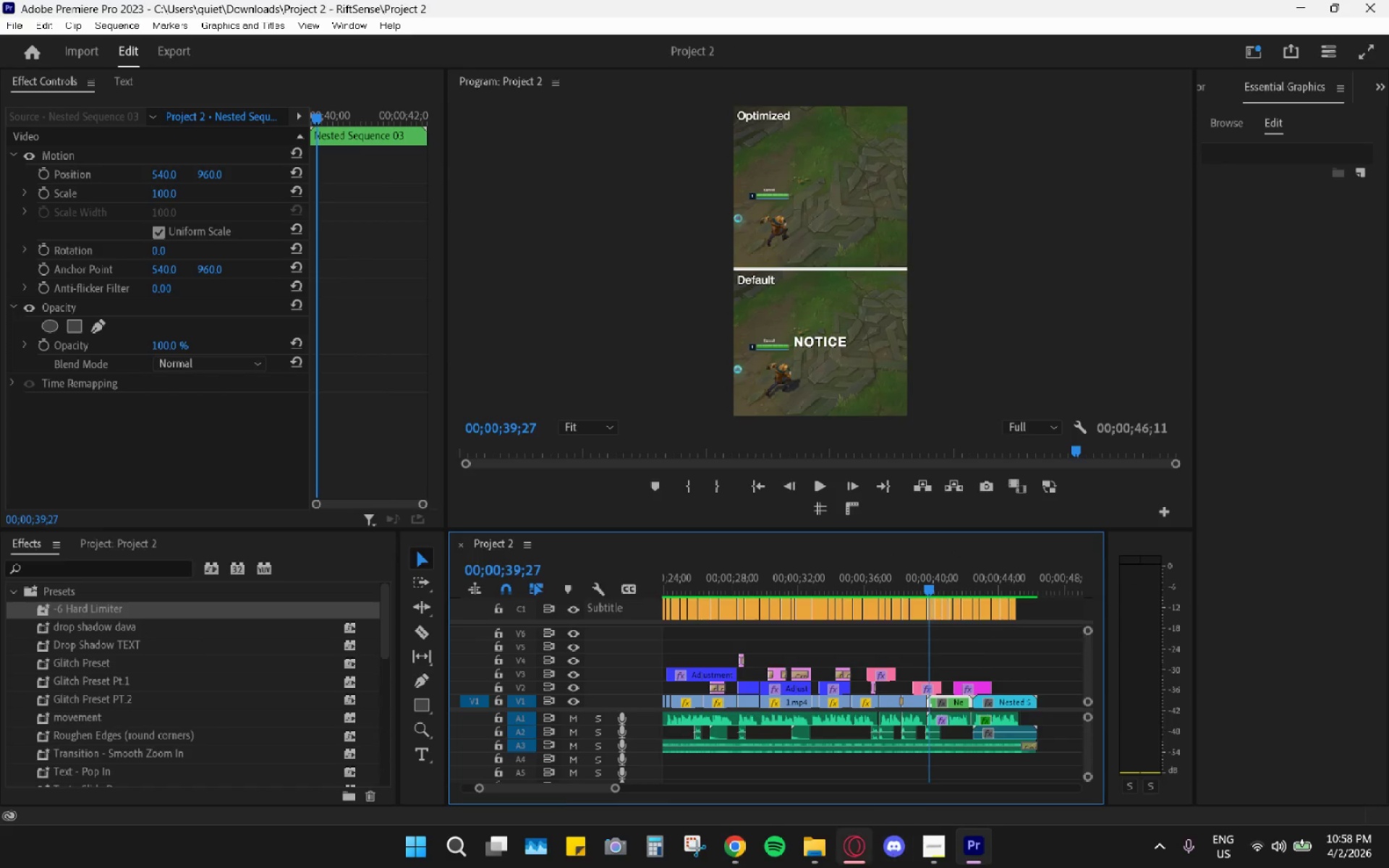 
left_click([819, 856])
 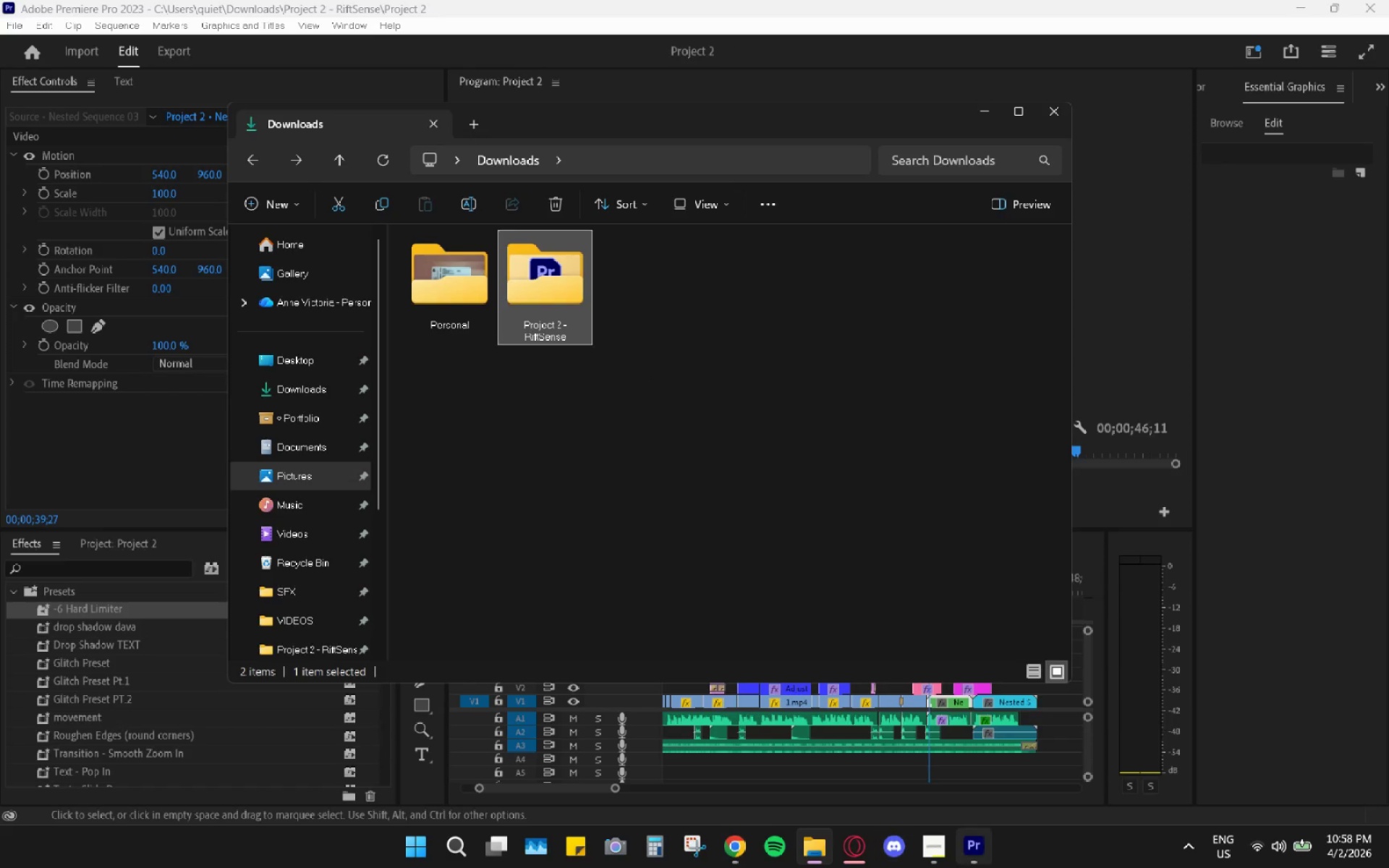 
left_click([975, 845])
 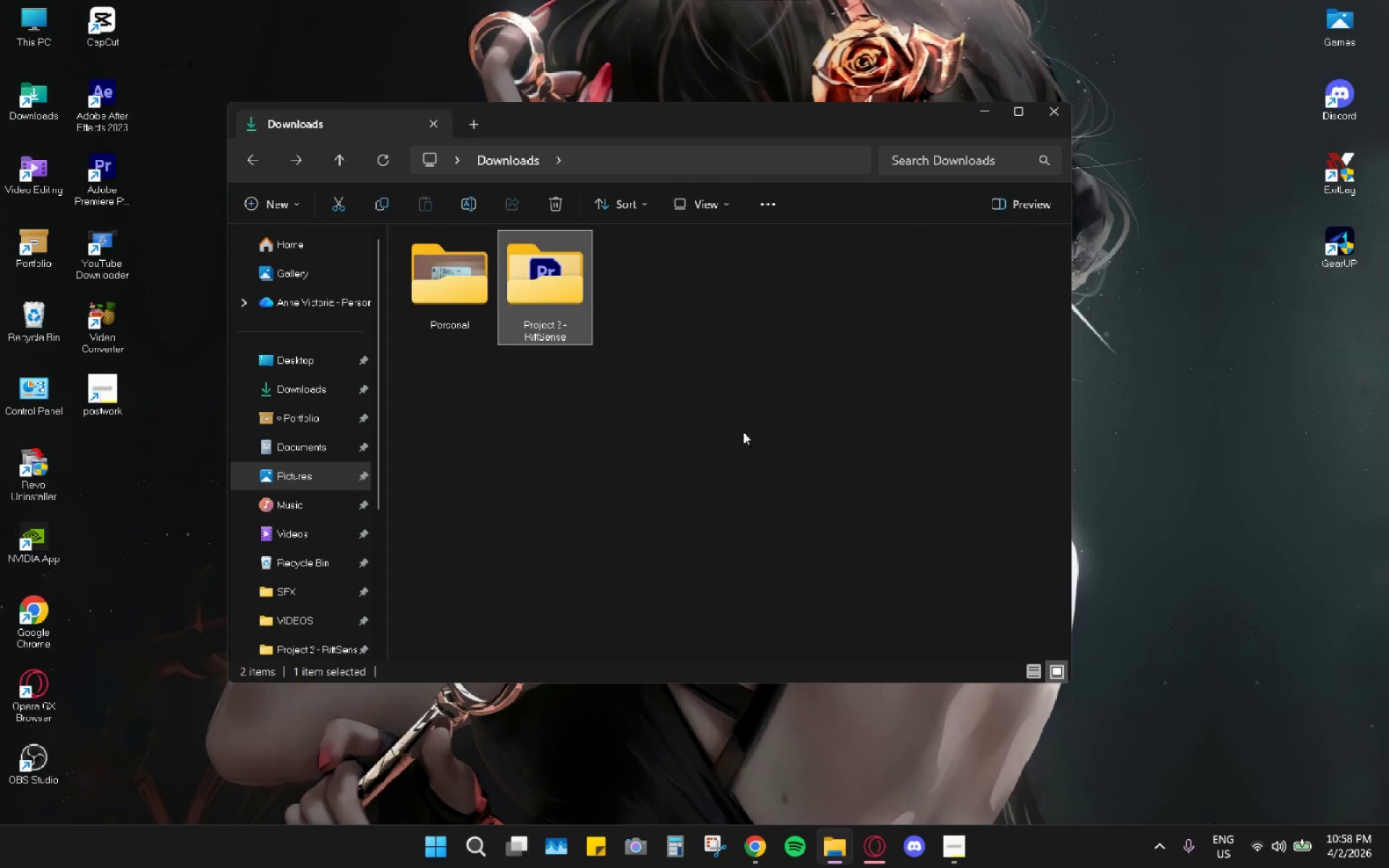 
wait(5.91)
 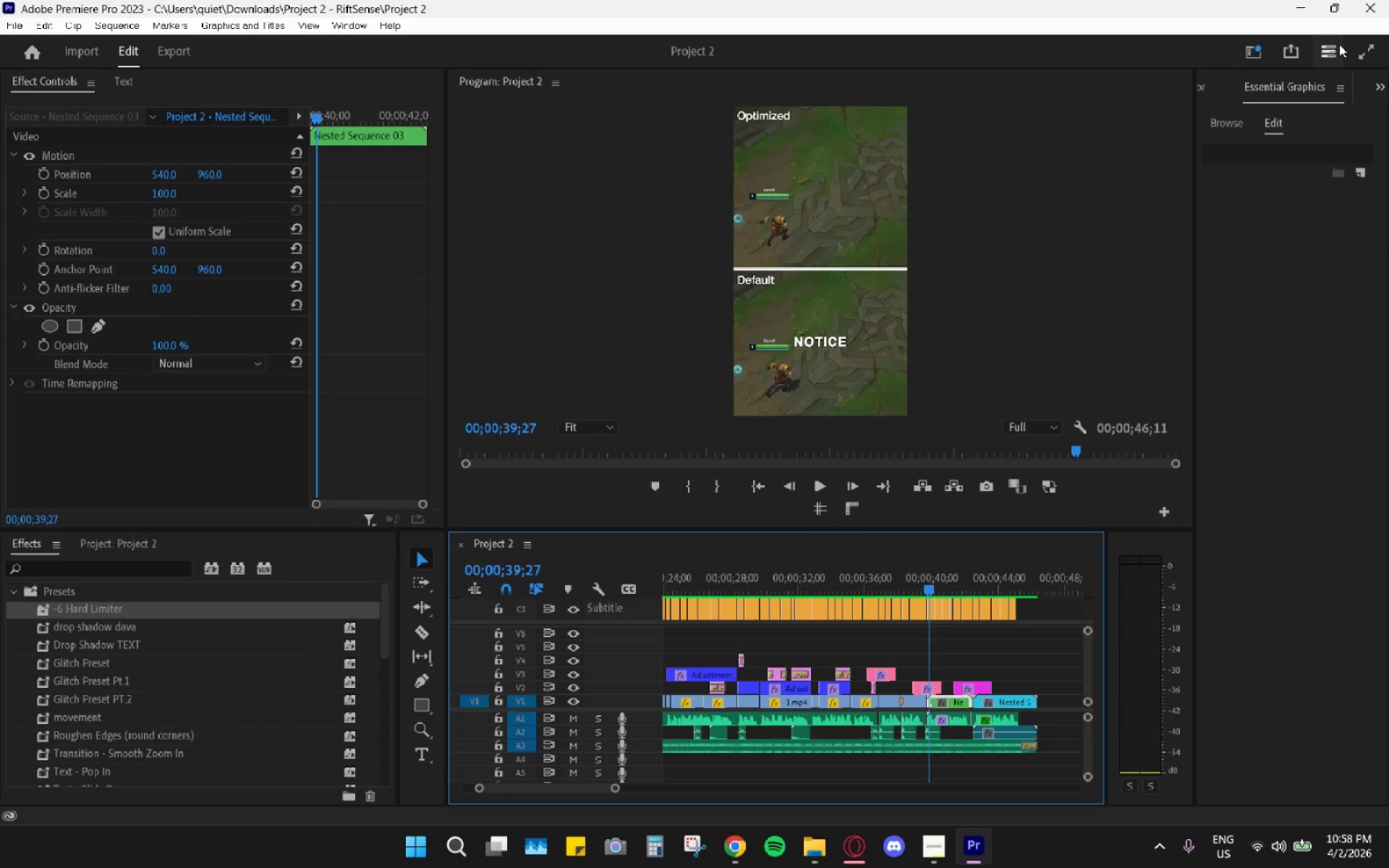 
double_click([542, 297])
 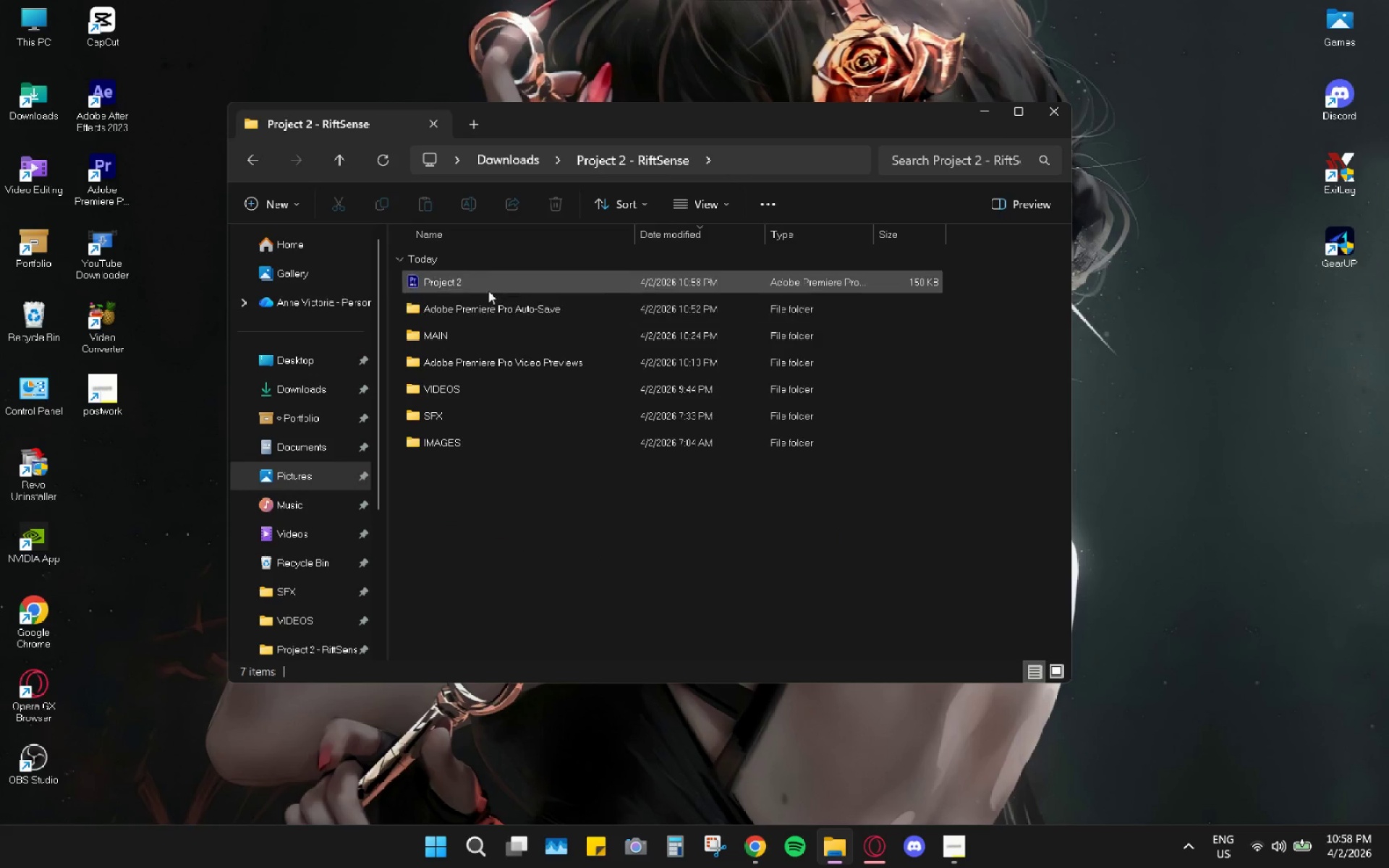 
double_click([480, 276])
 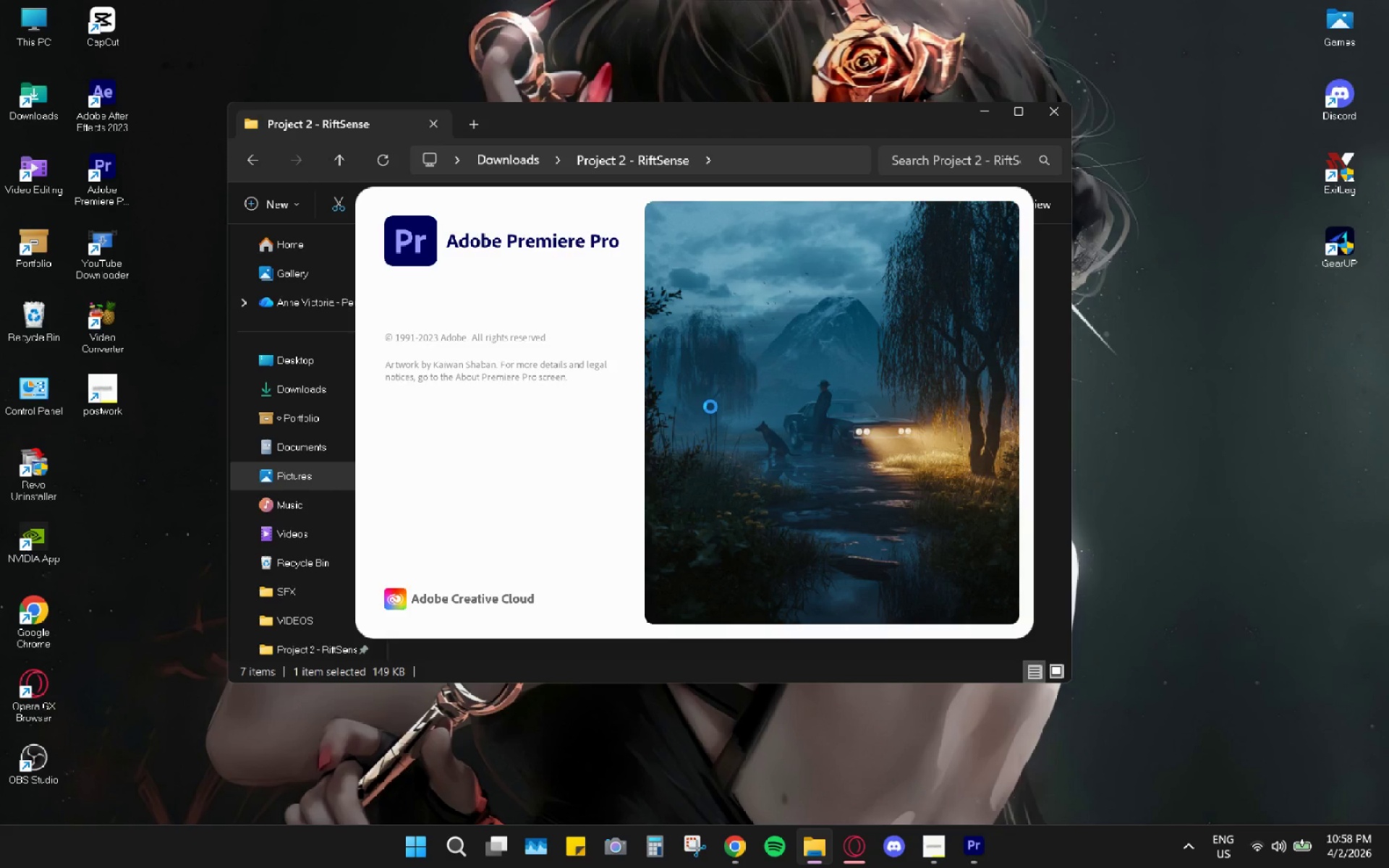 
wait(8.76)
 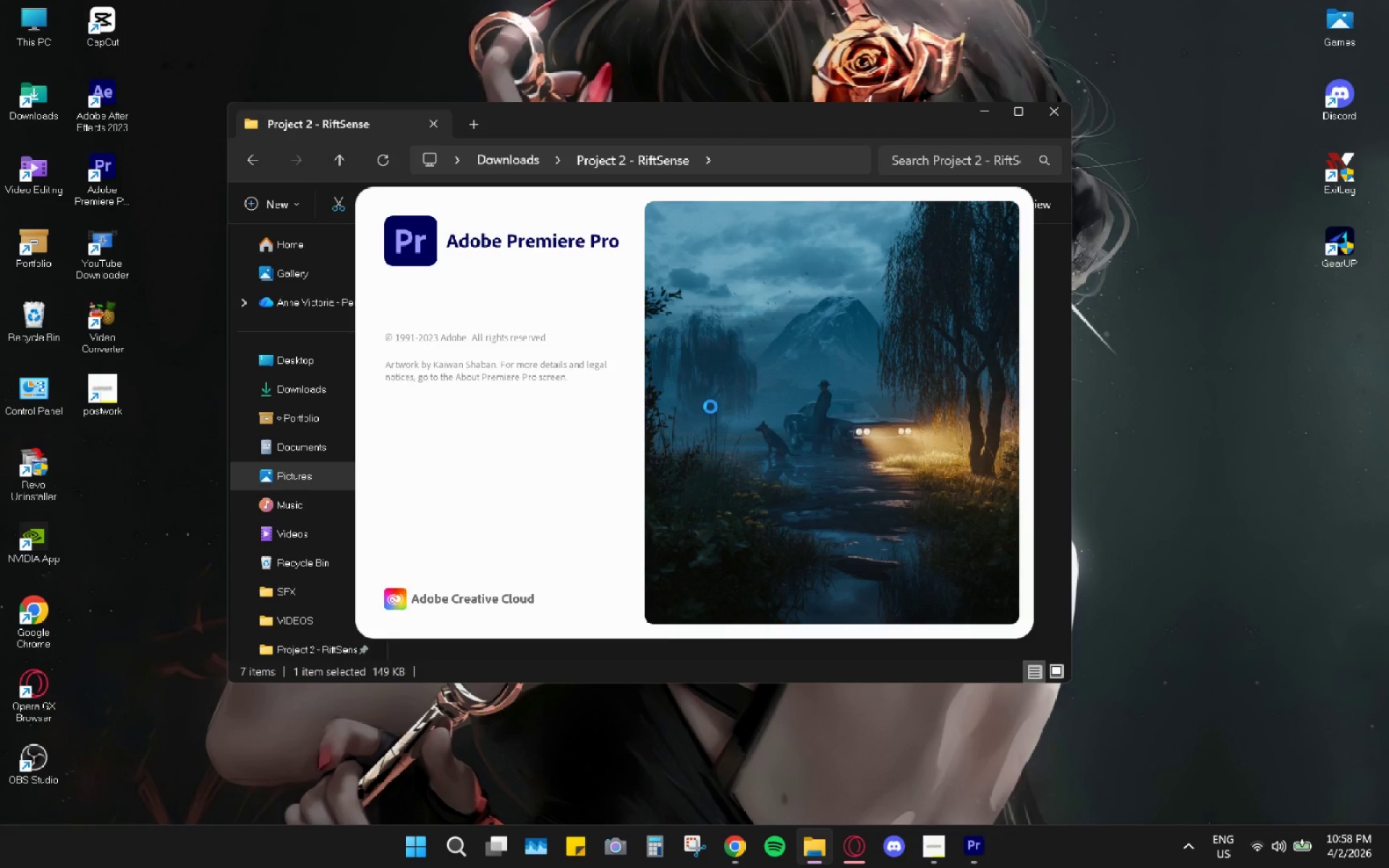 
left_click([733, 854])
 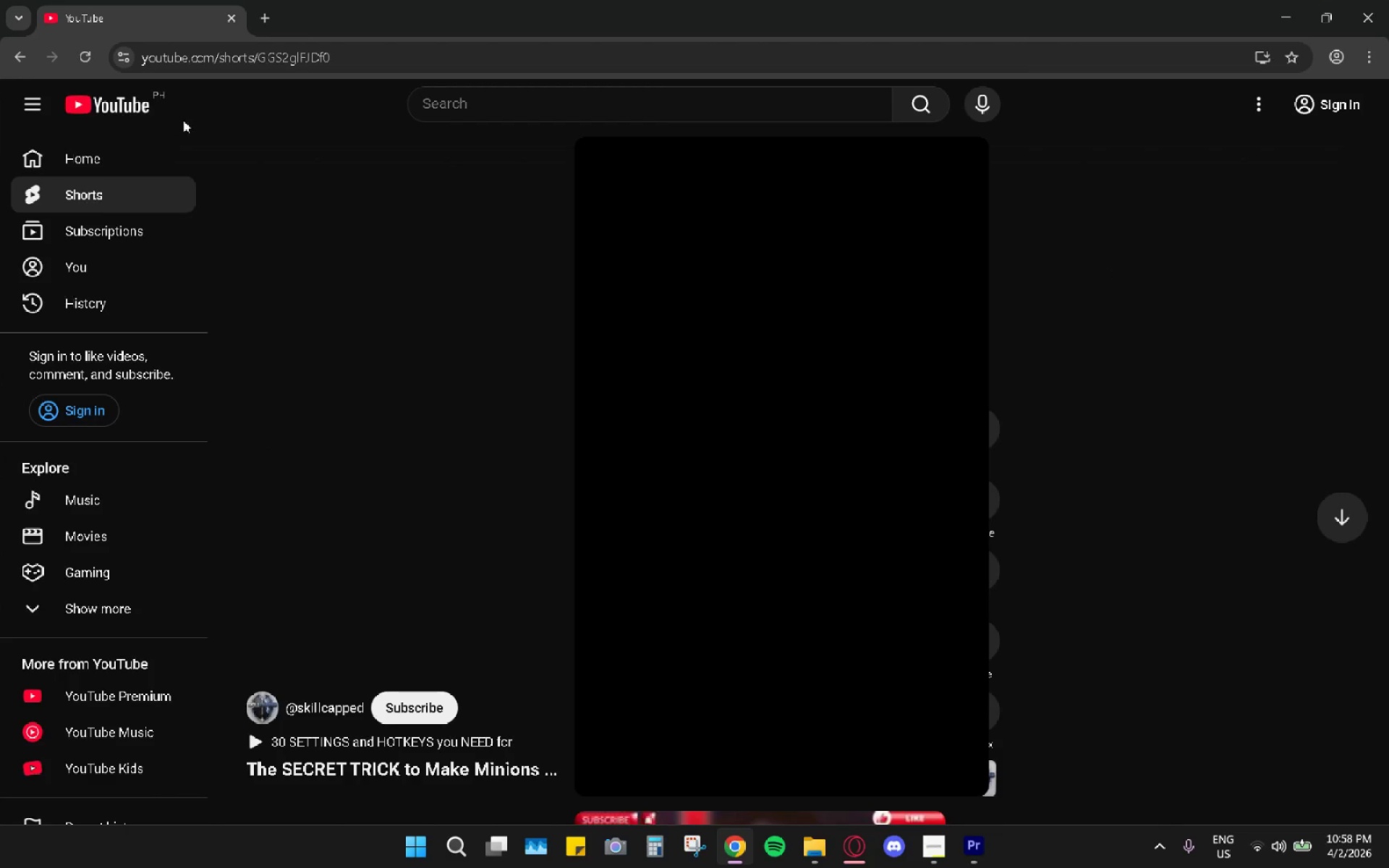 
left_click_drag(start_coordinate=[97, 59], to_coordinate=[93, 59])
 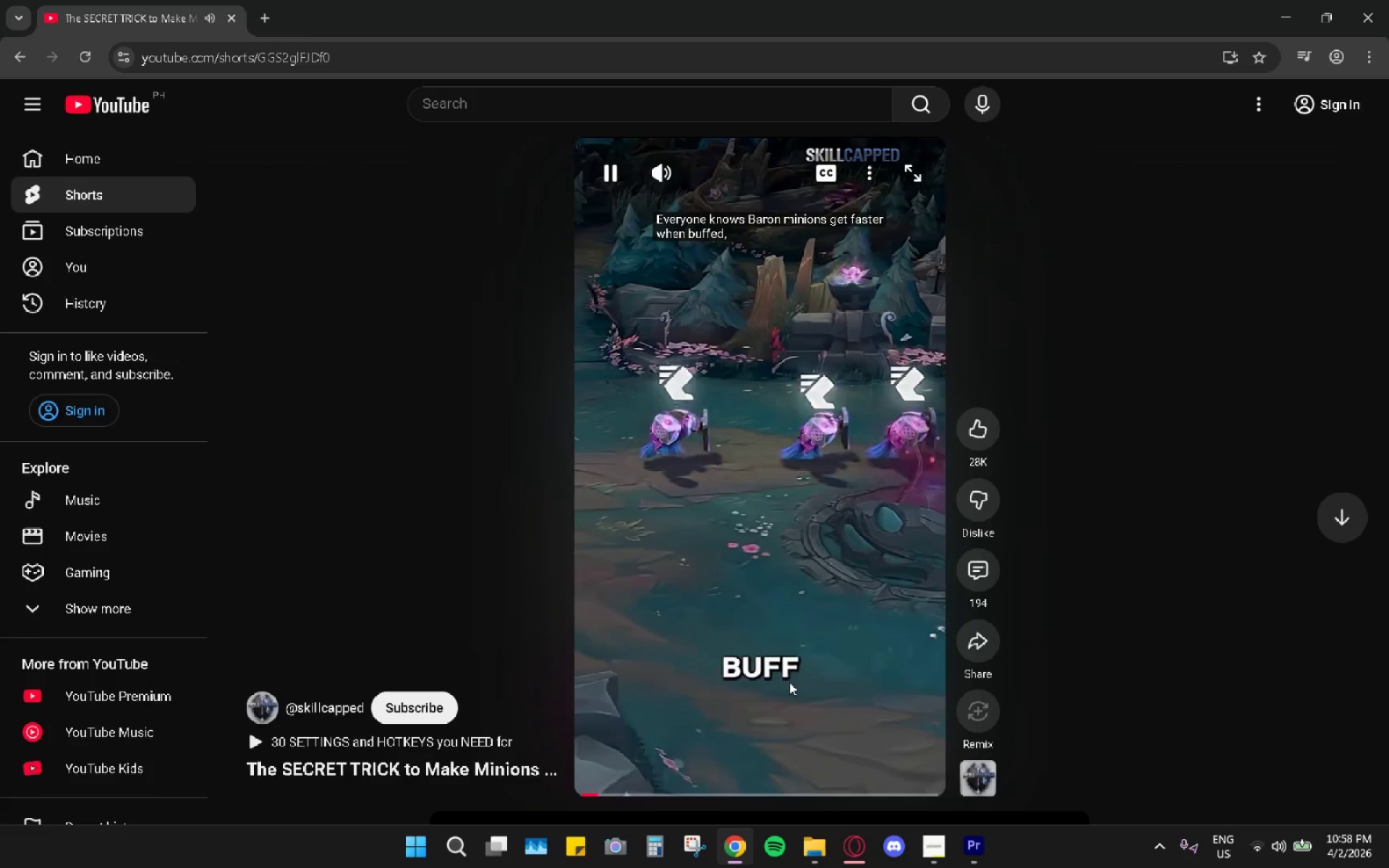 
wait(8.88)
 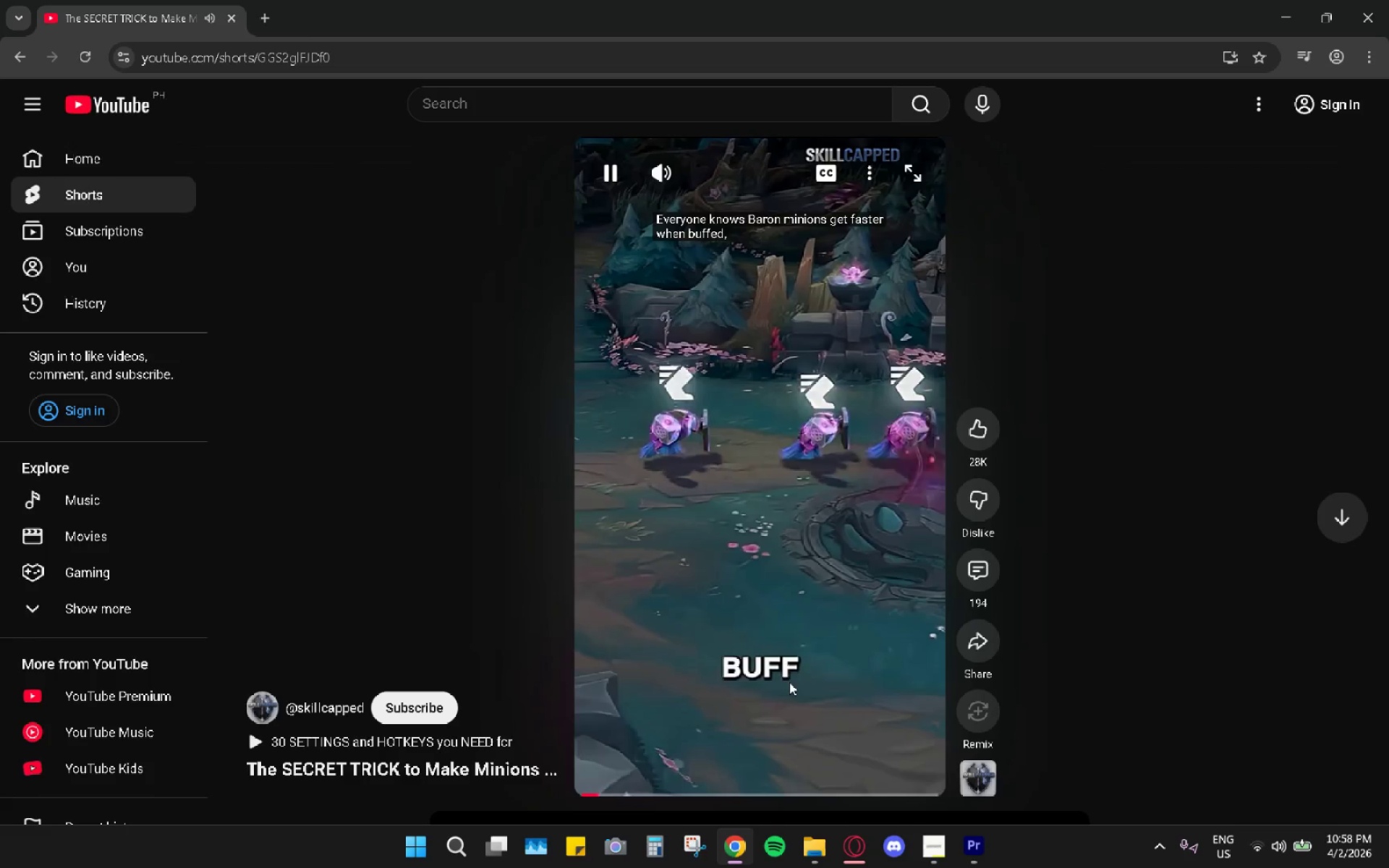 
left_click([617, 793])
 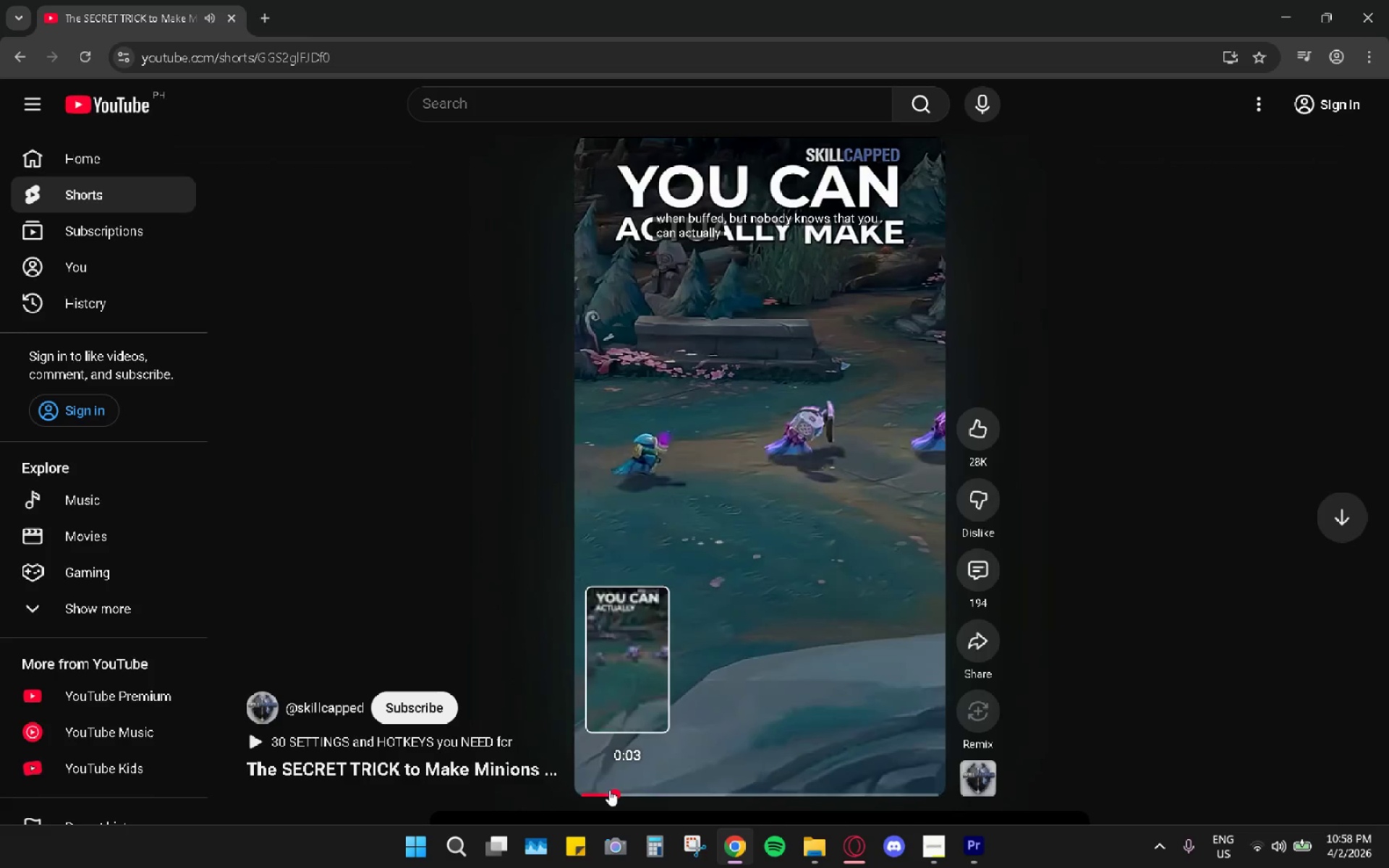 
left_click_drag(start_coordinate=[609, 790], to_coordinate=[602, 790])
 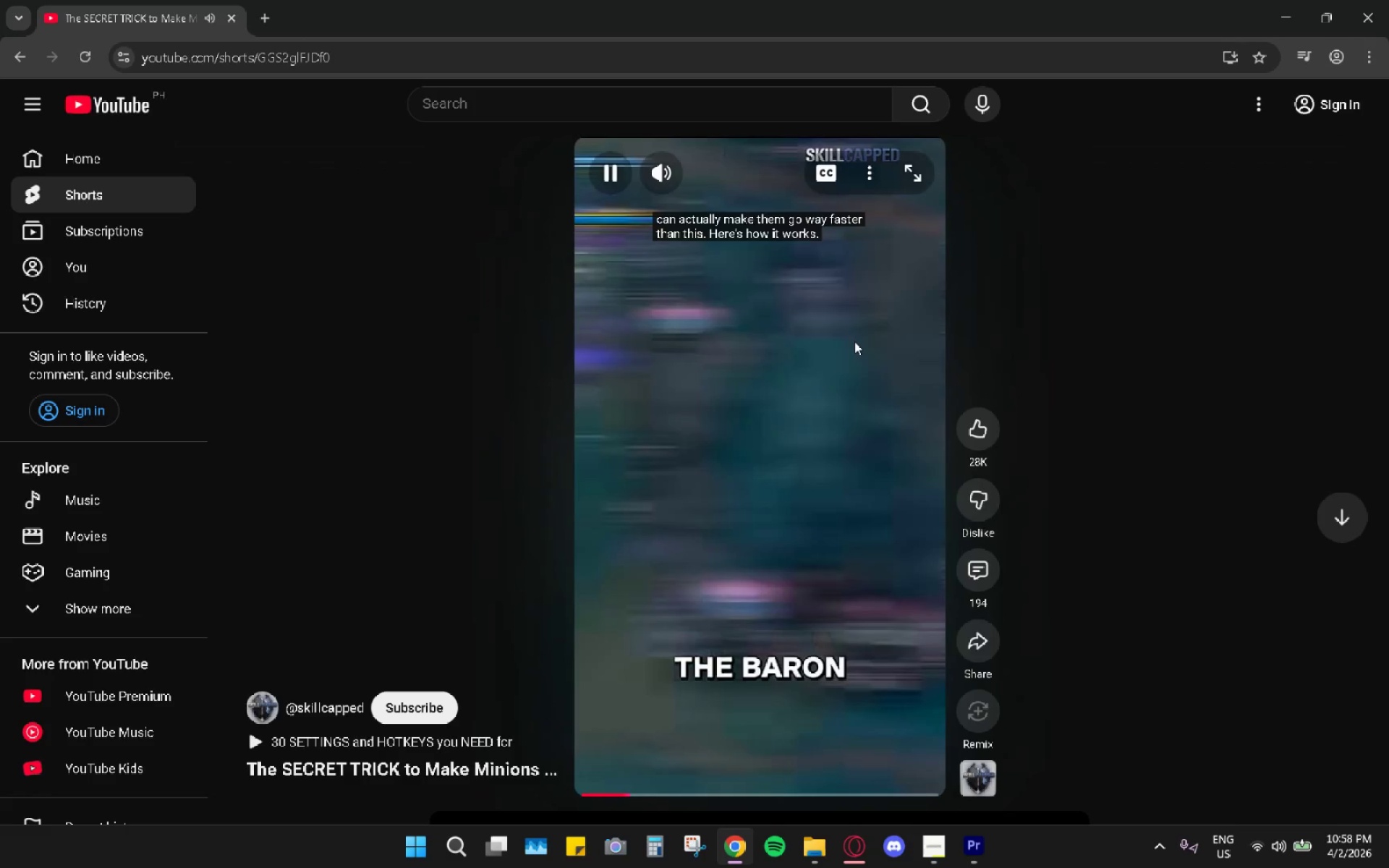 
wait(5.89)
 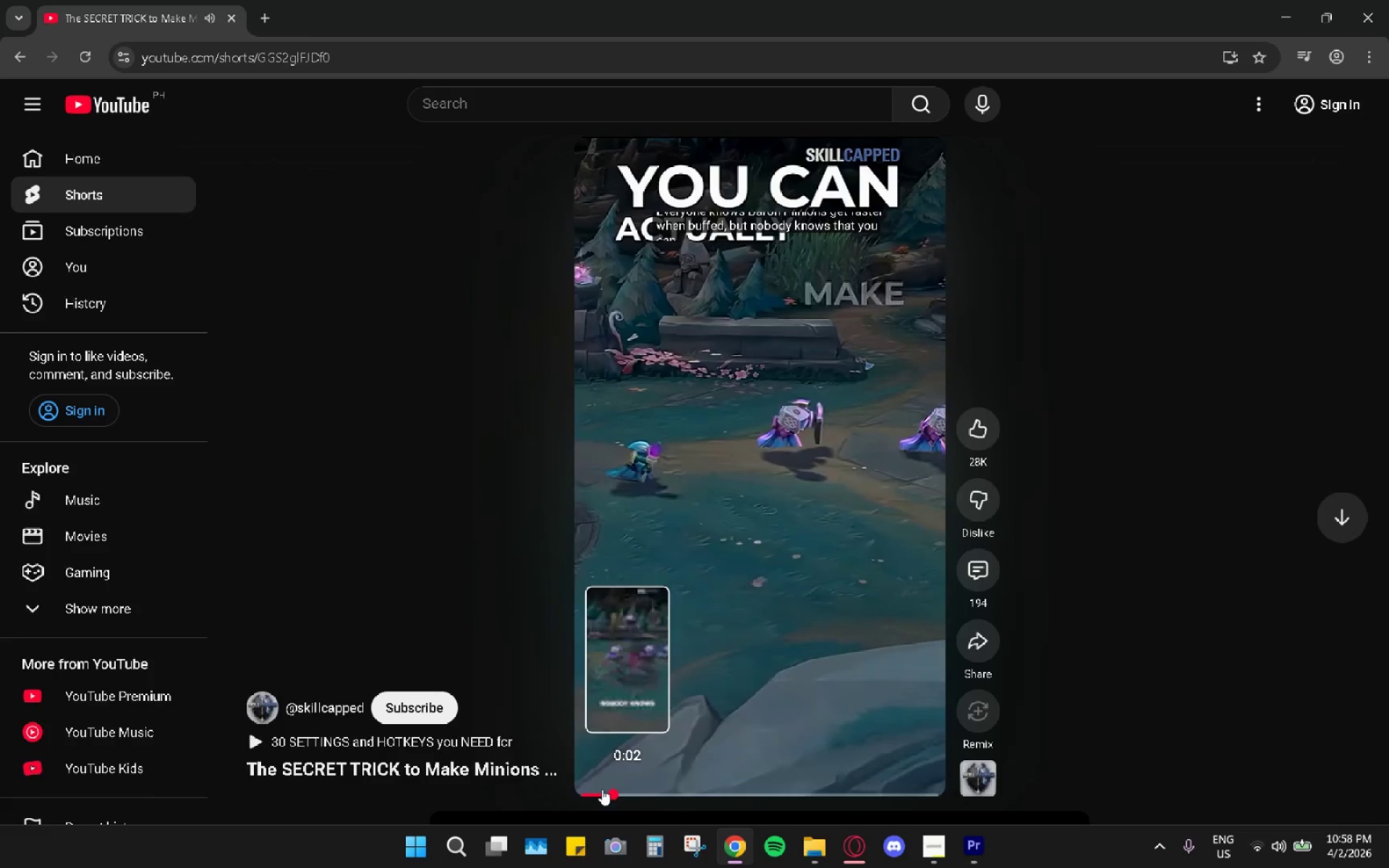 
left_click_drag(start_coordinate=[721, 512], to_coordinate=[718, 516])
 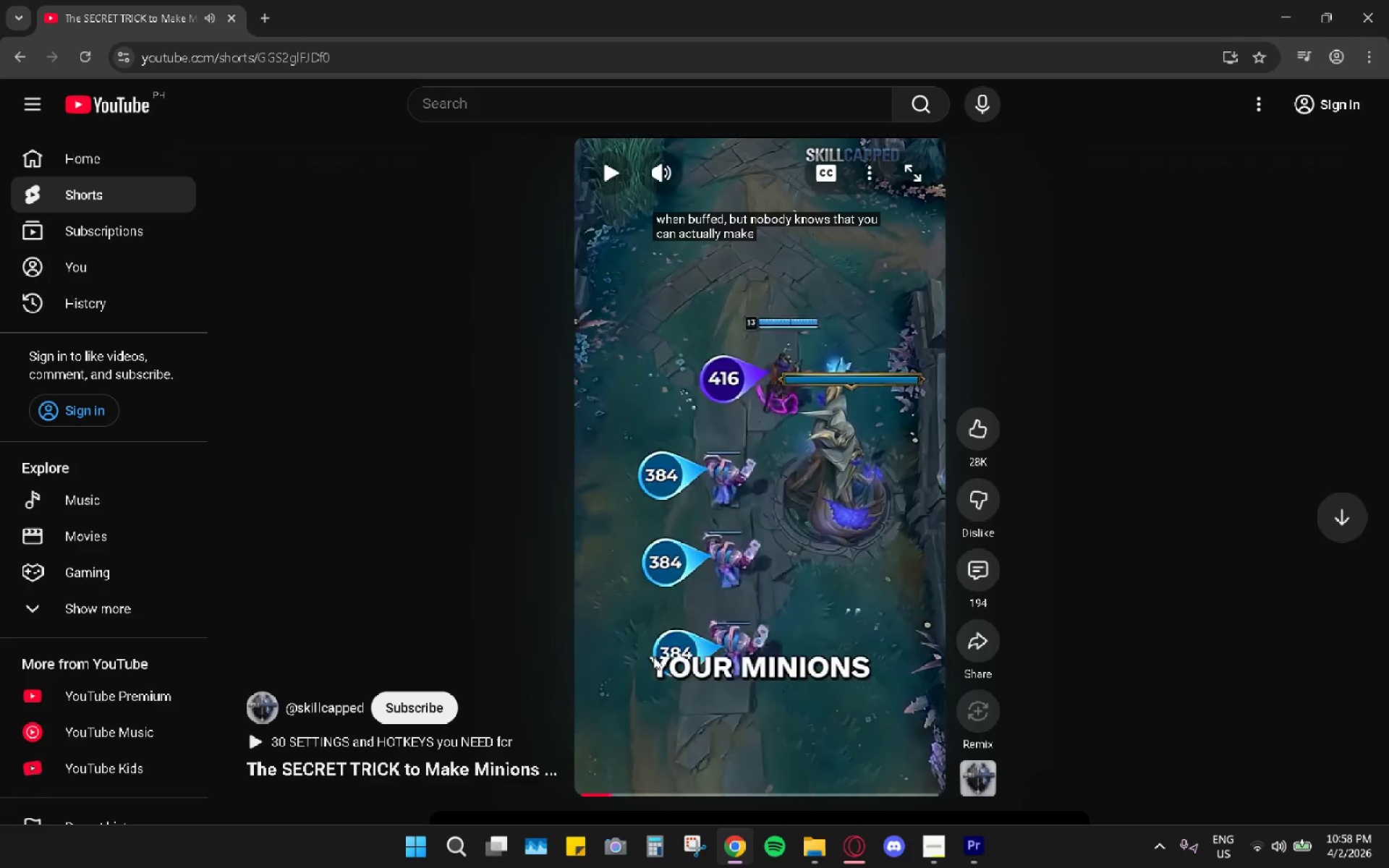 
left_click([696, 488])
 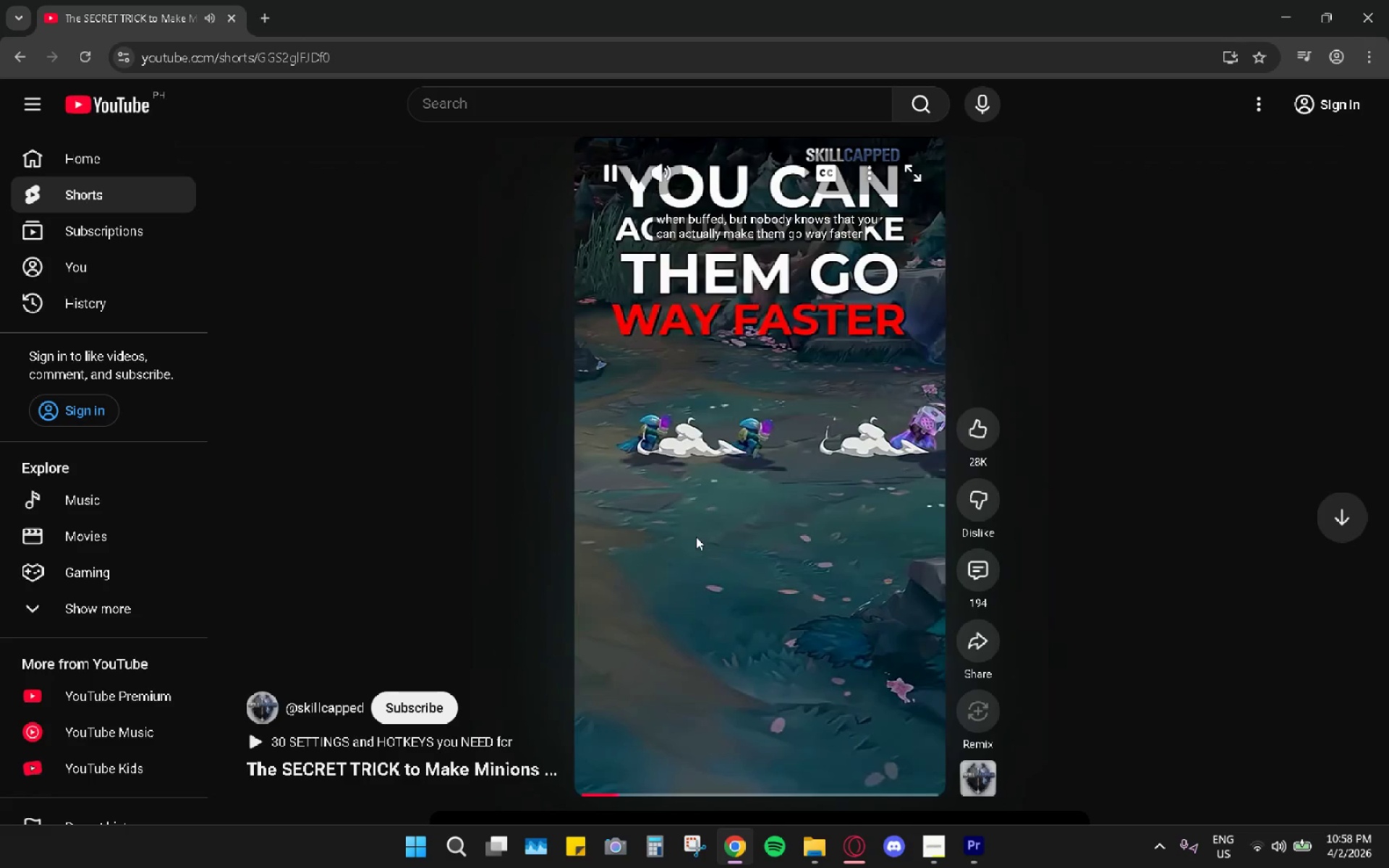 
left_click([696, 537])
 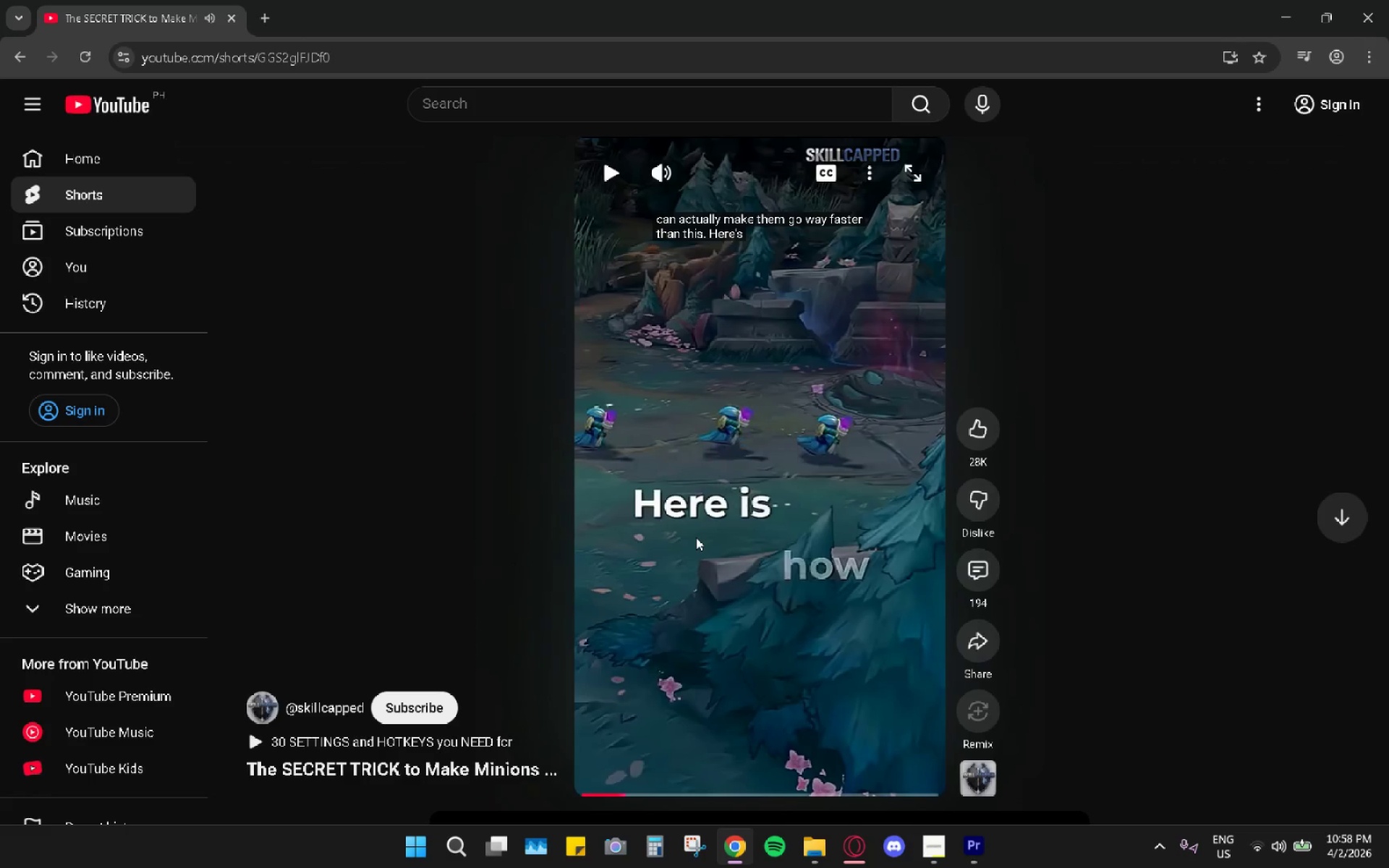 
left_click([696, 537])
 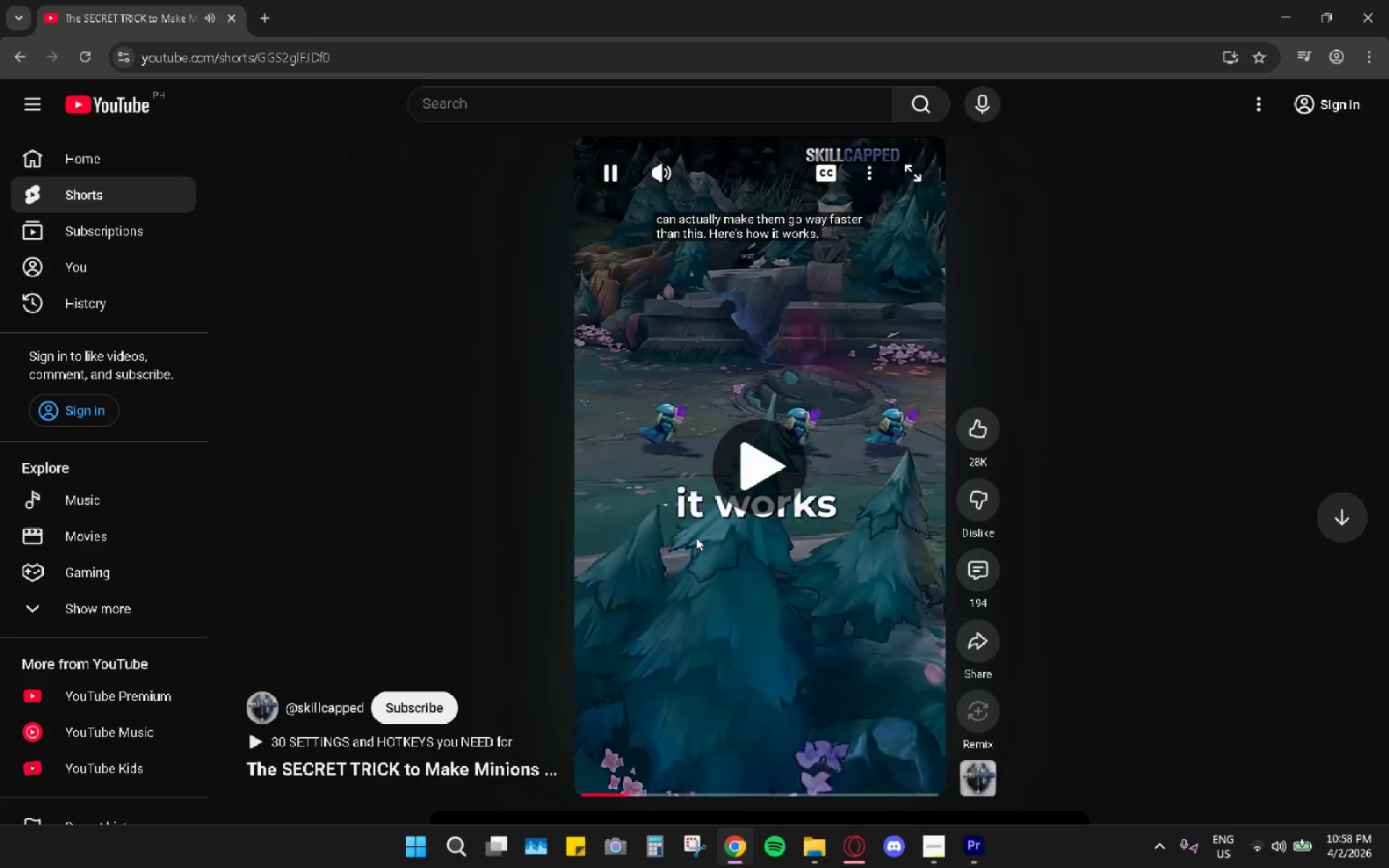 
left_click([696, 537])
 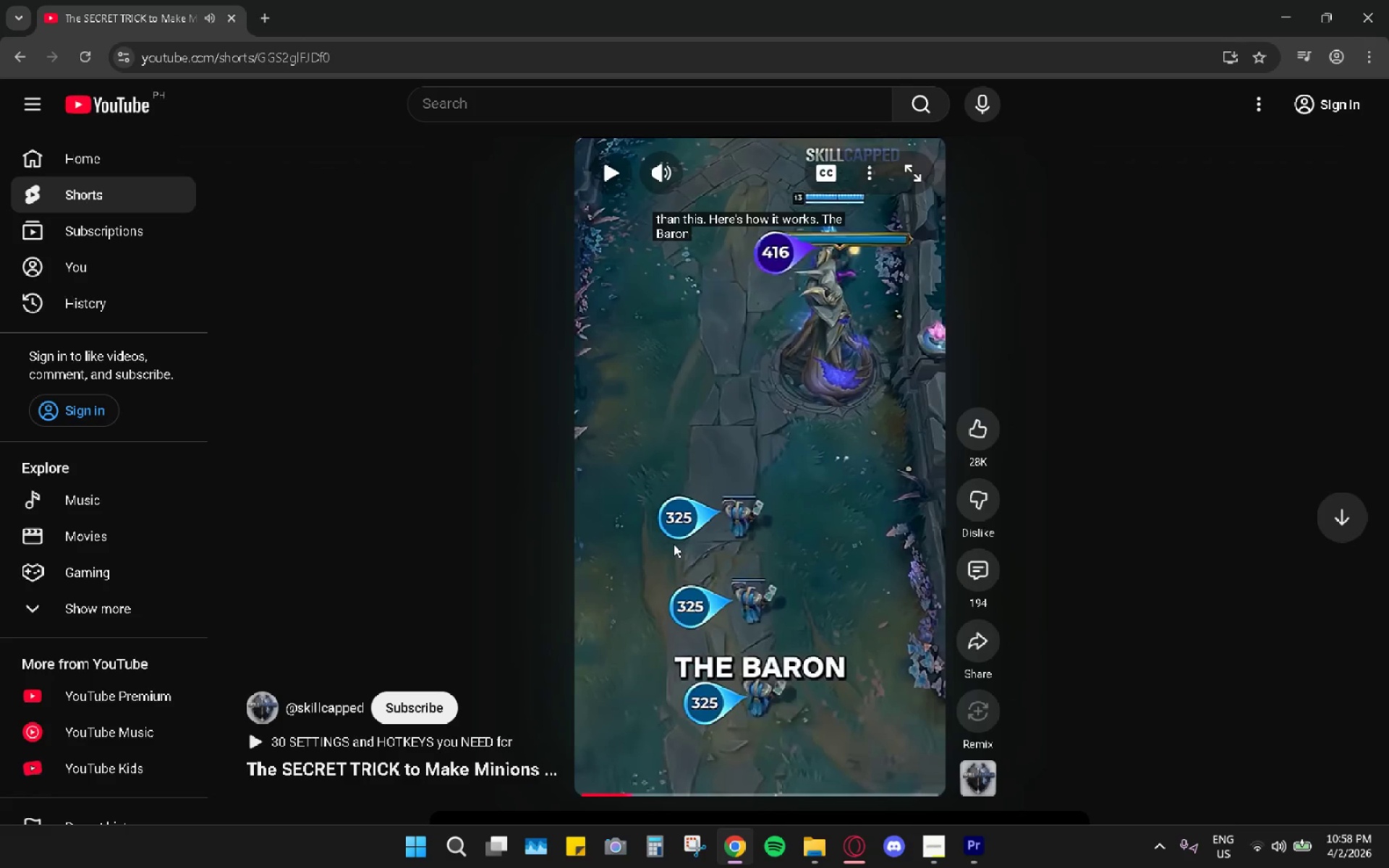 
left_click([676, 542])
 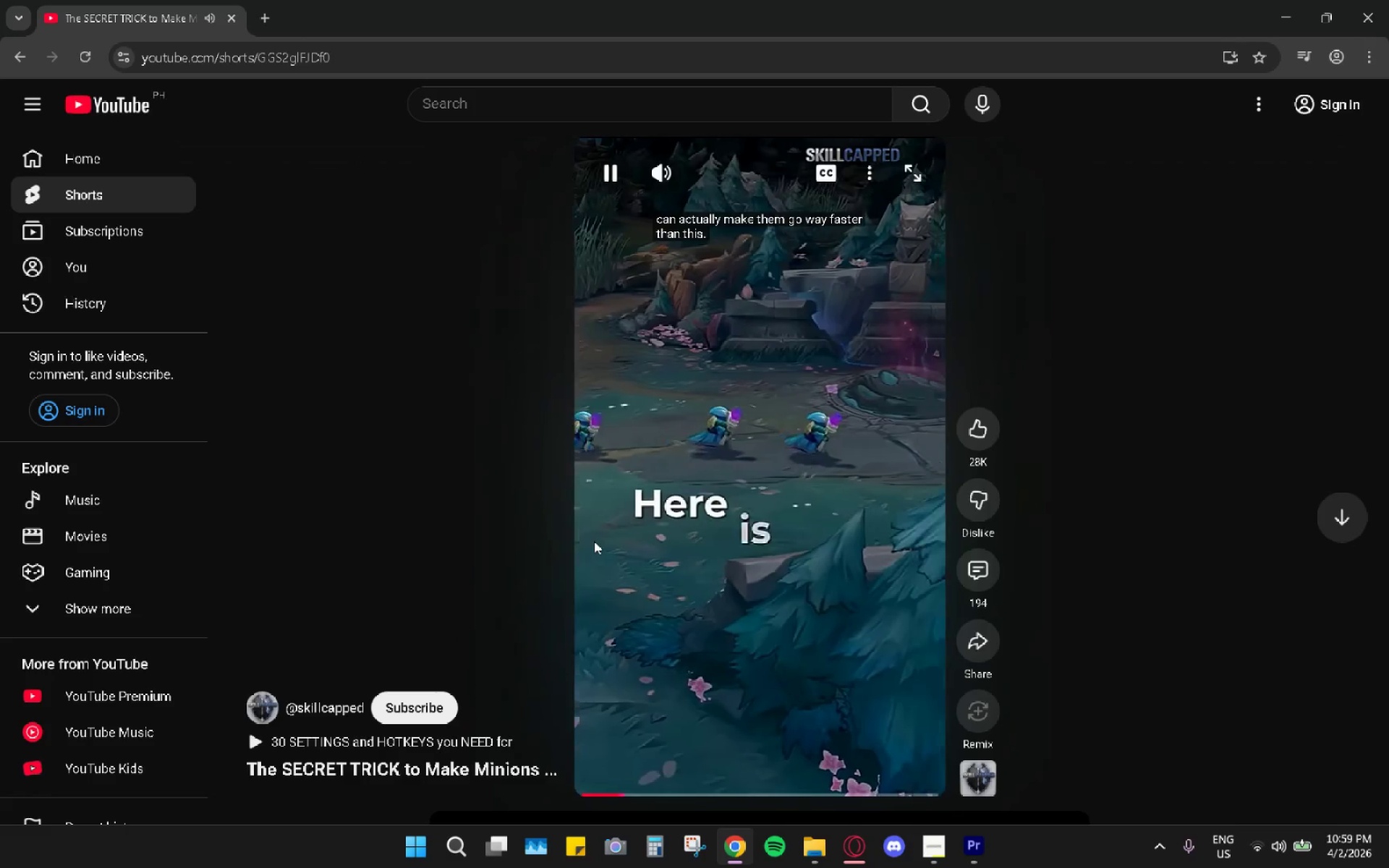 
wait(55.95)
 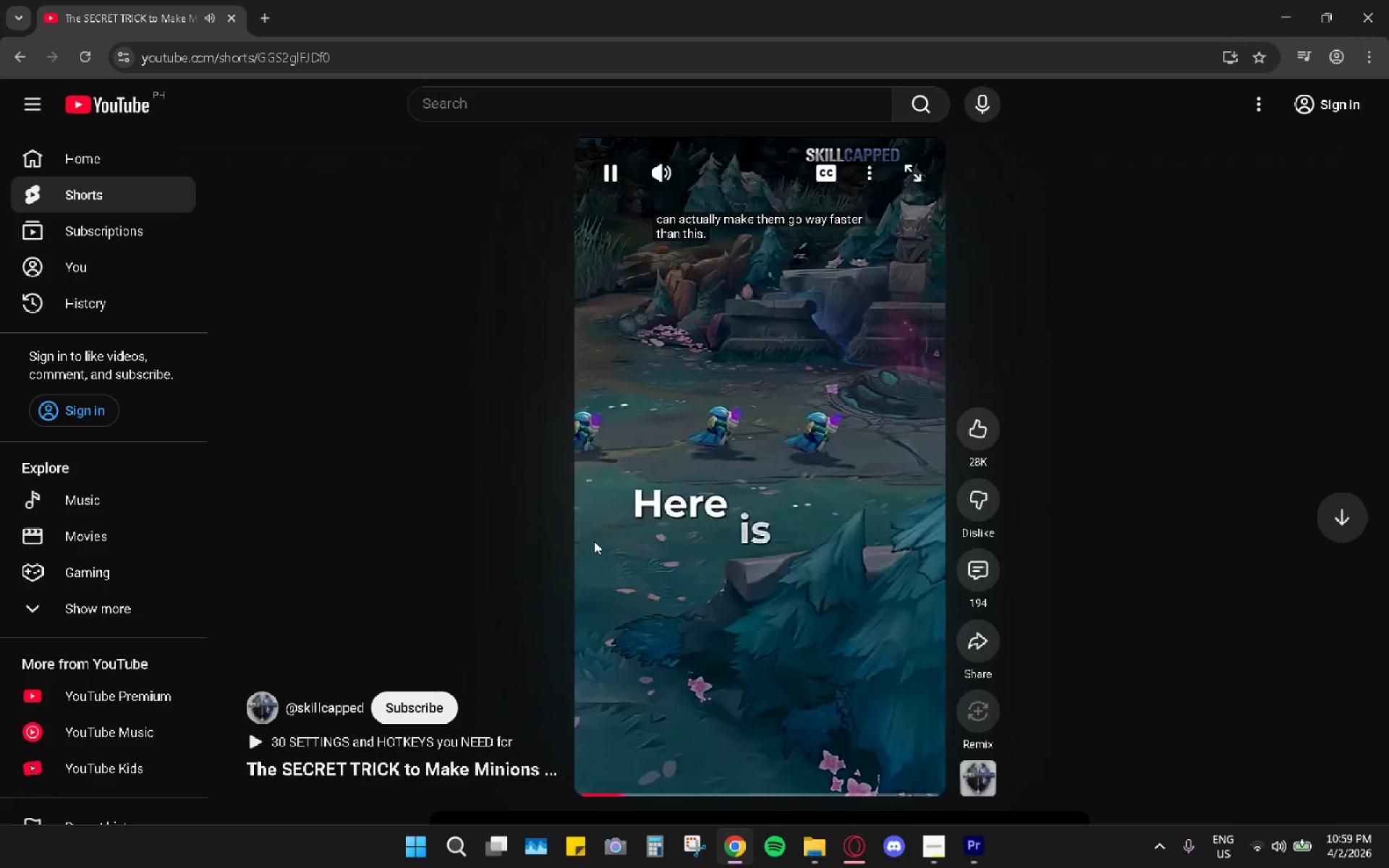 
scroll: coordinate [776, 582], scroll_direction: down, amount: 5.0
 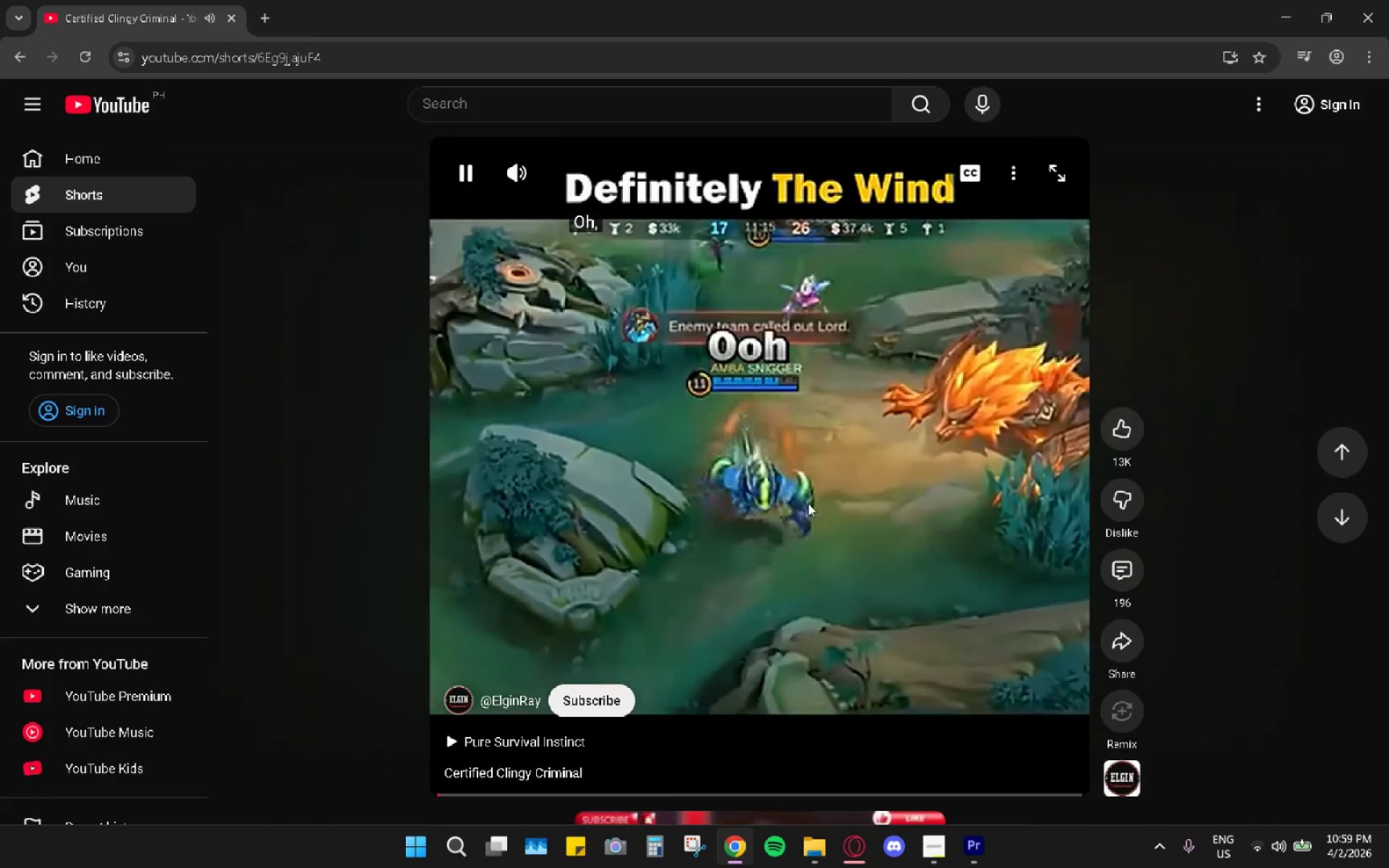 
left_click([802, 474])
 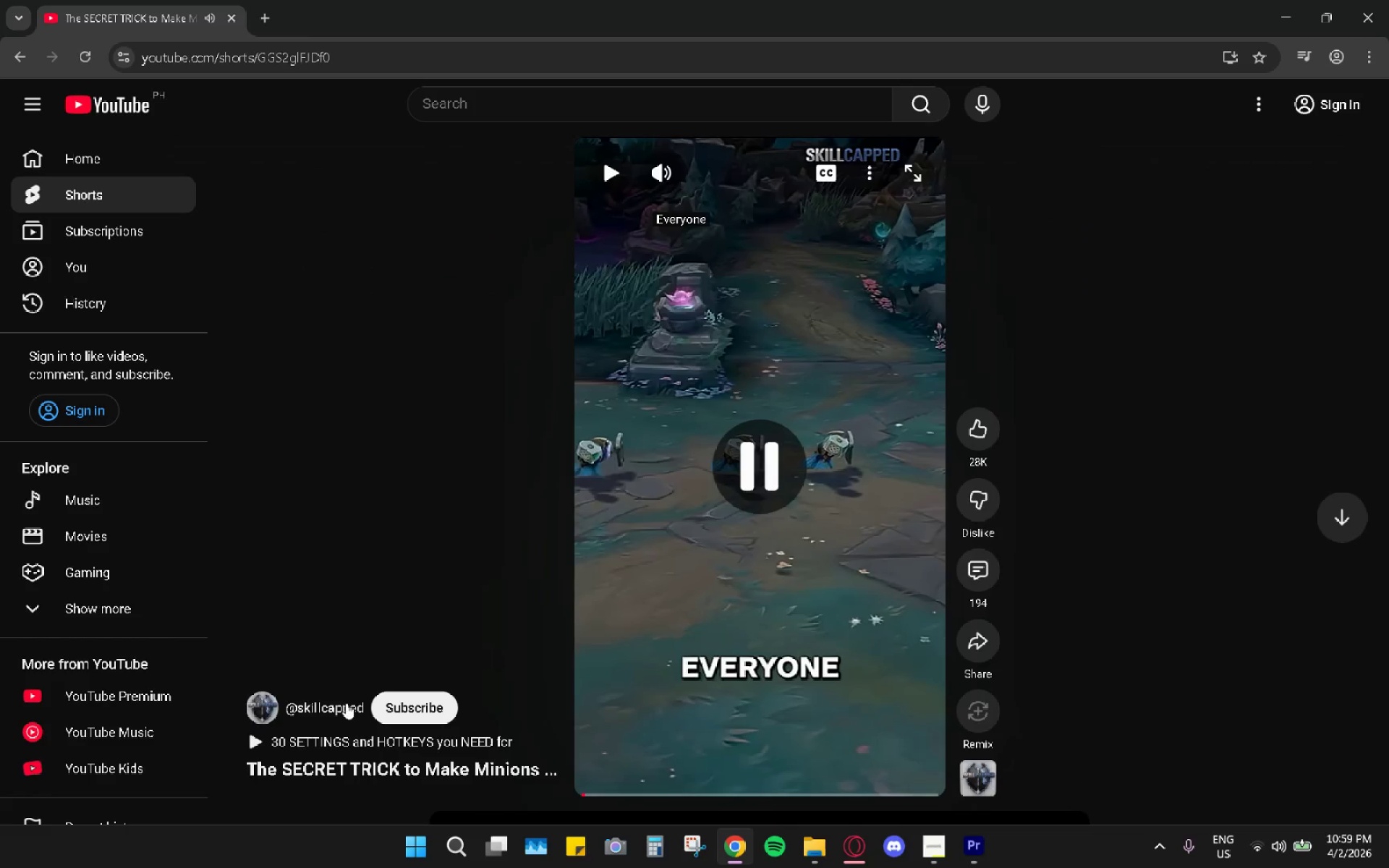 
scroll: coordinate [813, 484], scroll_direction: up, amount: 9.0
 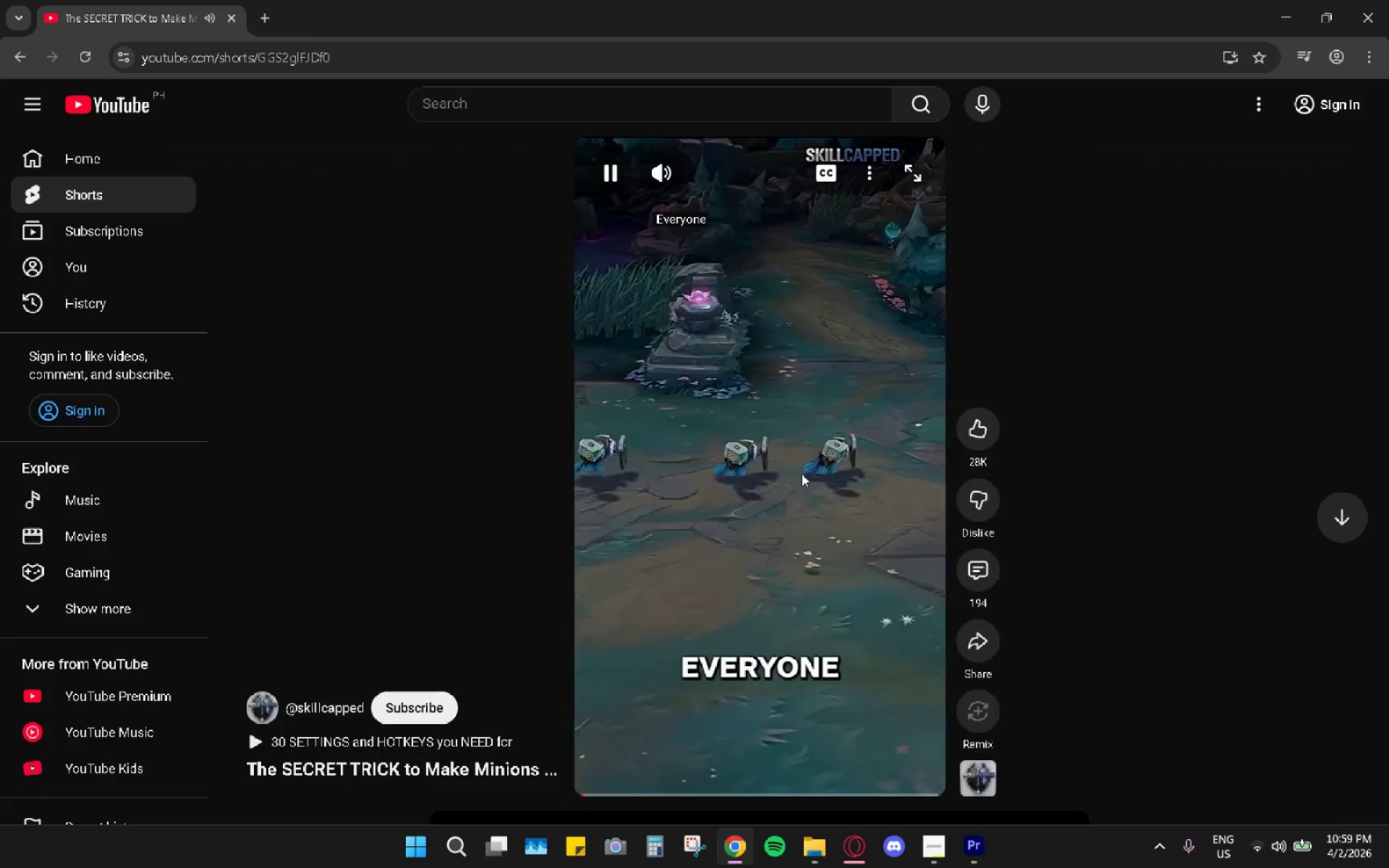 
left_click([328, 705])
 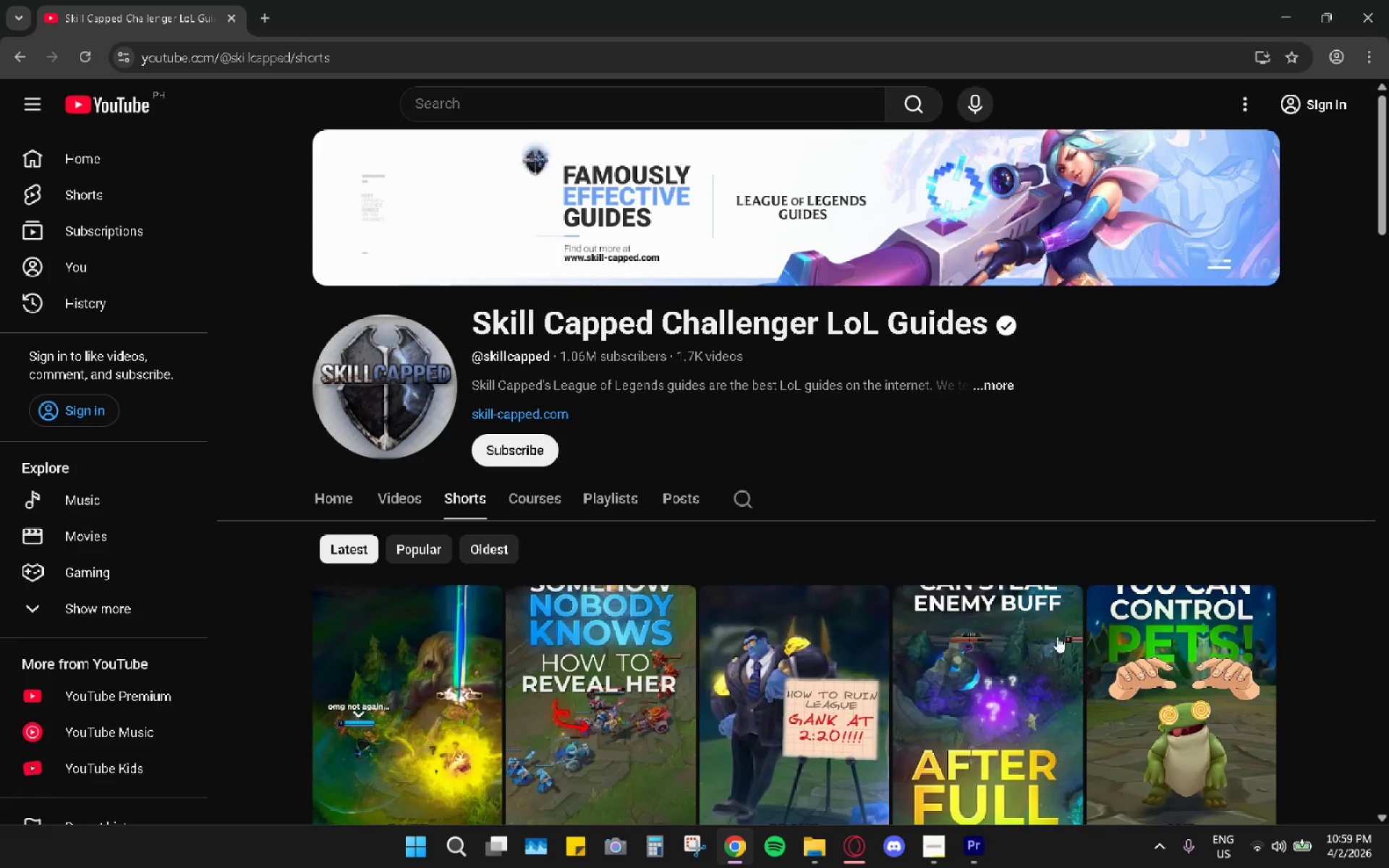 
wait(5.14)
 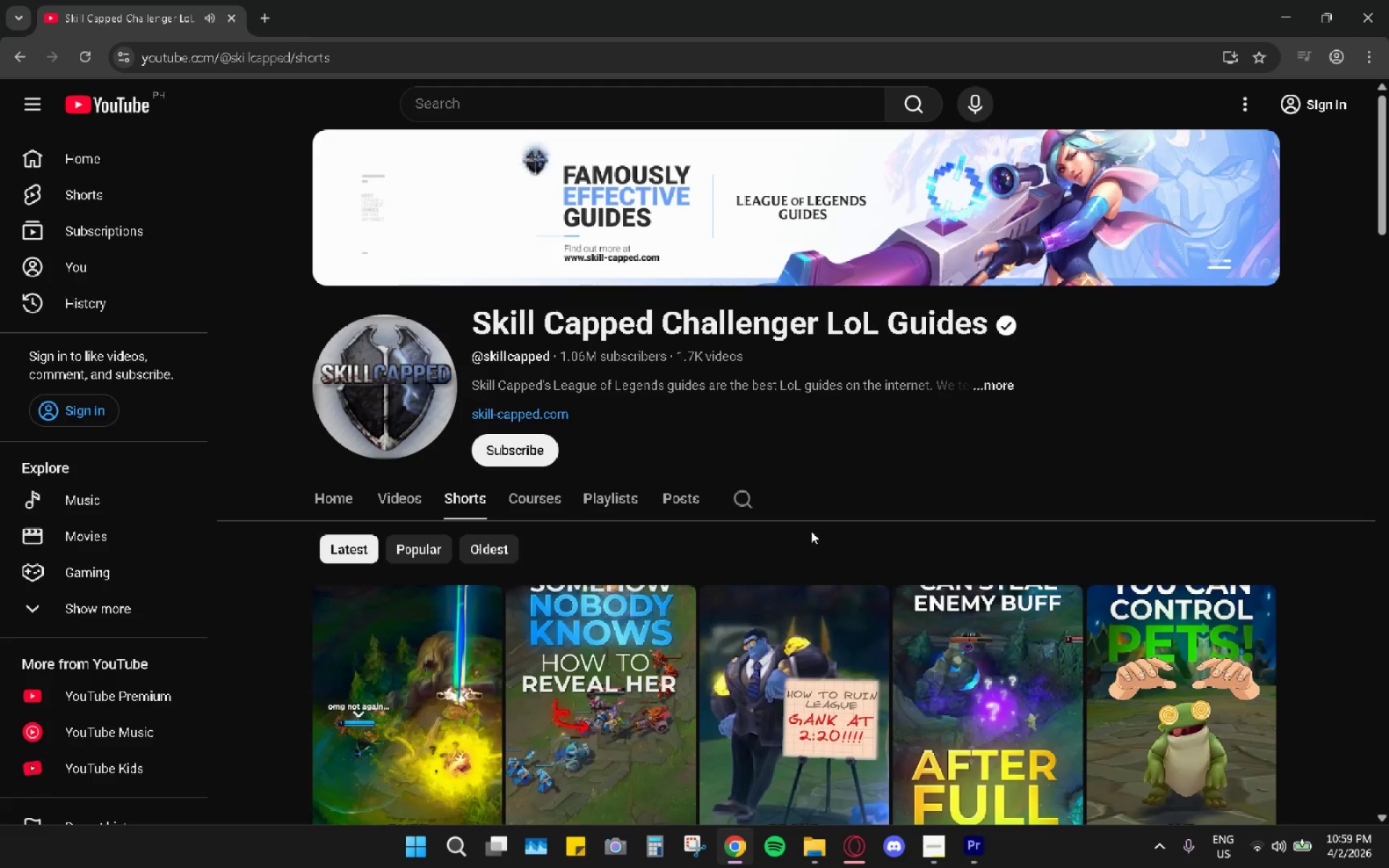 
left_click([1002, 370])
 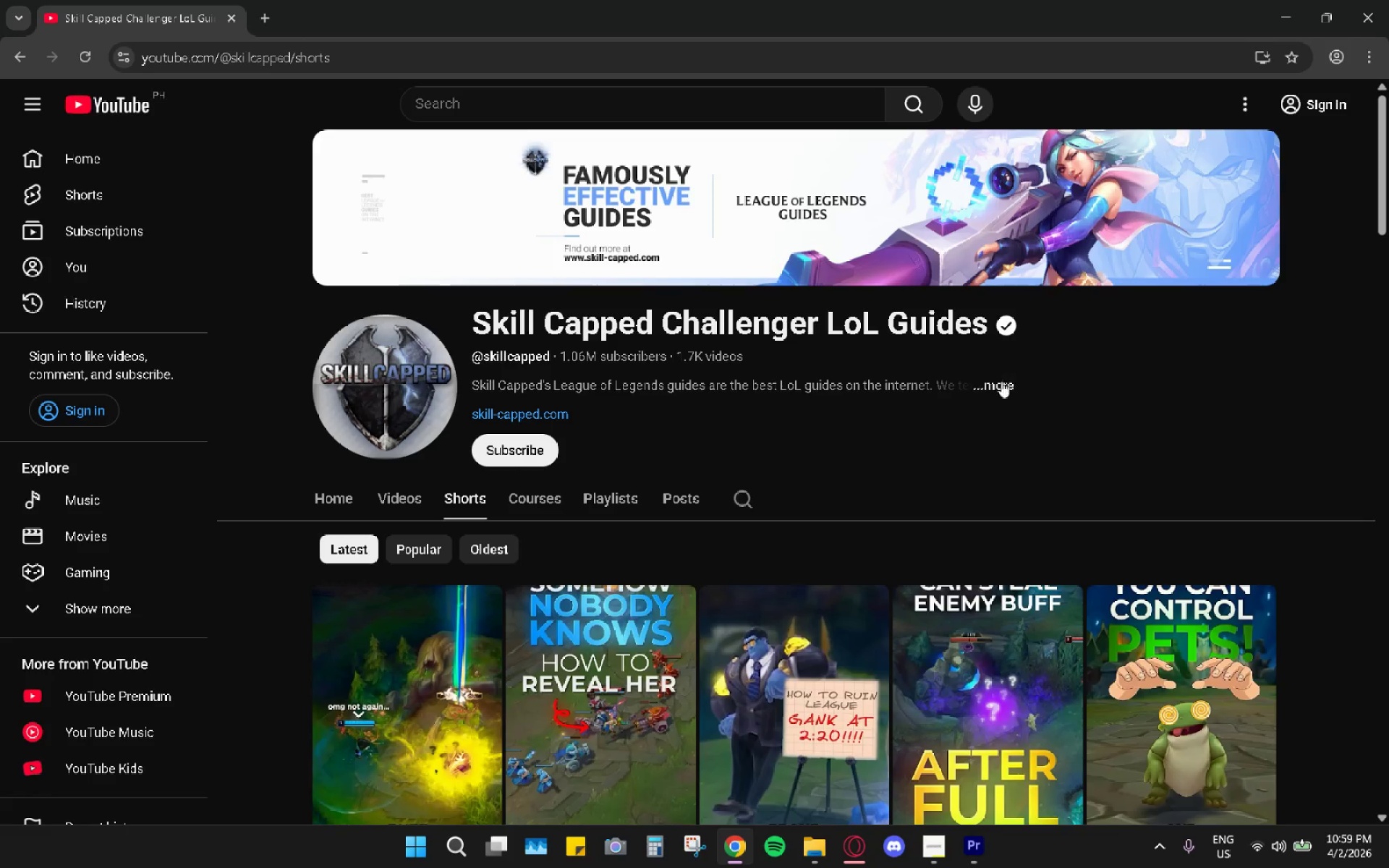 
left_click([1000, 390])
 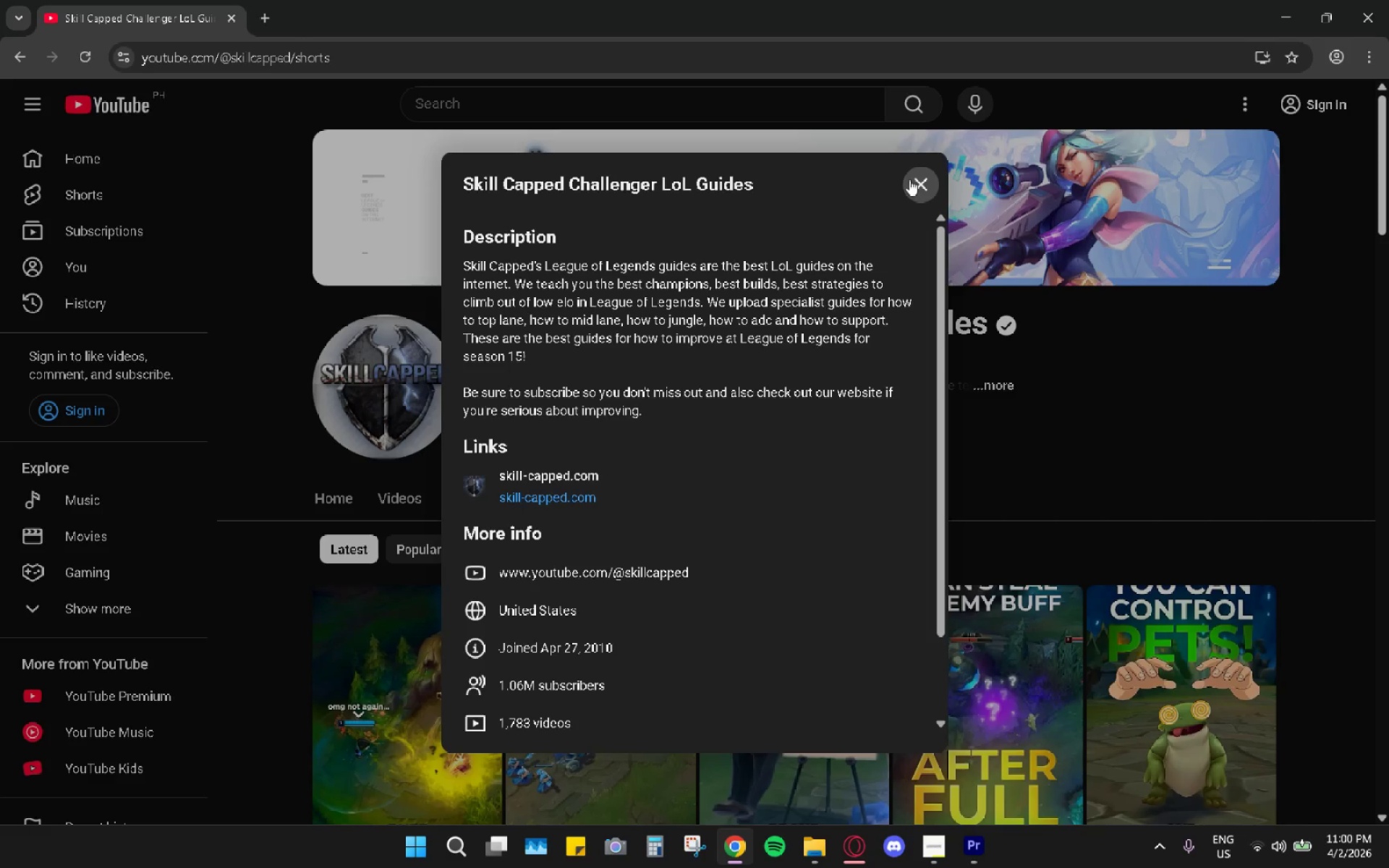 
wait(12.55)
 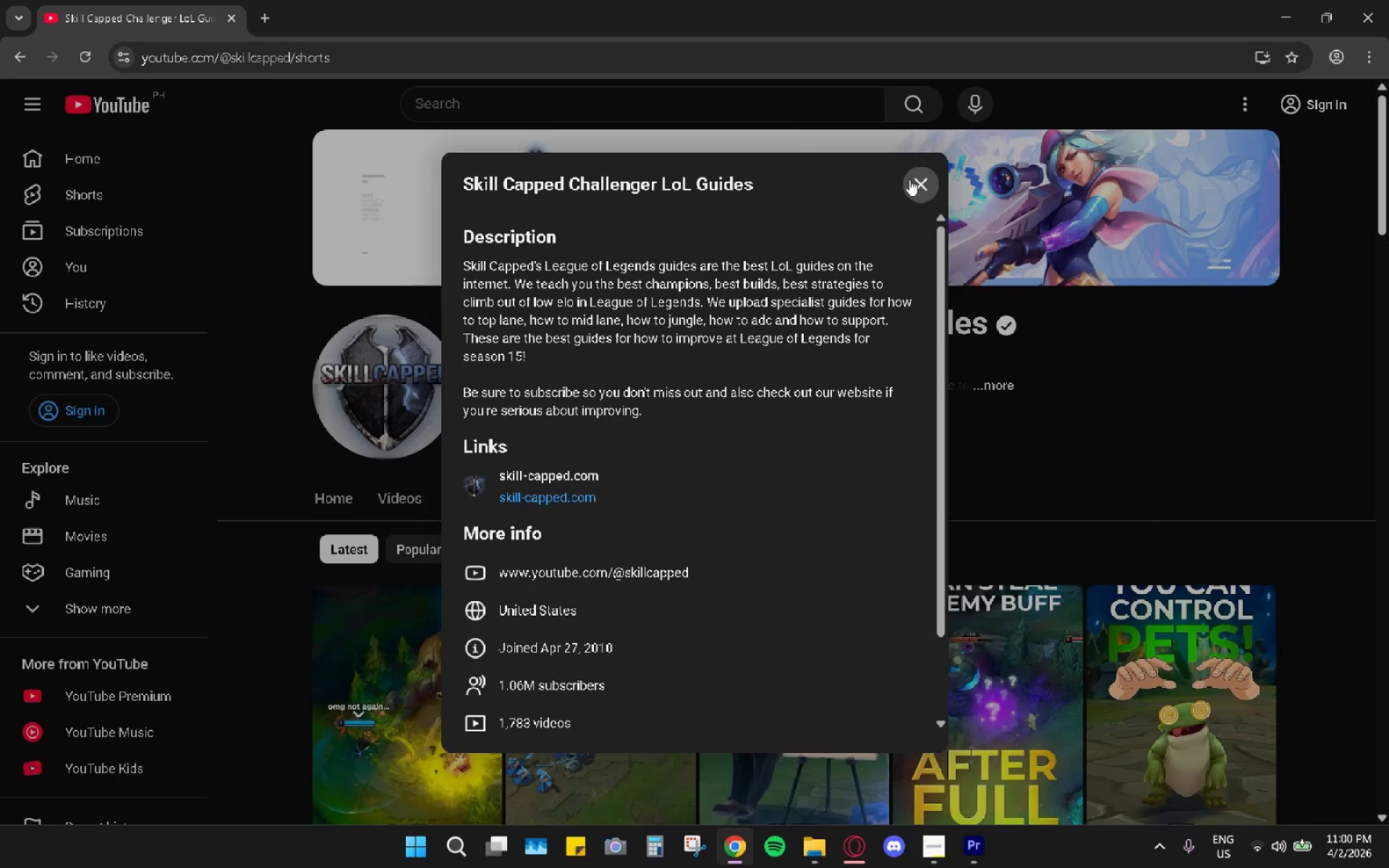 
left_click([908, 182])
 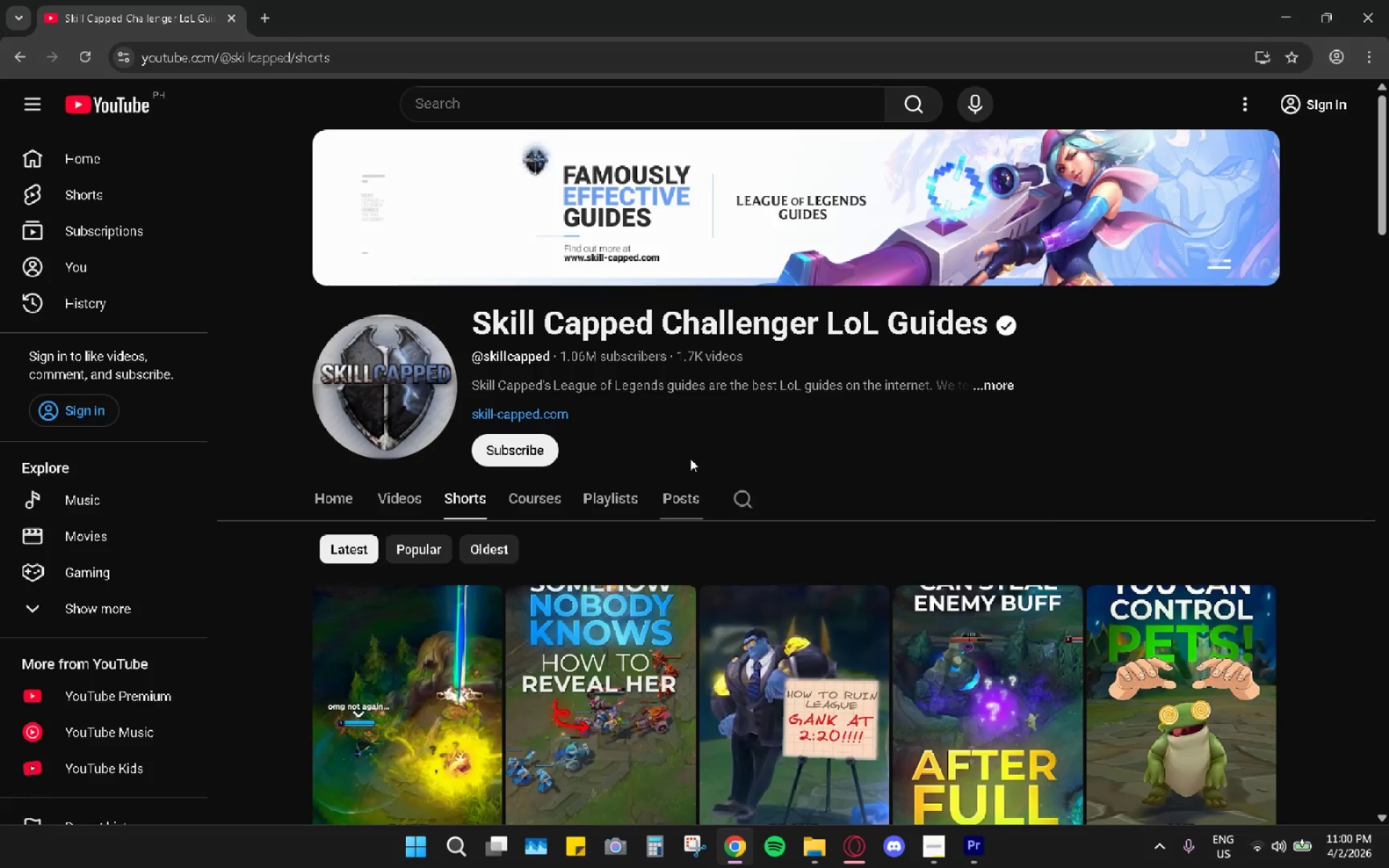 
scroll: coordinate [696, 508], scroll_direction: down, amount: 23.0
 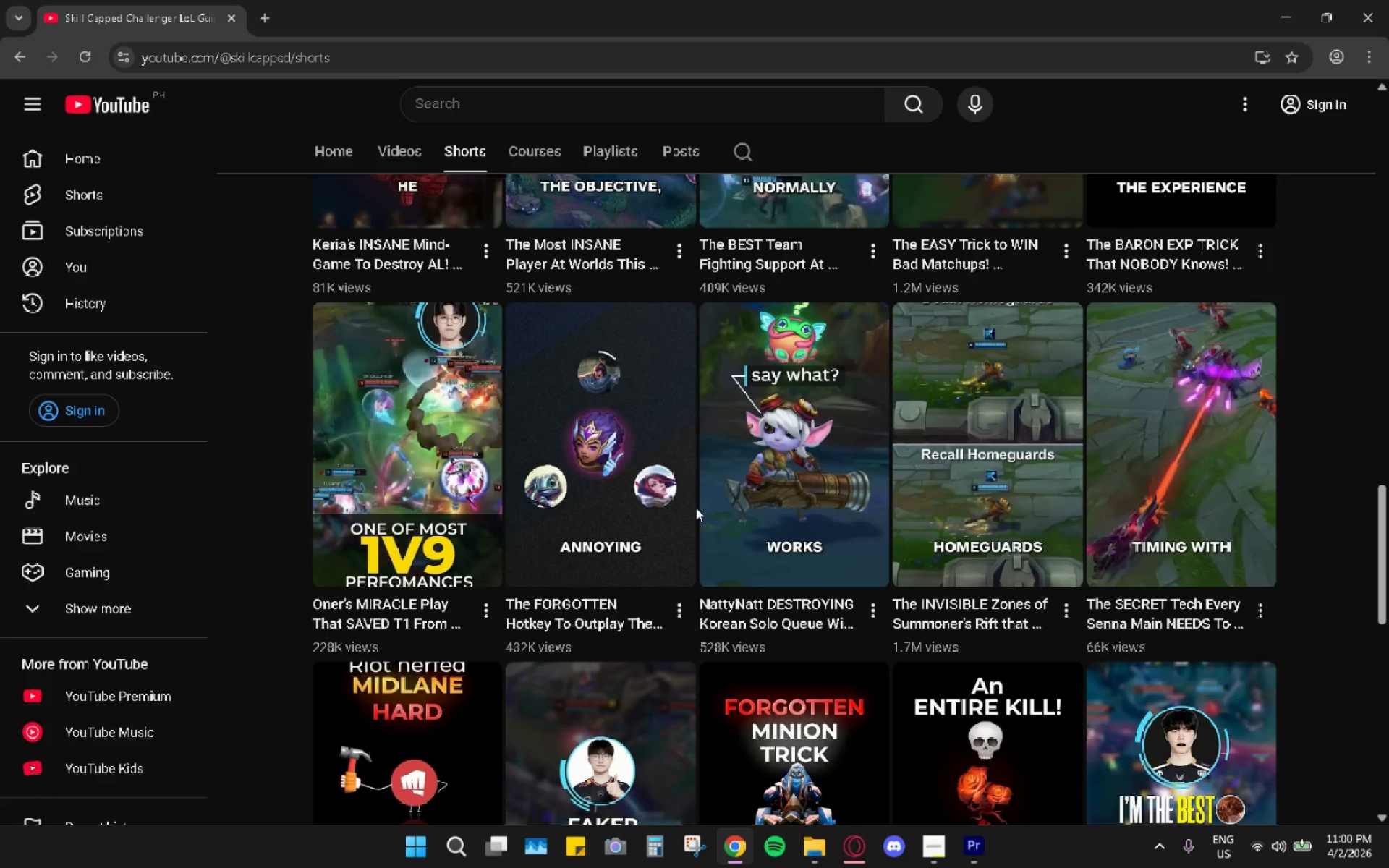 
scroll: coordinate [696, 508], scroll_direction: up, amount: 3.0
 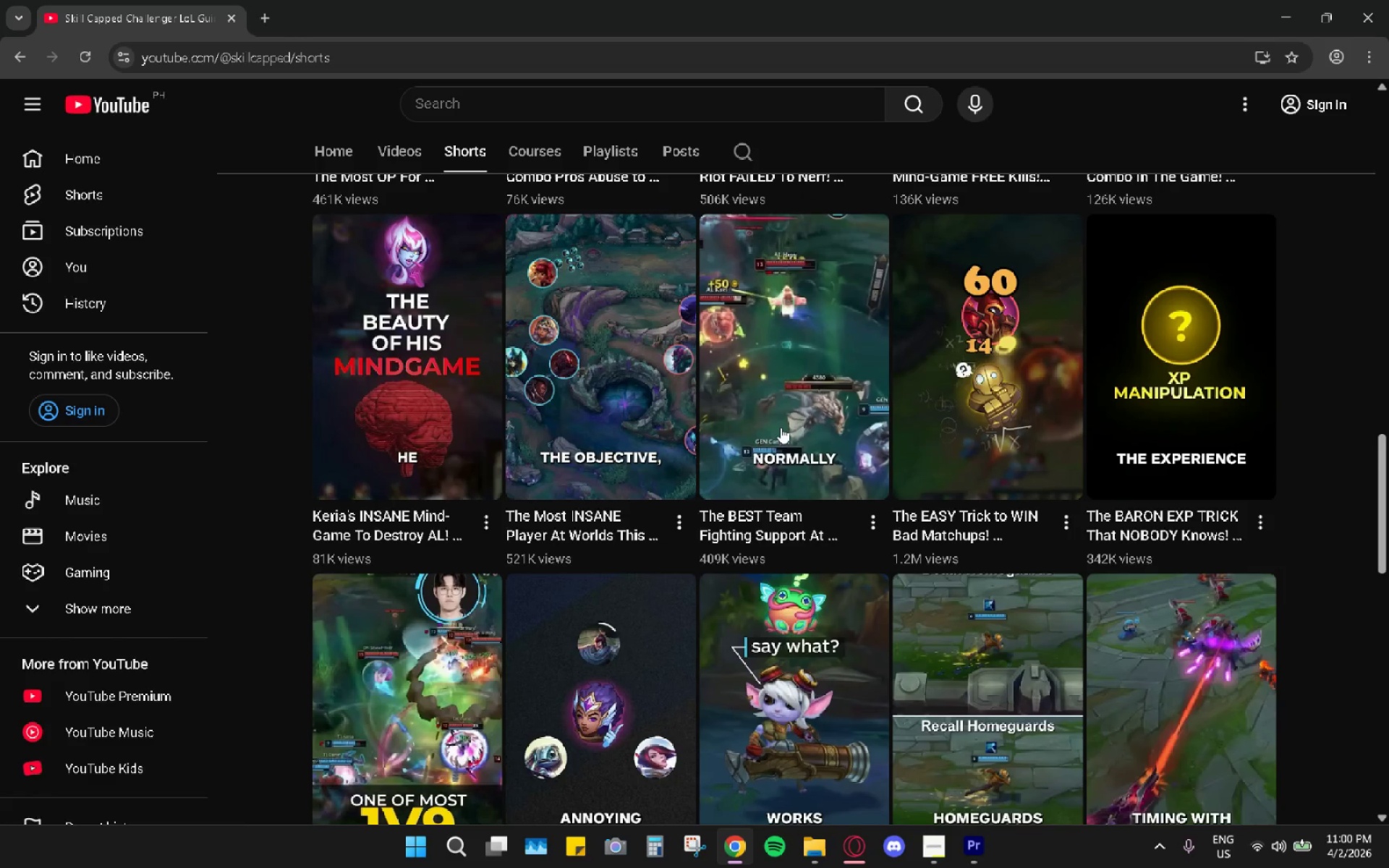 
left_click([781, 427])
 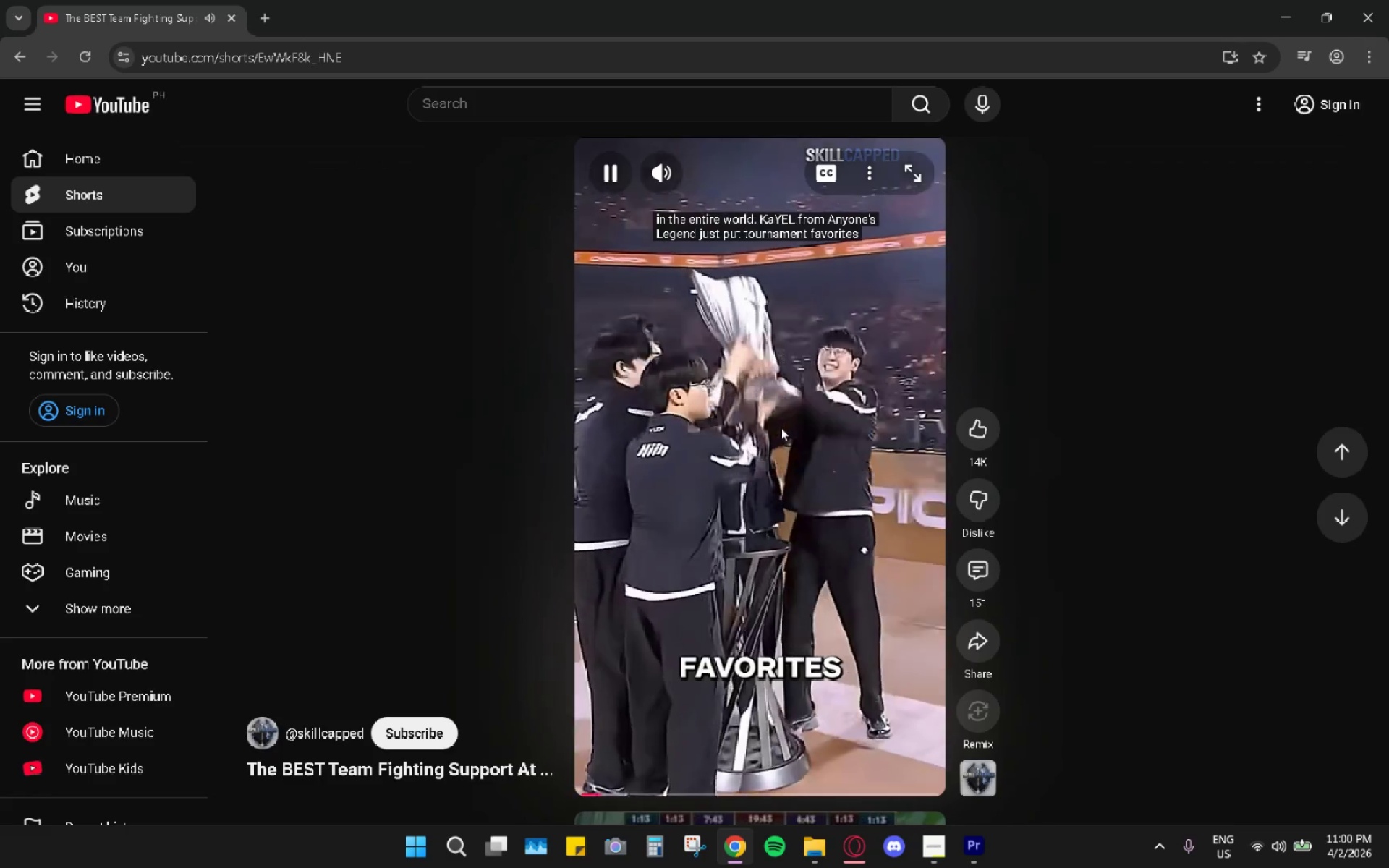 
wait(12.64)
 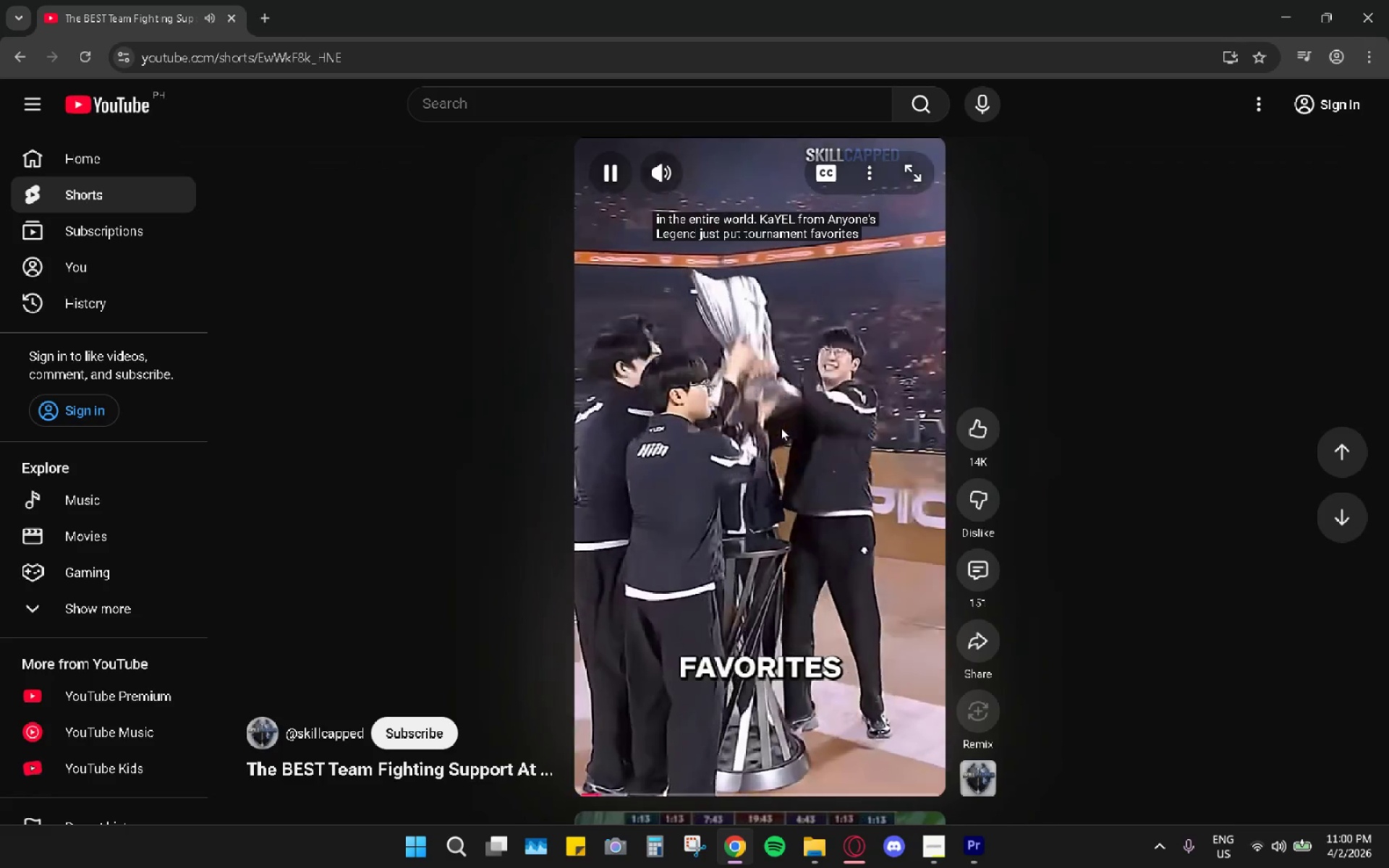 
left_click([717, 328])
 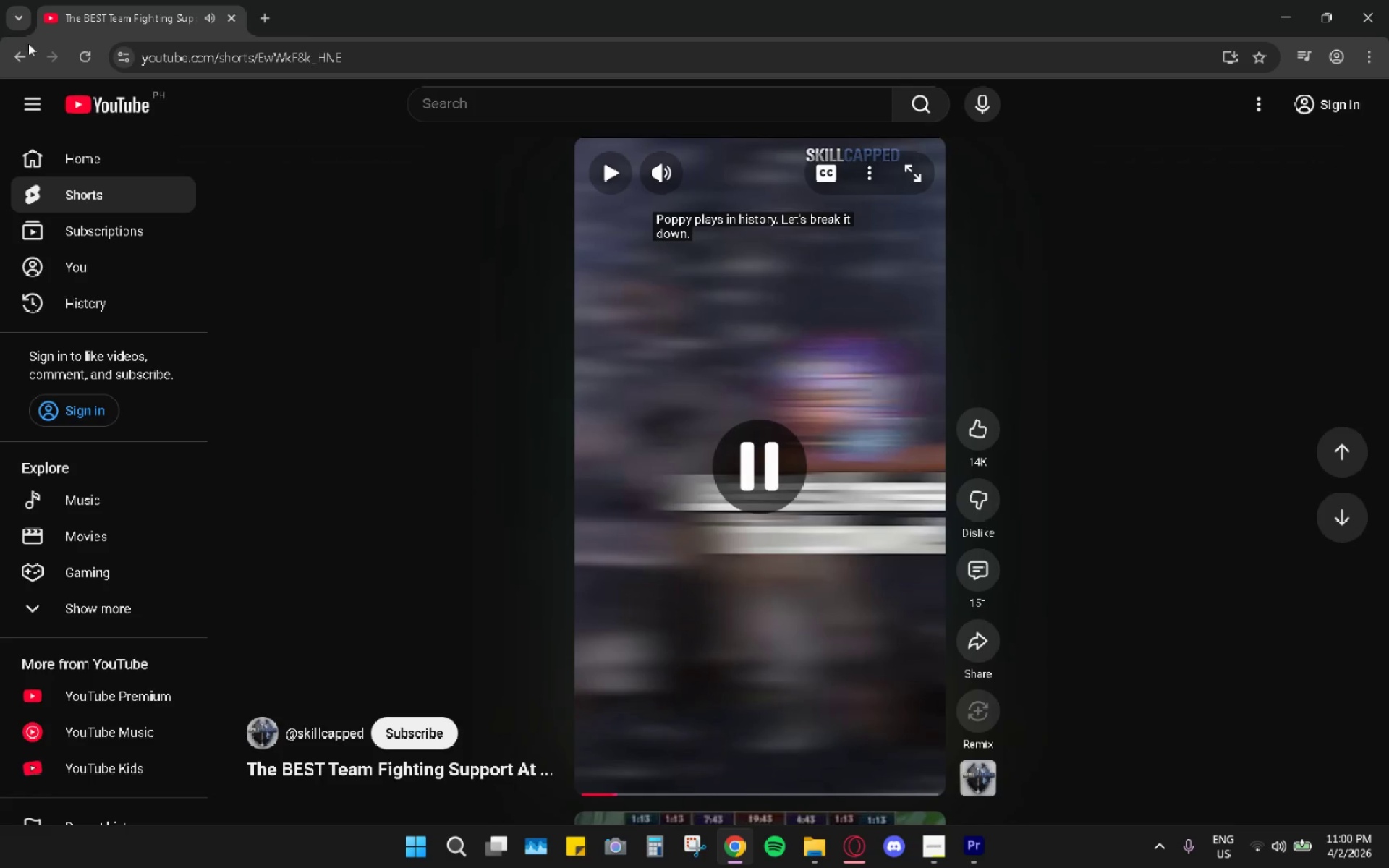 
left_click([31, 54])
 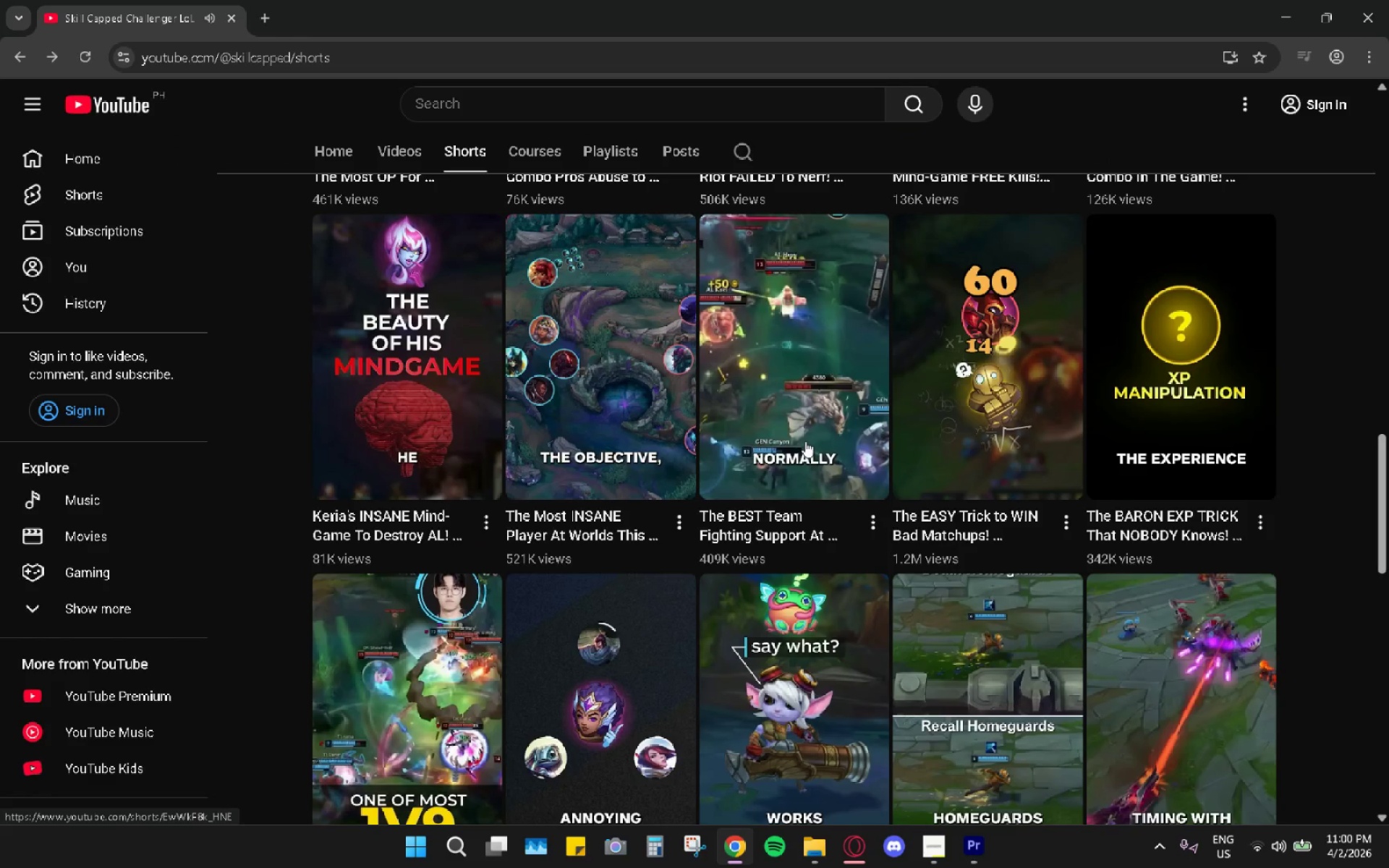 
scroll: coordinate [585, 577], scroll_direction: down, amount: 7.0
 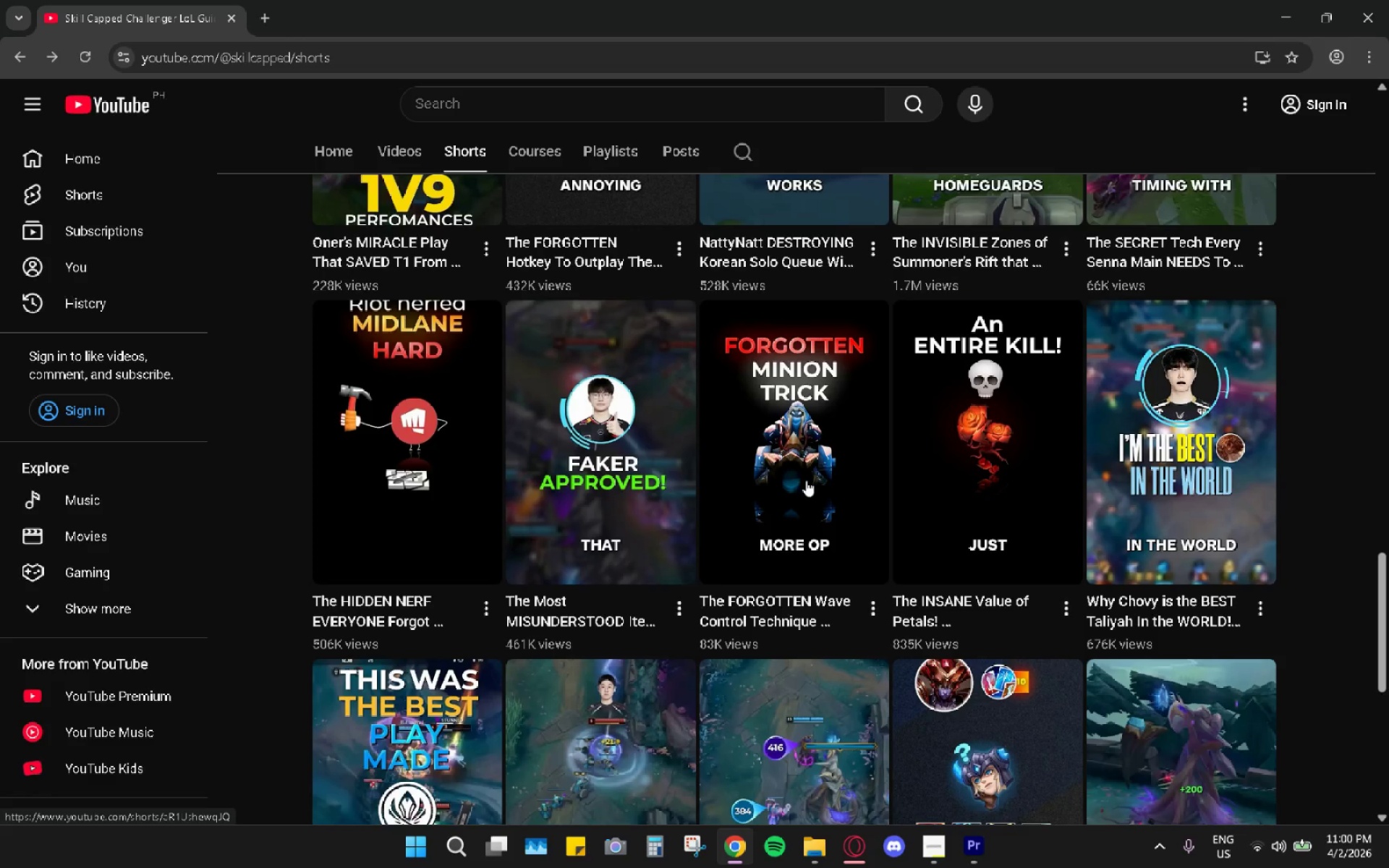 
wait(7.25)
 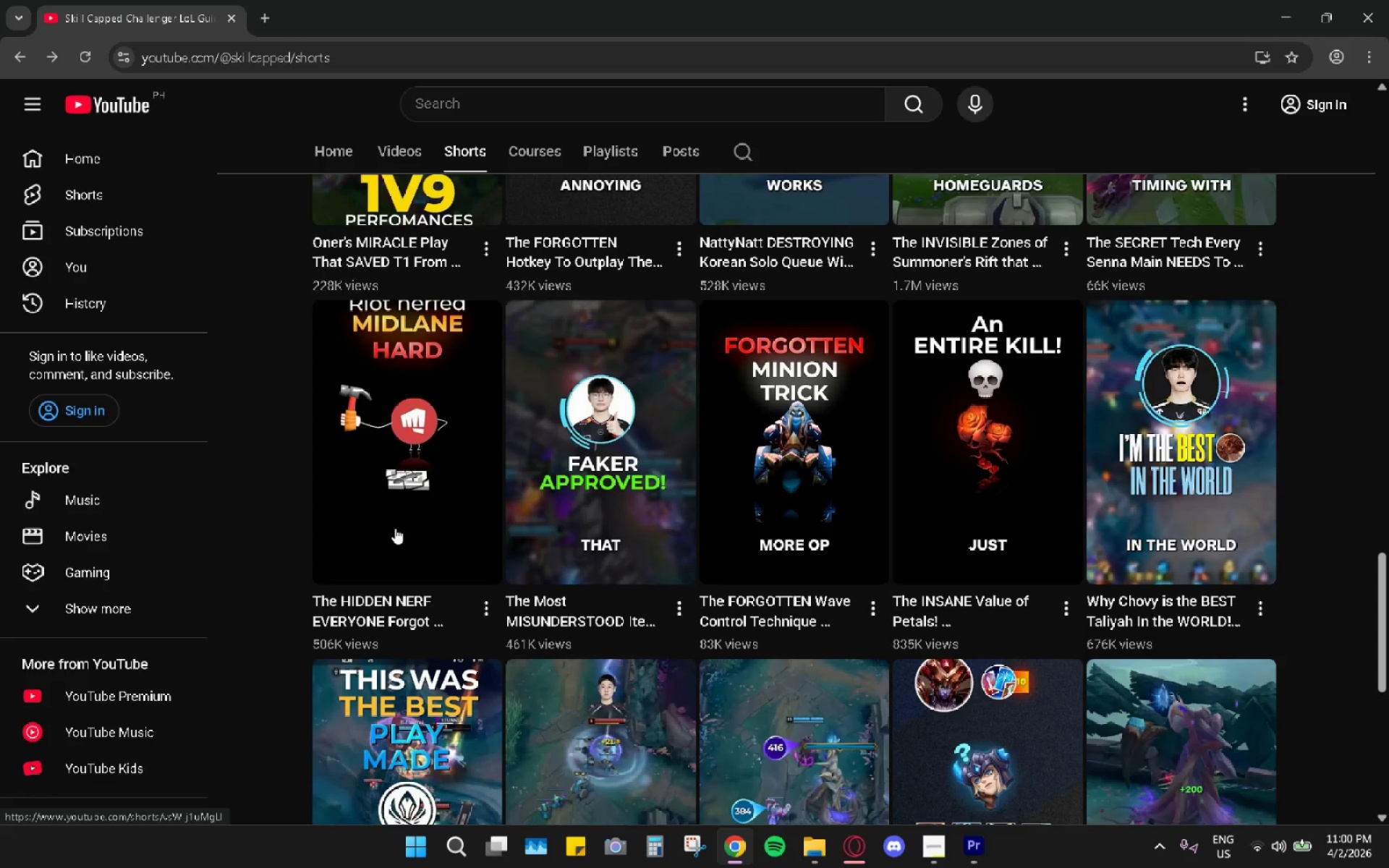 
scroll: coordinate [982, 425], scroll_direction: down, amount: 4.0
 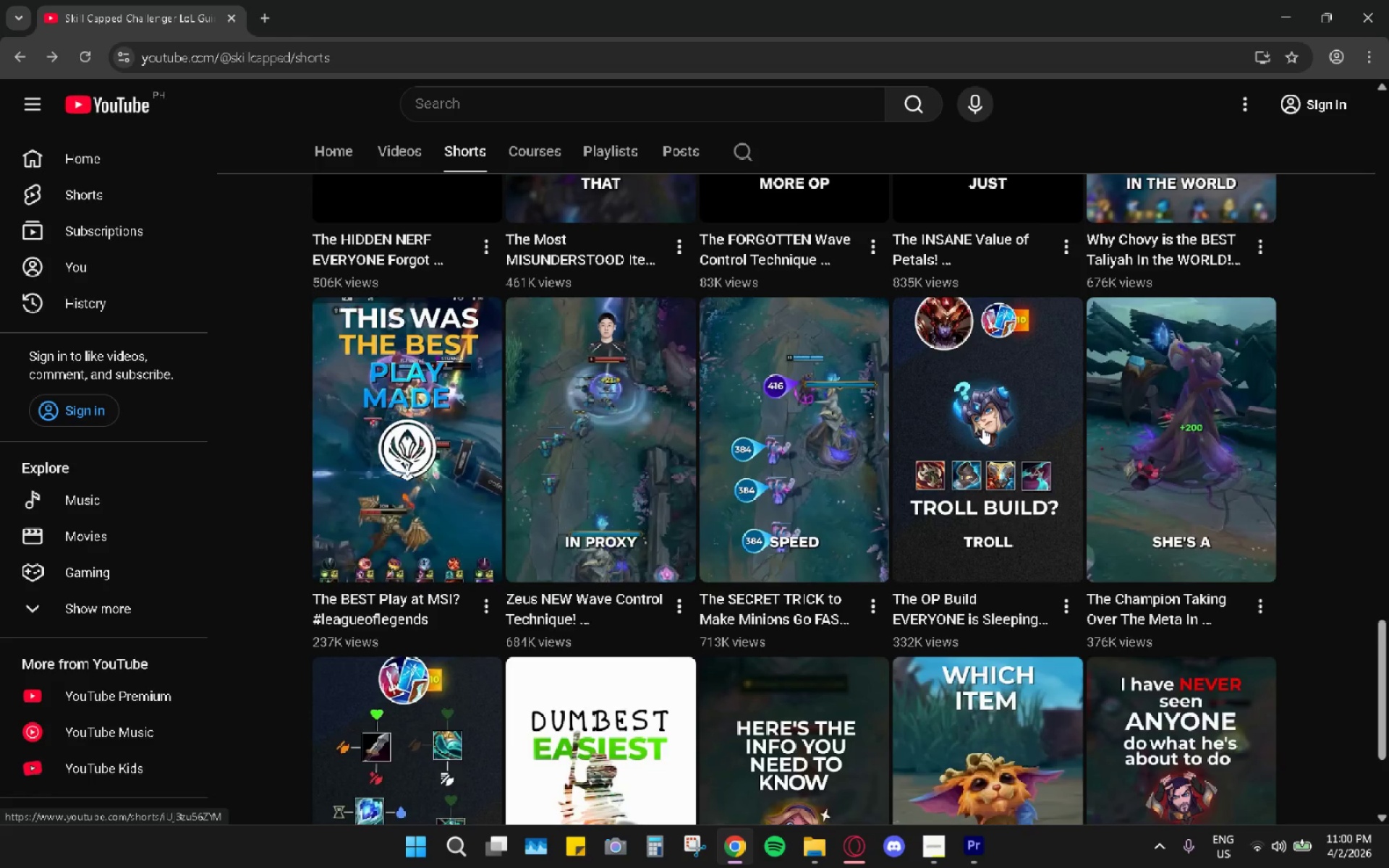 
scroll: coordinate [983, 426], scroll_direction: up, amount: 3.0
 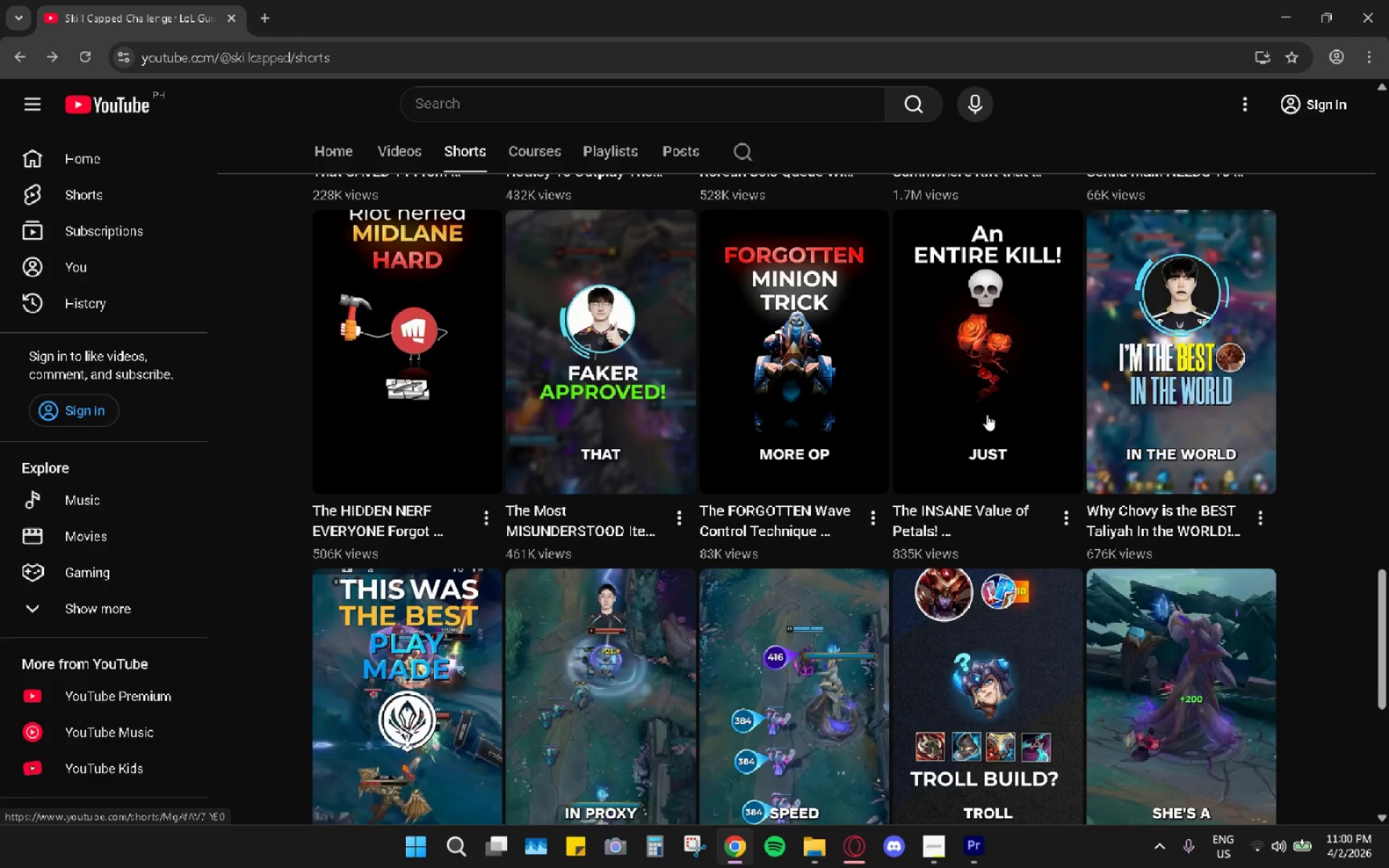 
scroll: coordinate [987, 414], scroll_direction: down, amount: 1.0
 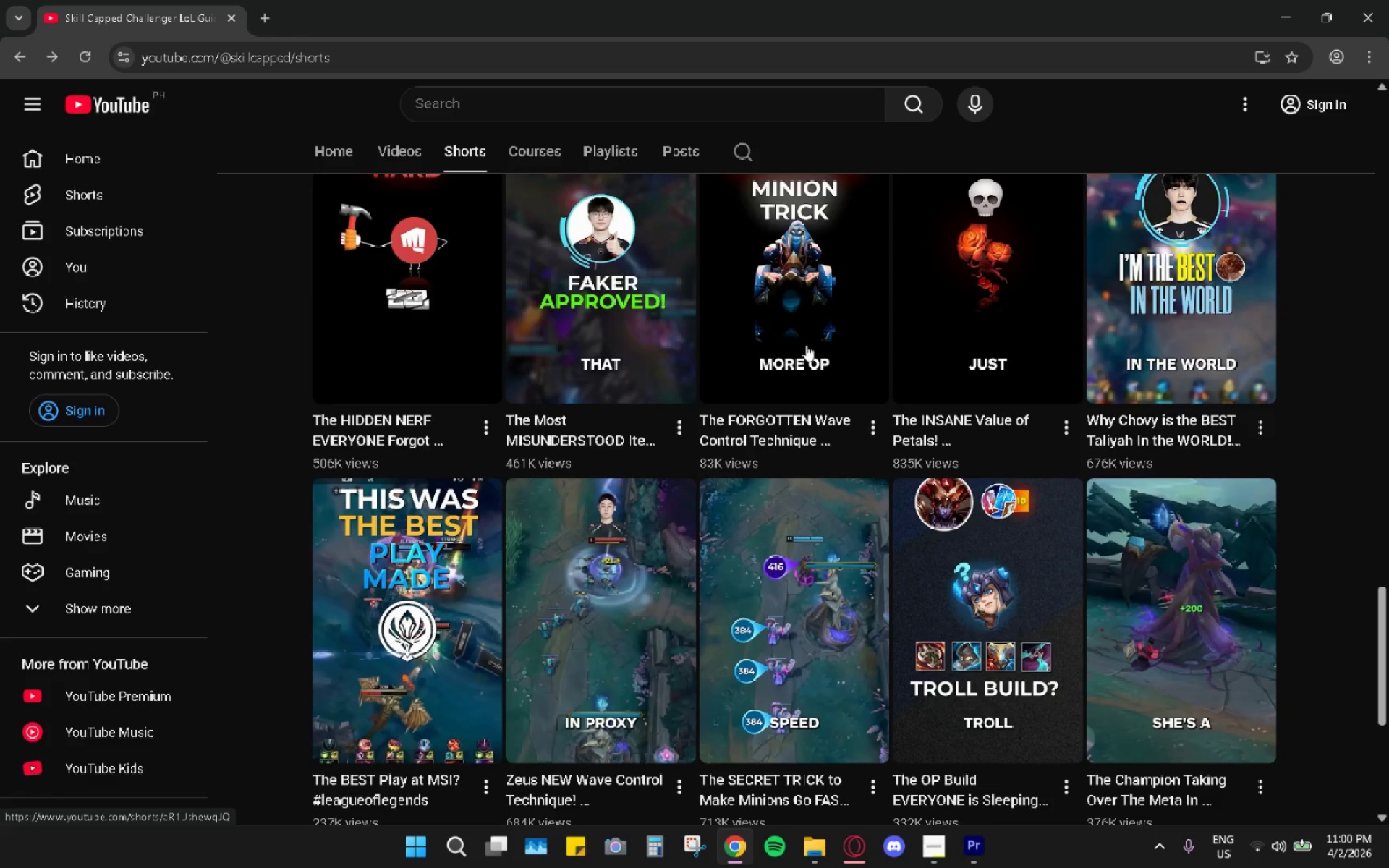 
hold_key(key=ControlLeft, duration=0.53)
 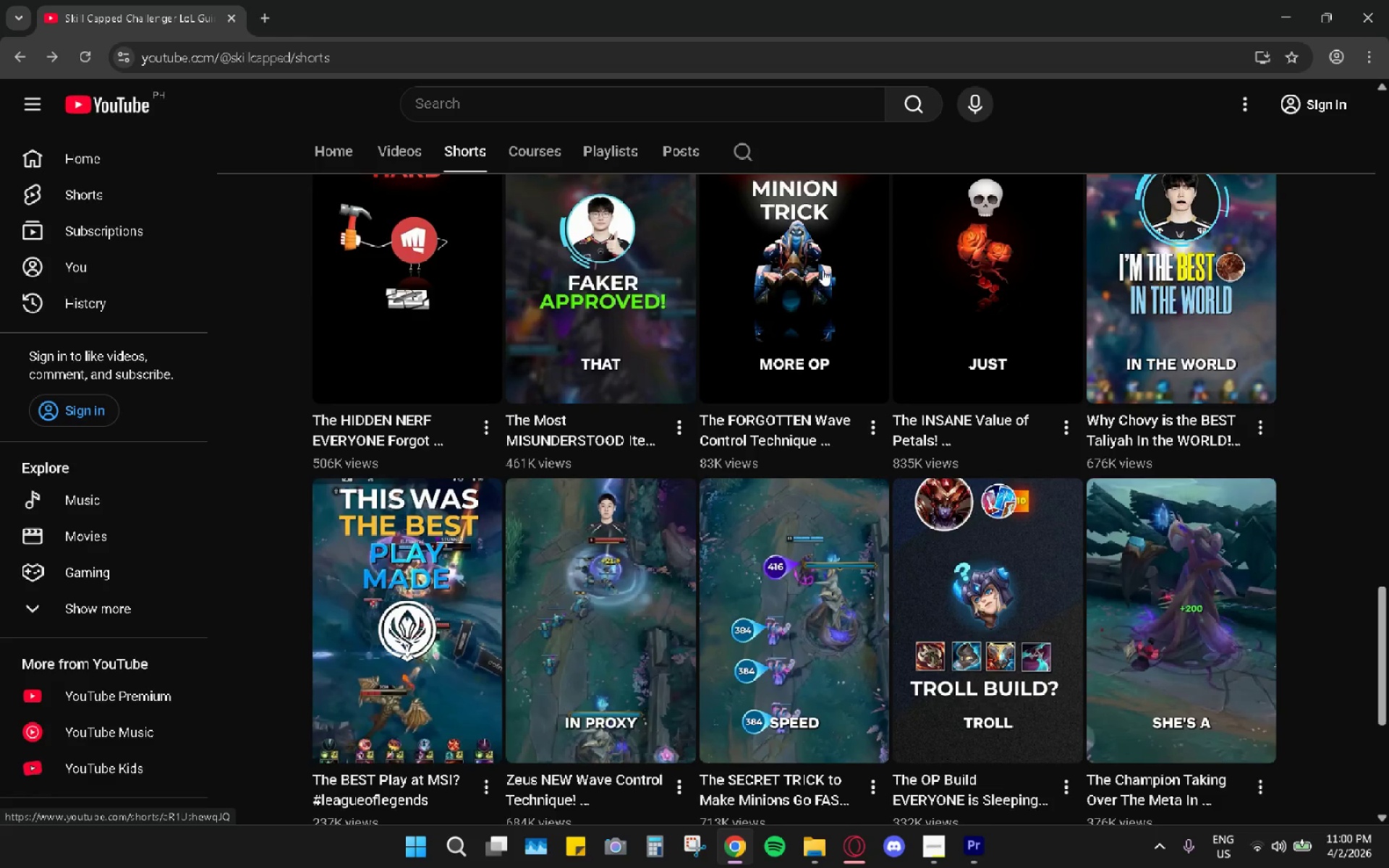 
scroll: coordinate [828, 262], scroll_direction: down, amount: 6.0
 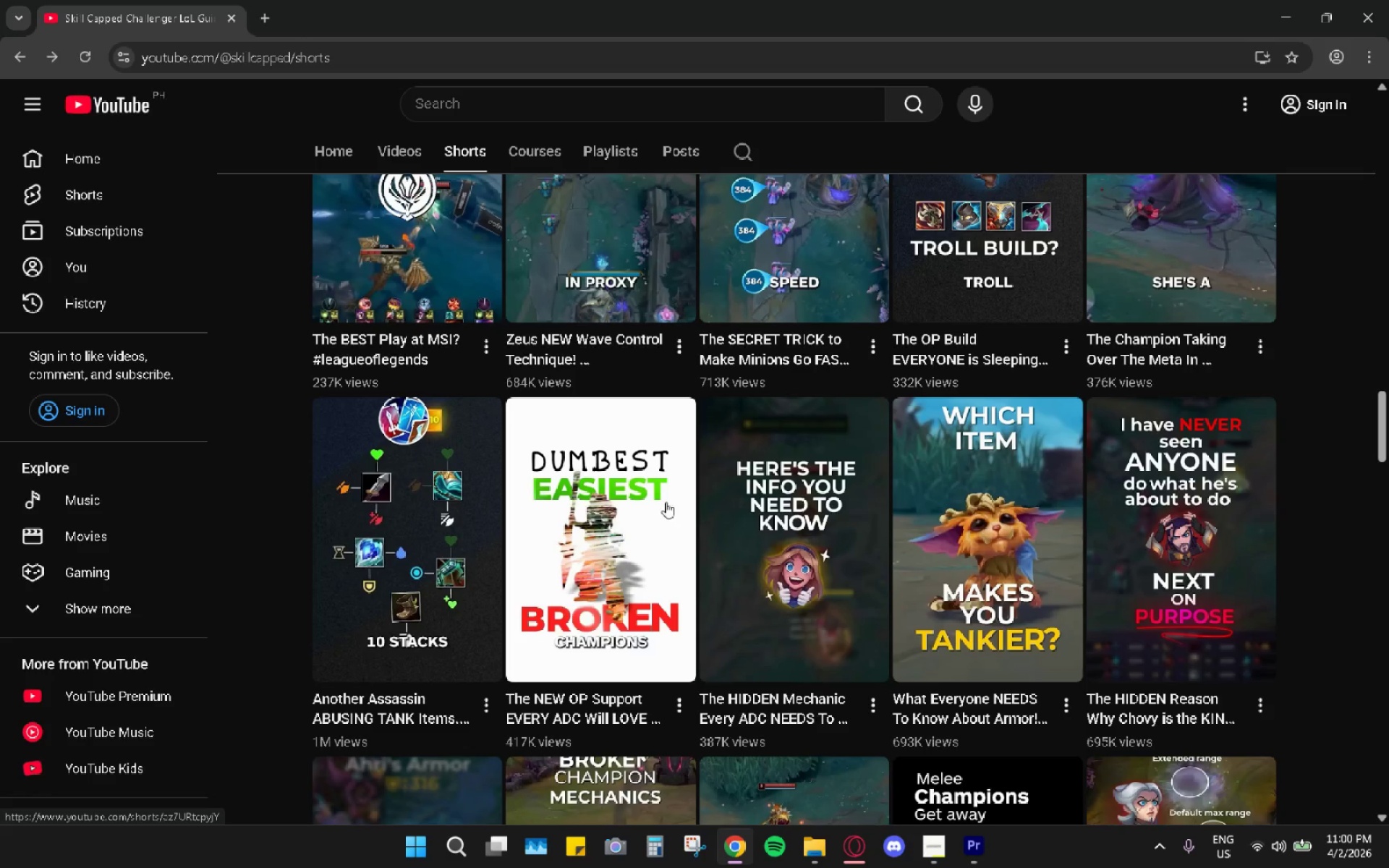 
wait(5.07)
 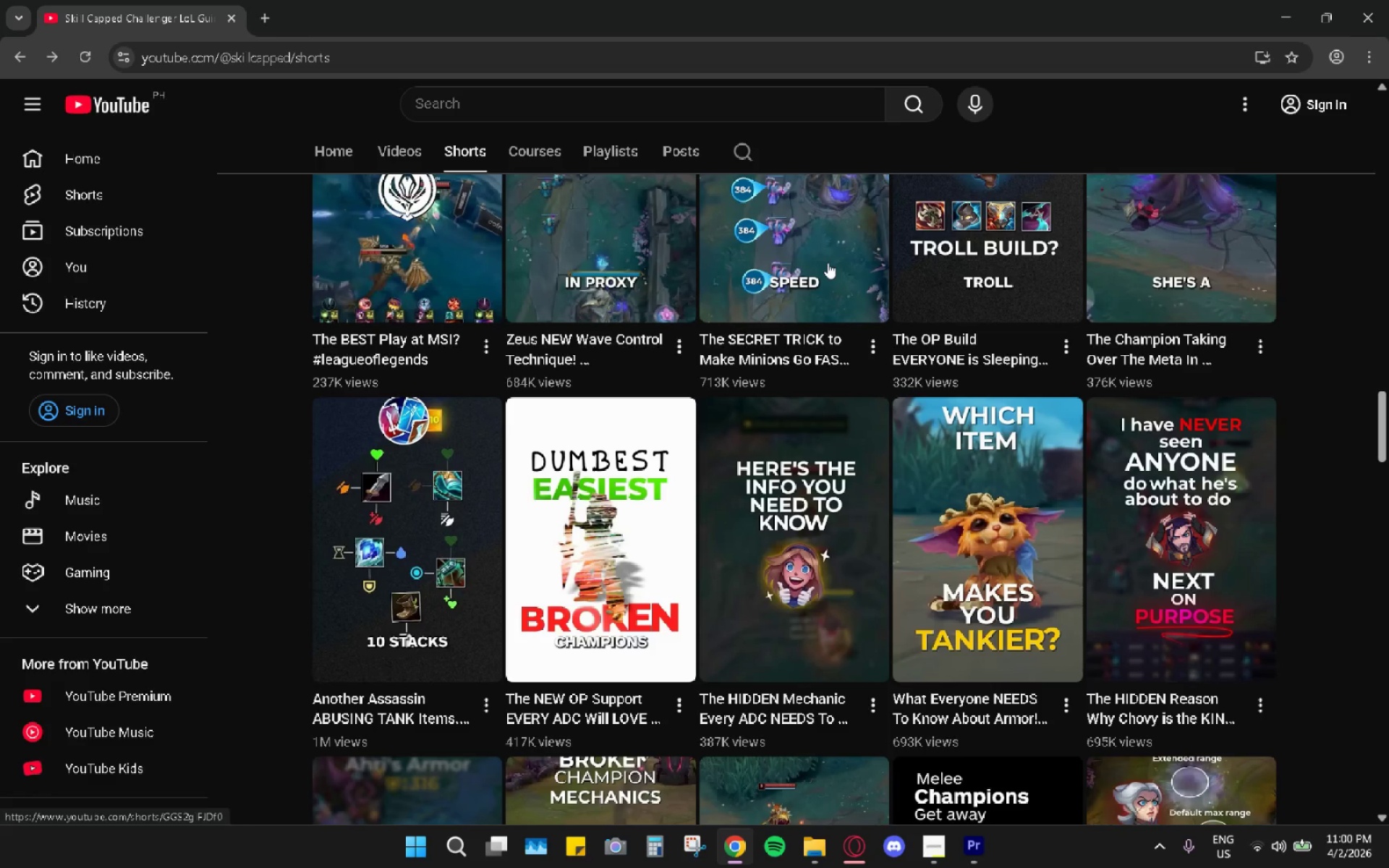 
left_click([666, 495])
 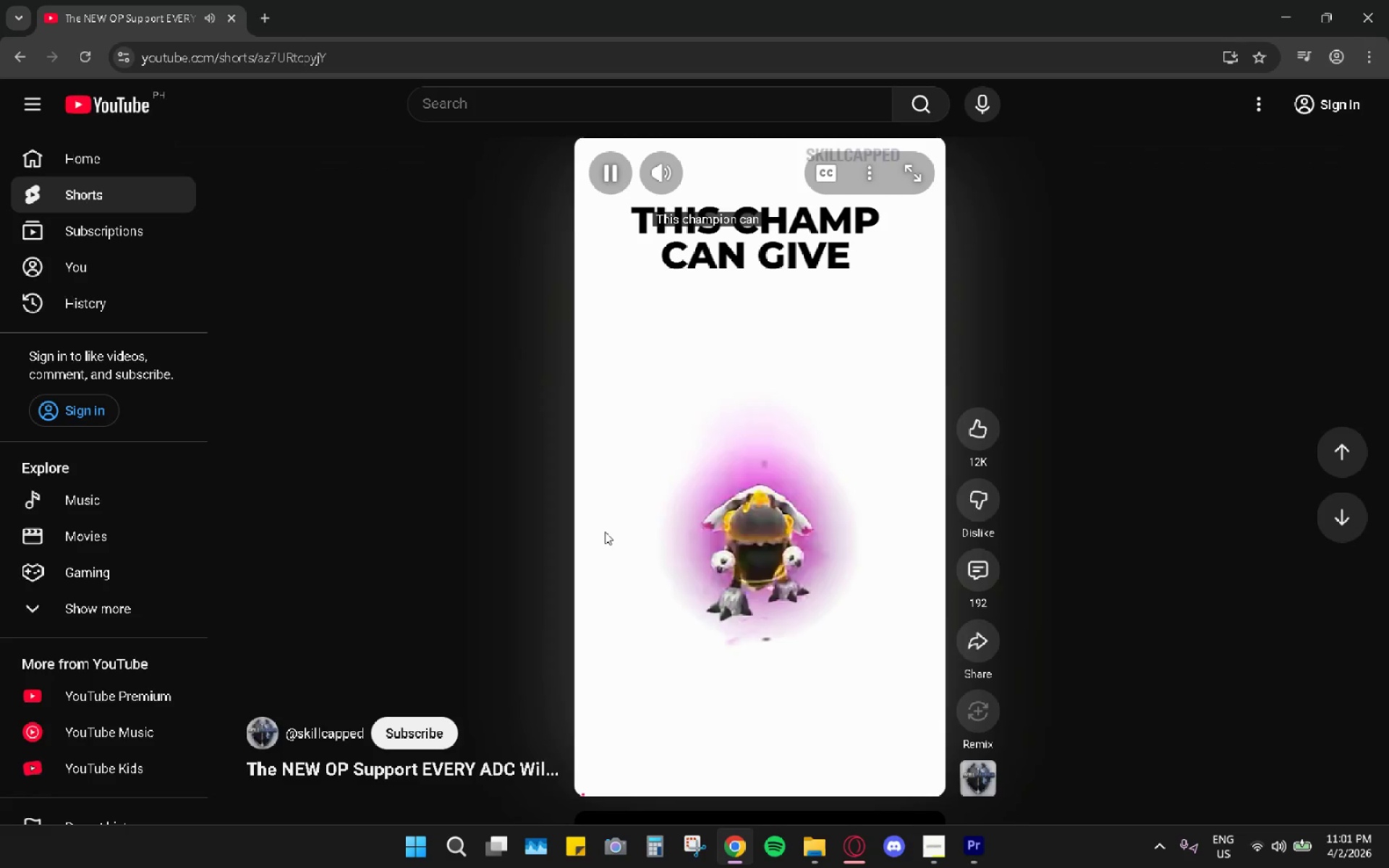 
mouse_move([647, 786])
 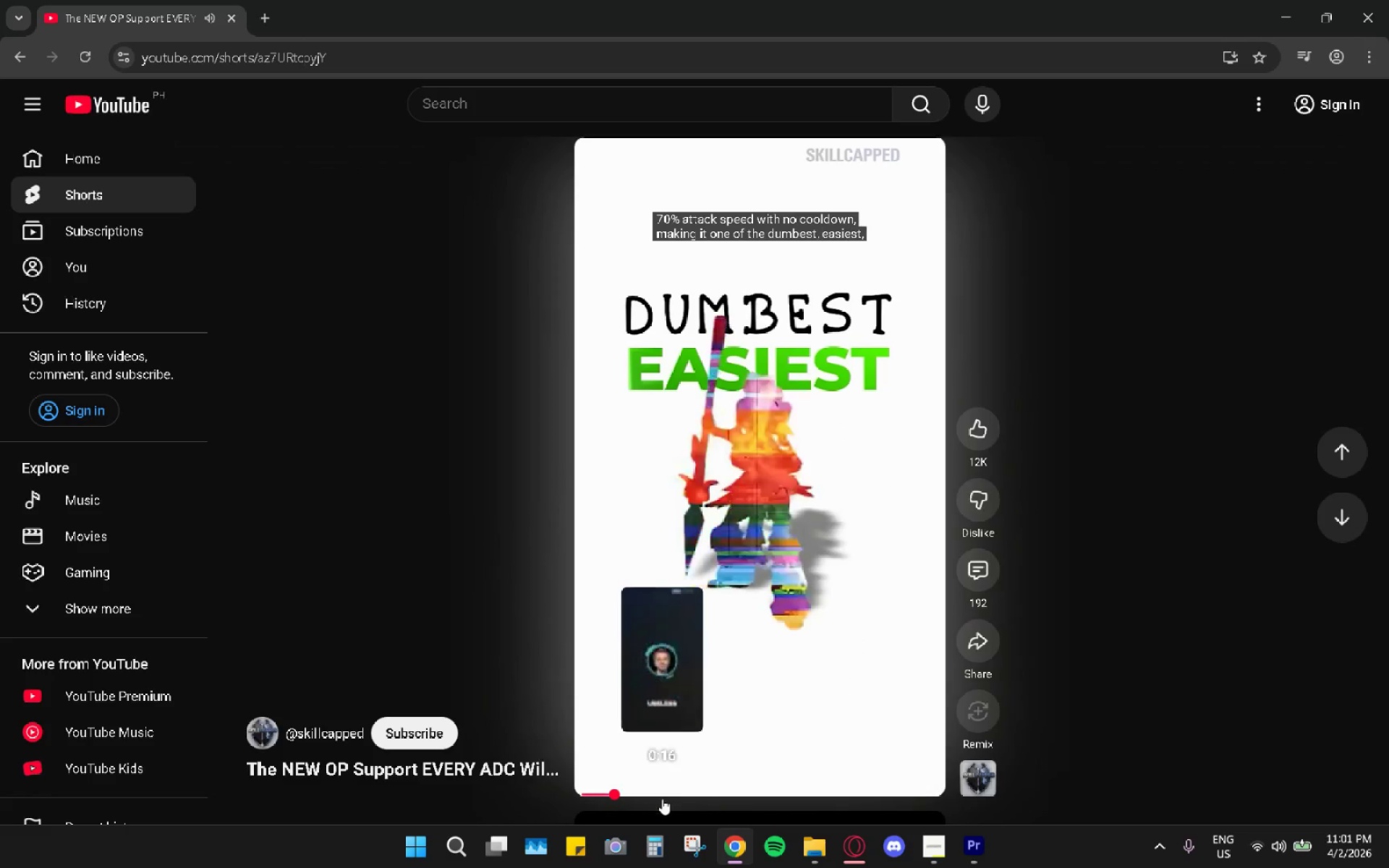 
left_click([652, 792])
 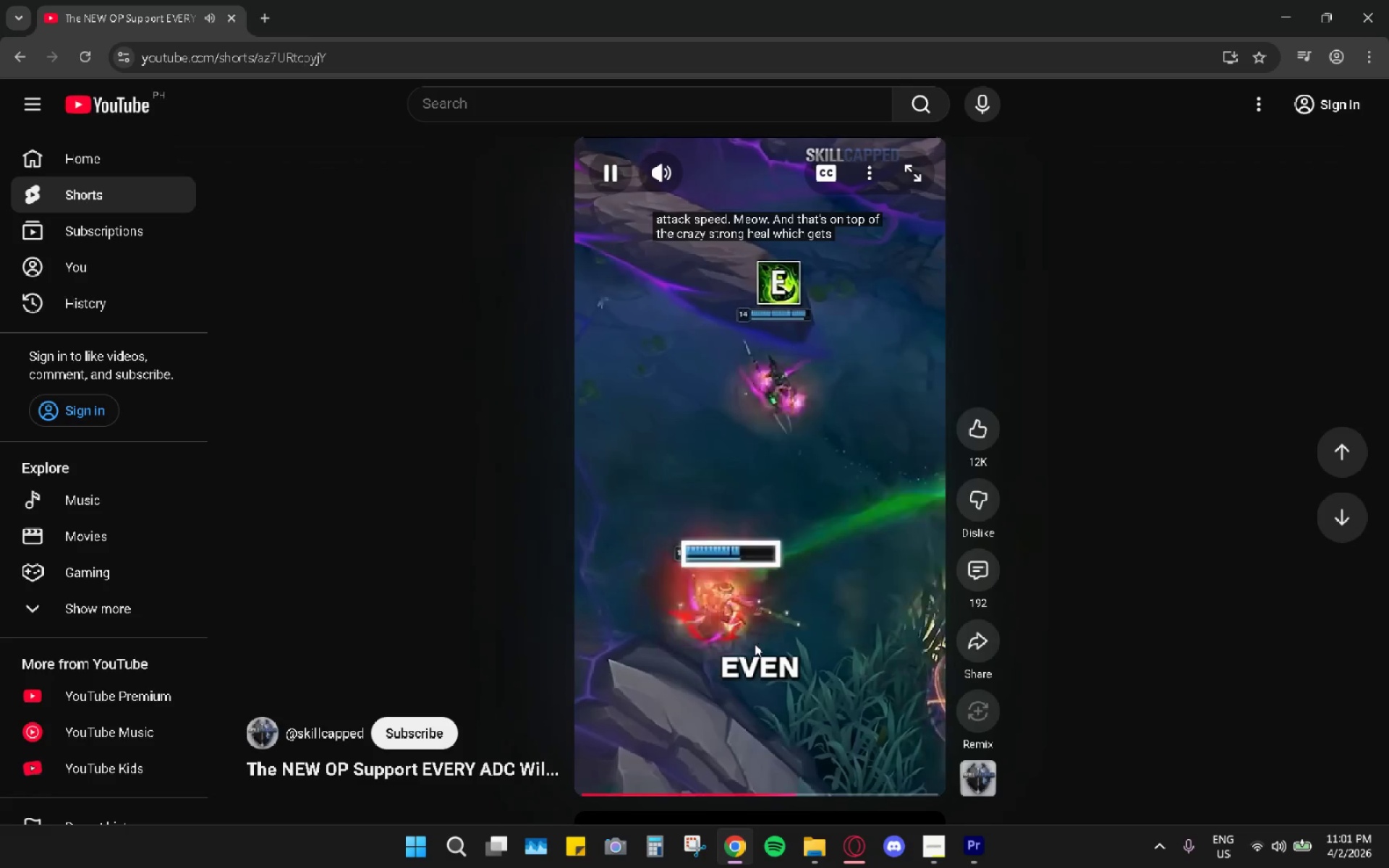 
wait(36.05)
 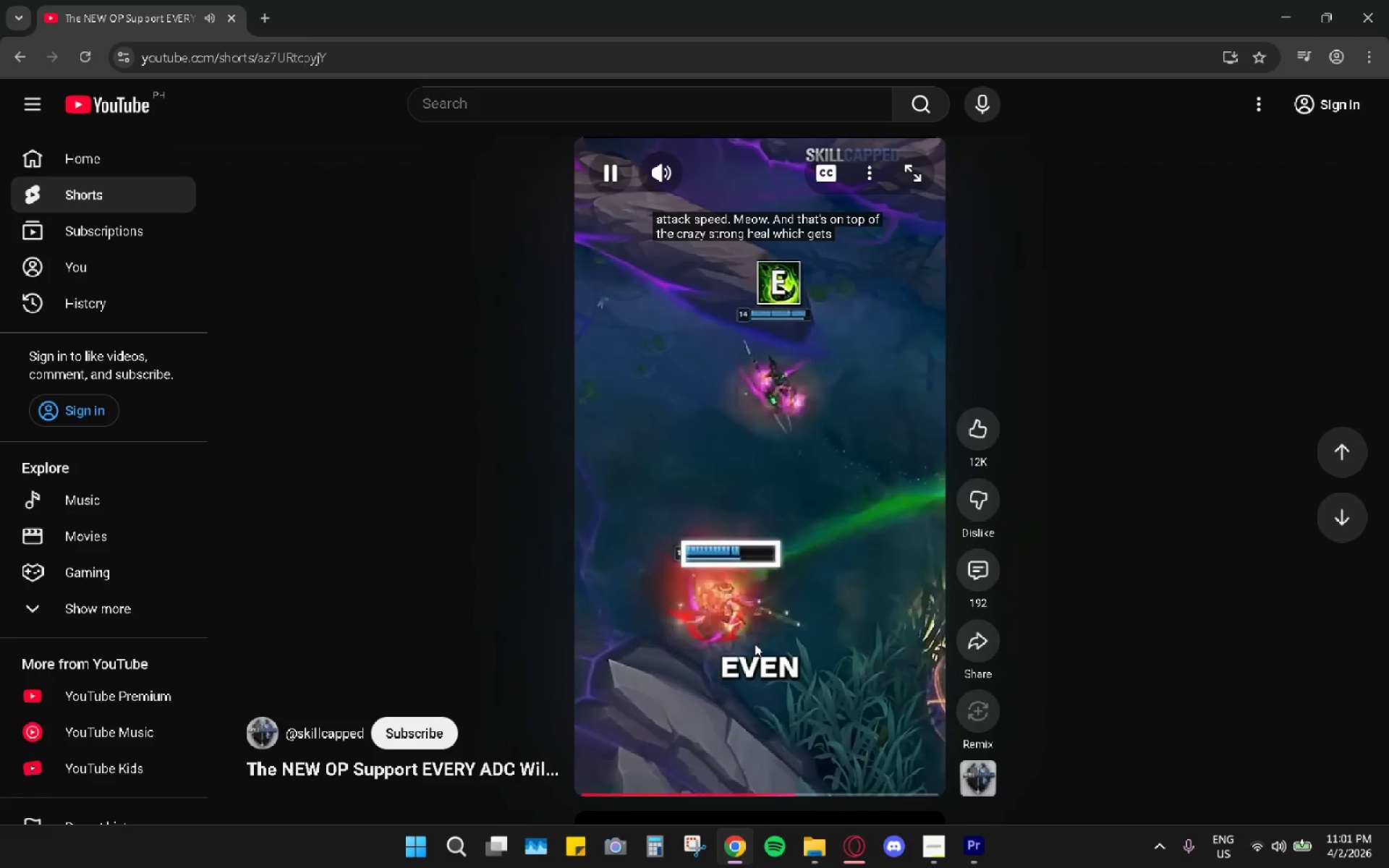 
mouse_move([665, 348])
 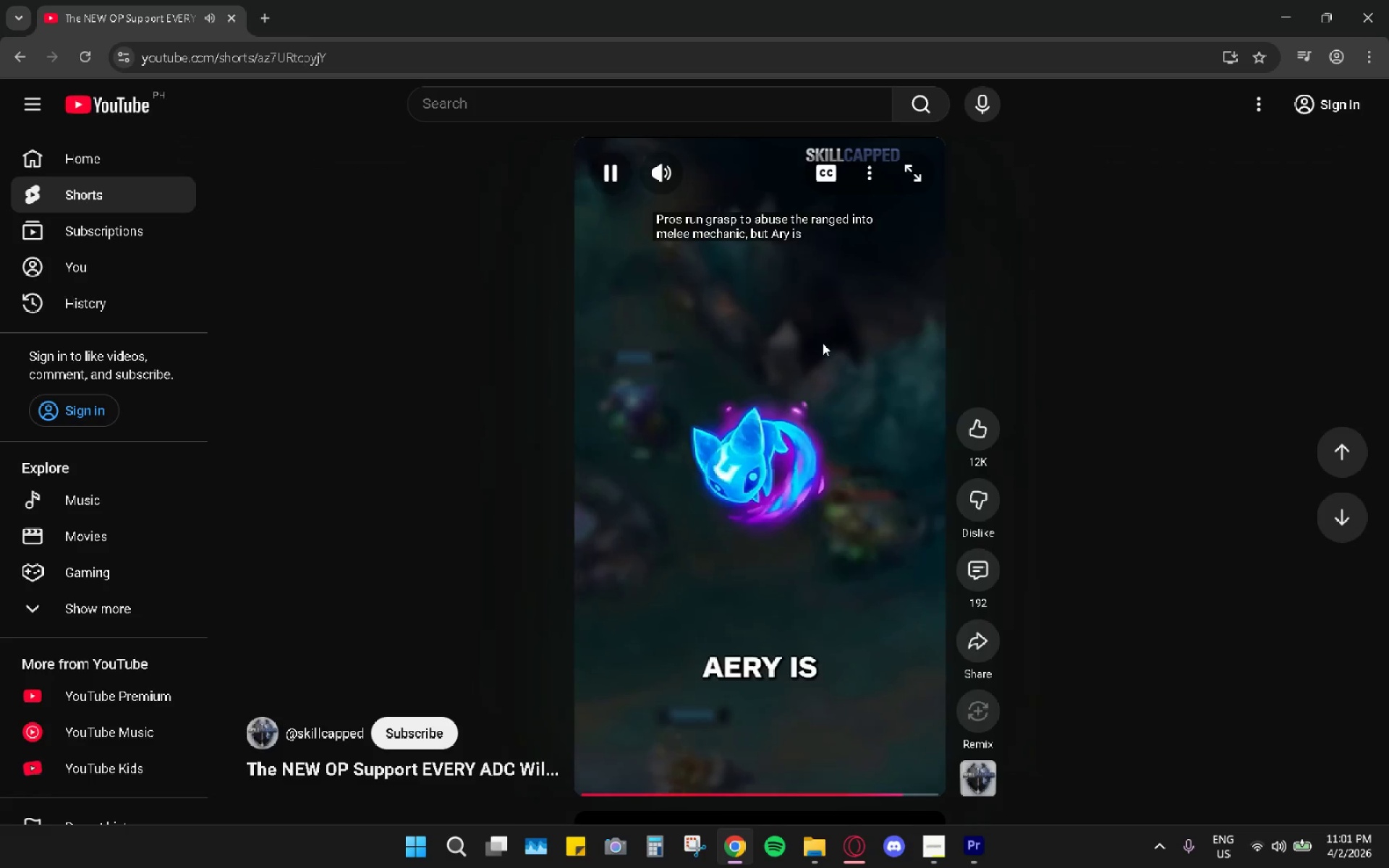 
wait(19.61)
 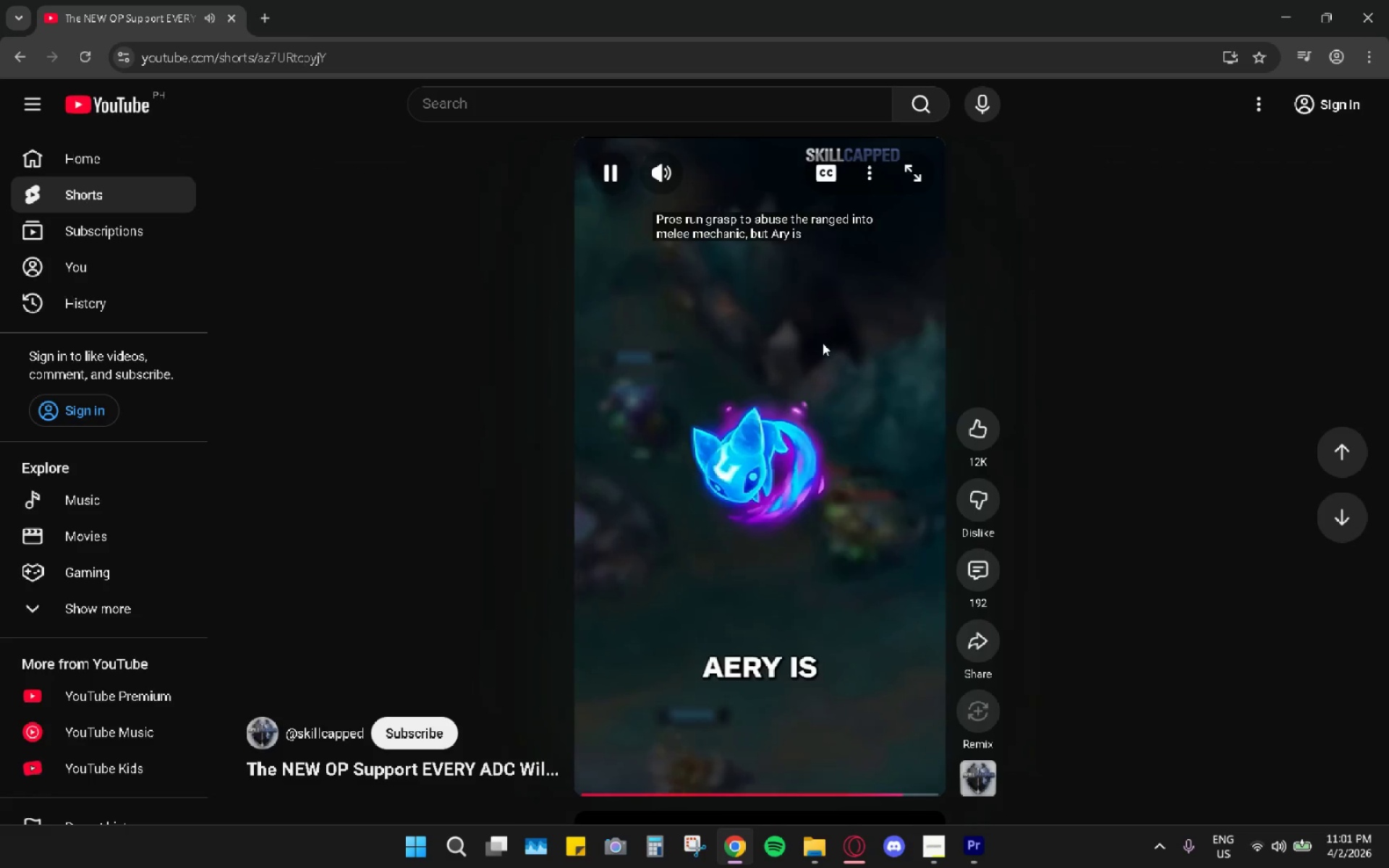 
left_click([780, 483])
 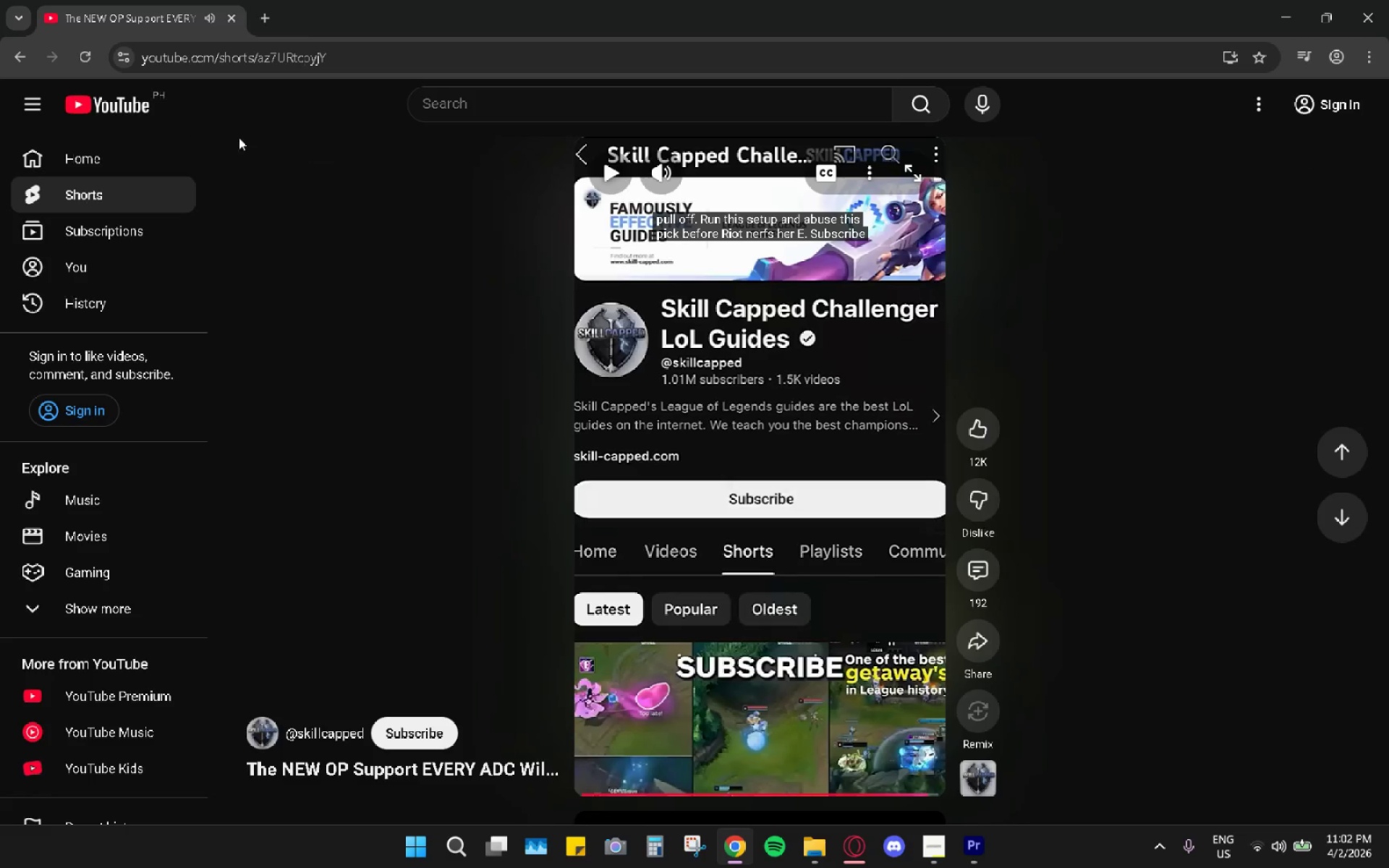 
scroll: coordinate [666, 439], scroll_direction: down, amount: 4.0
 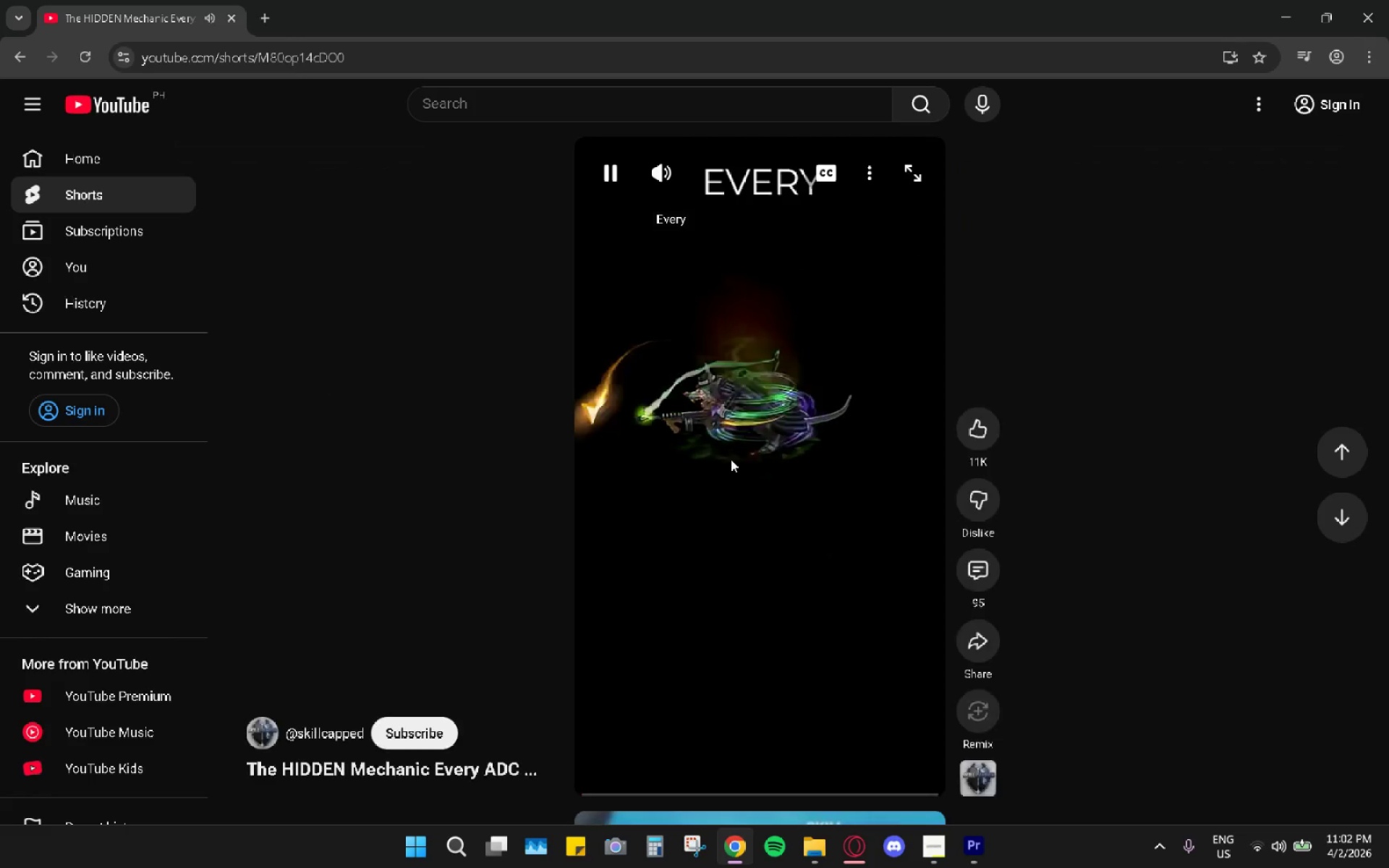 
scroll: coordinate [743, 460], scroll_direction: up, amount: 6.0
 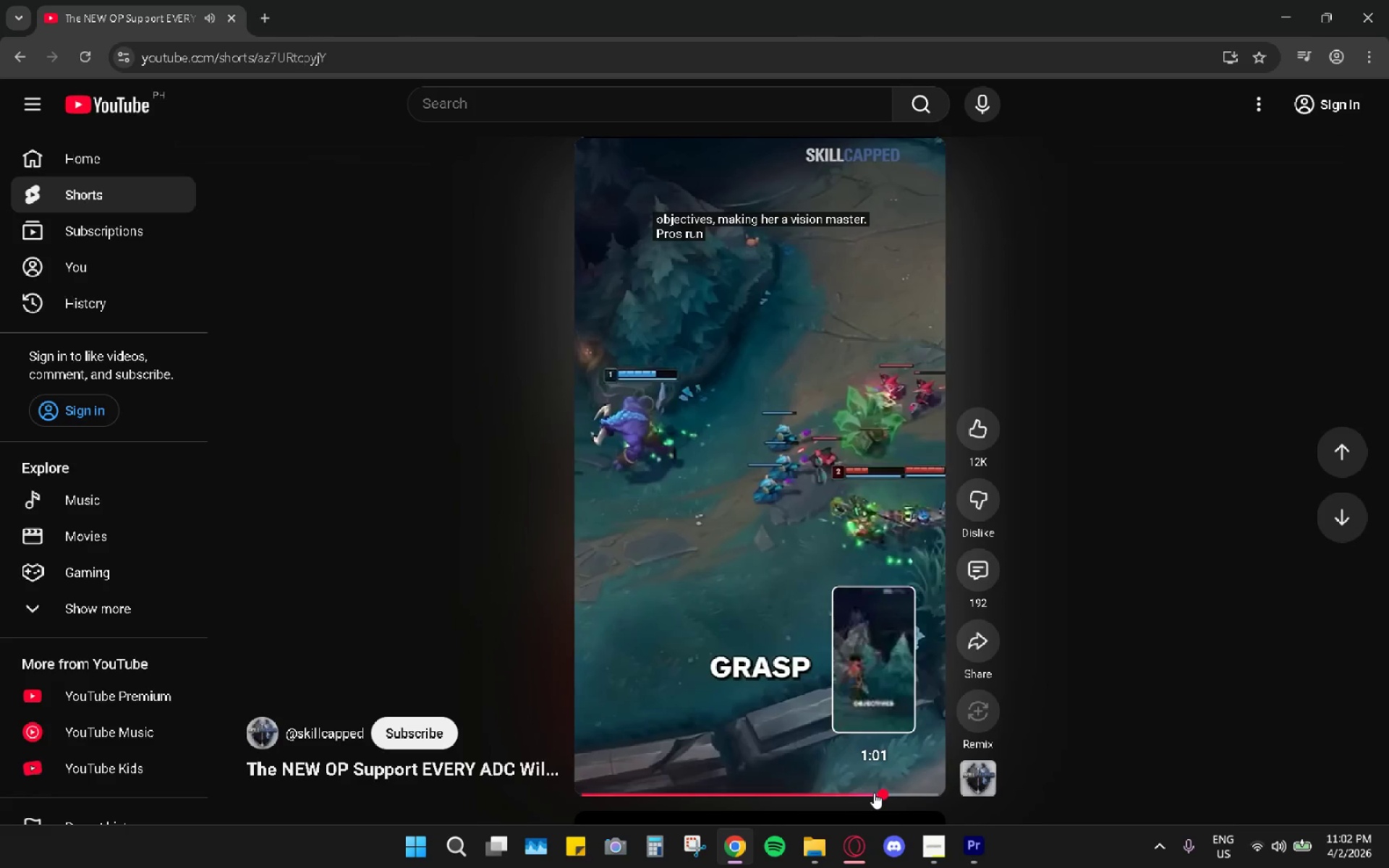 
left_click_drag(start_coordinate=[872, 793], to_coordinate=[895, 787])
 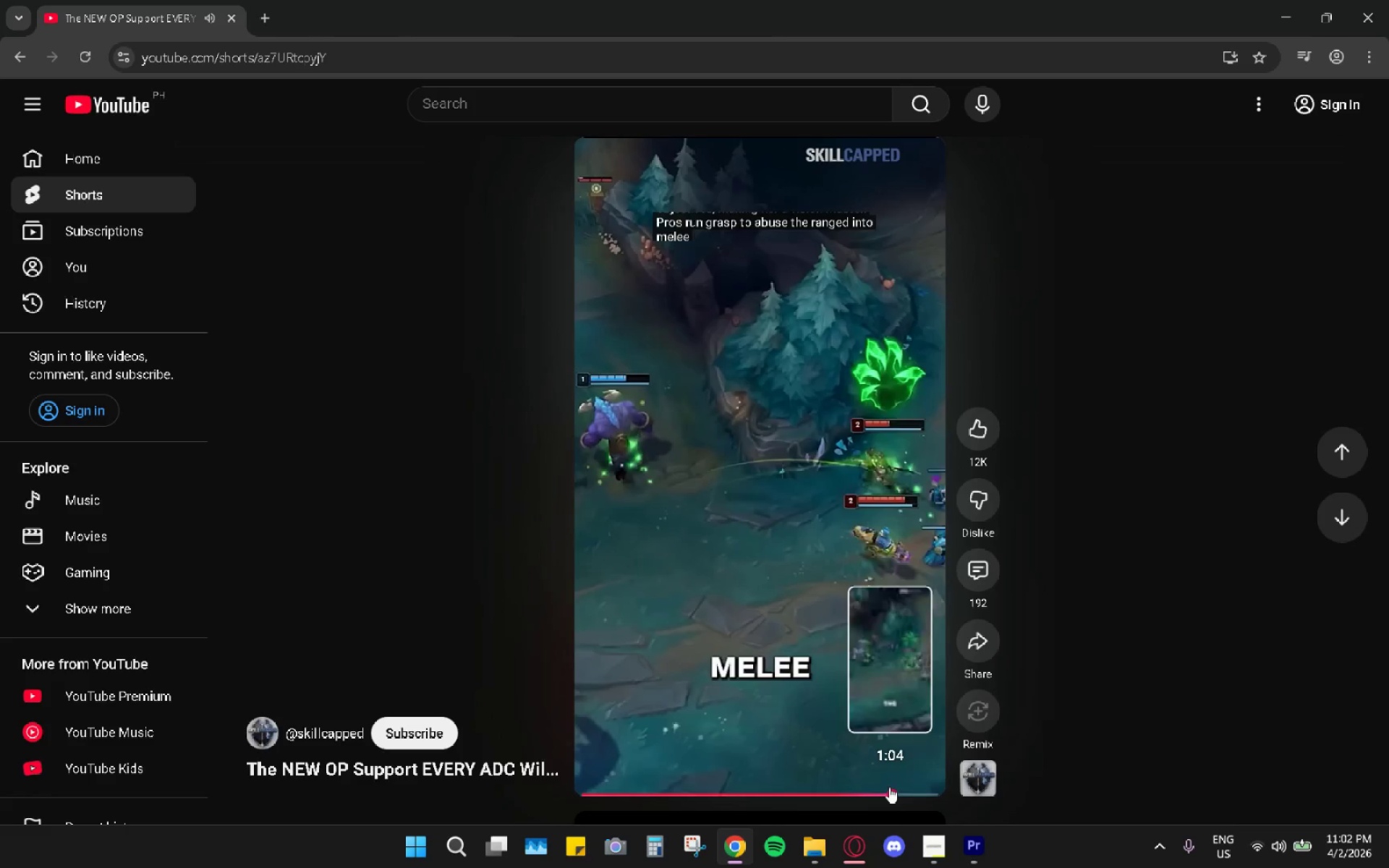 
left_click([753, 676])
 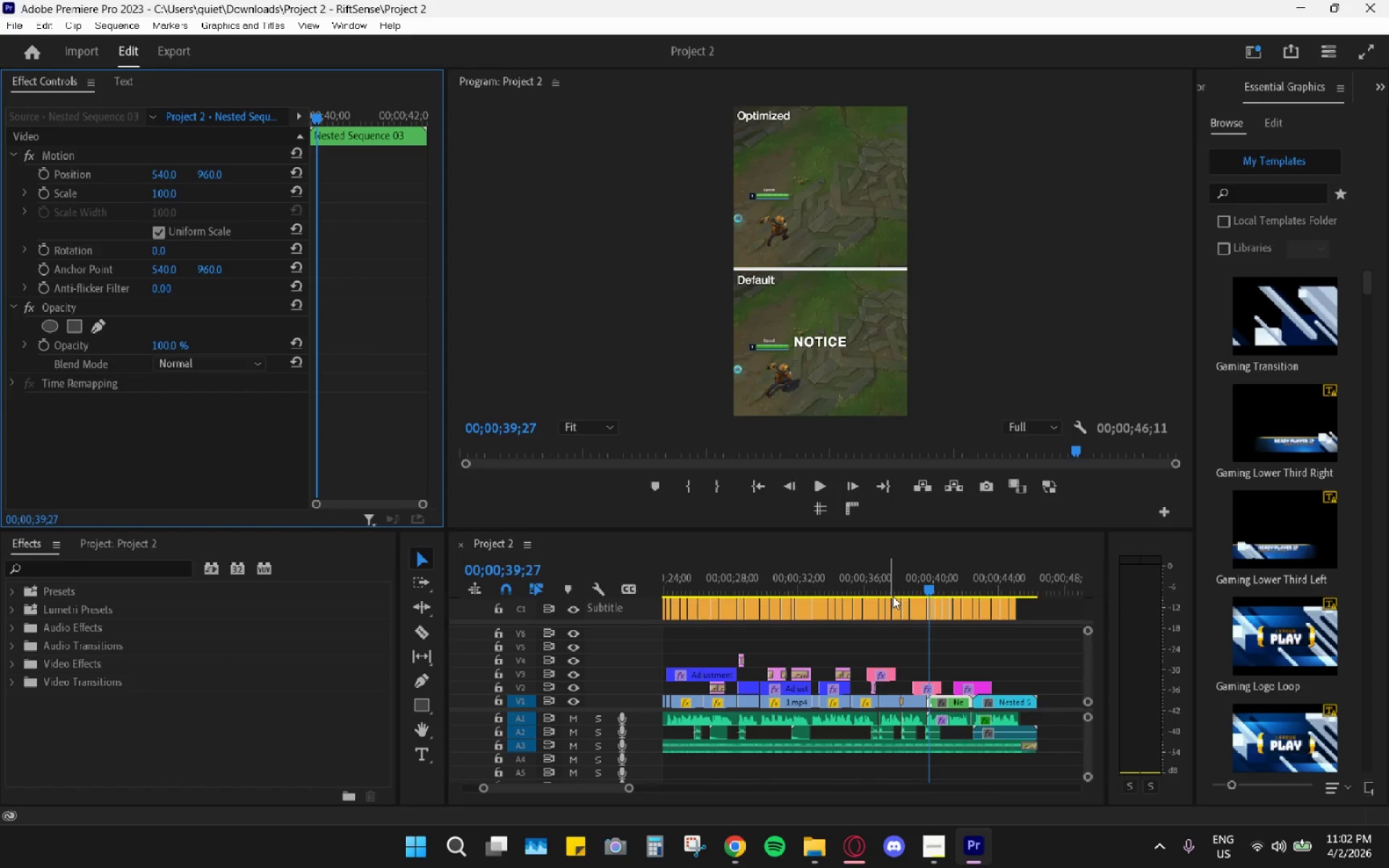 
left_click_drag(start_coordinate=[936, 571], to_coordinate=[591, 569])
 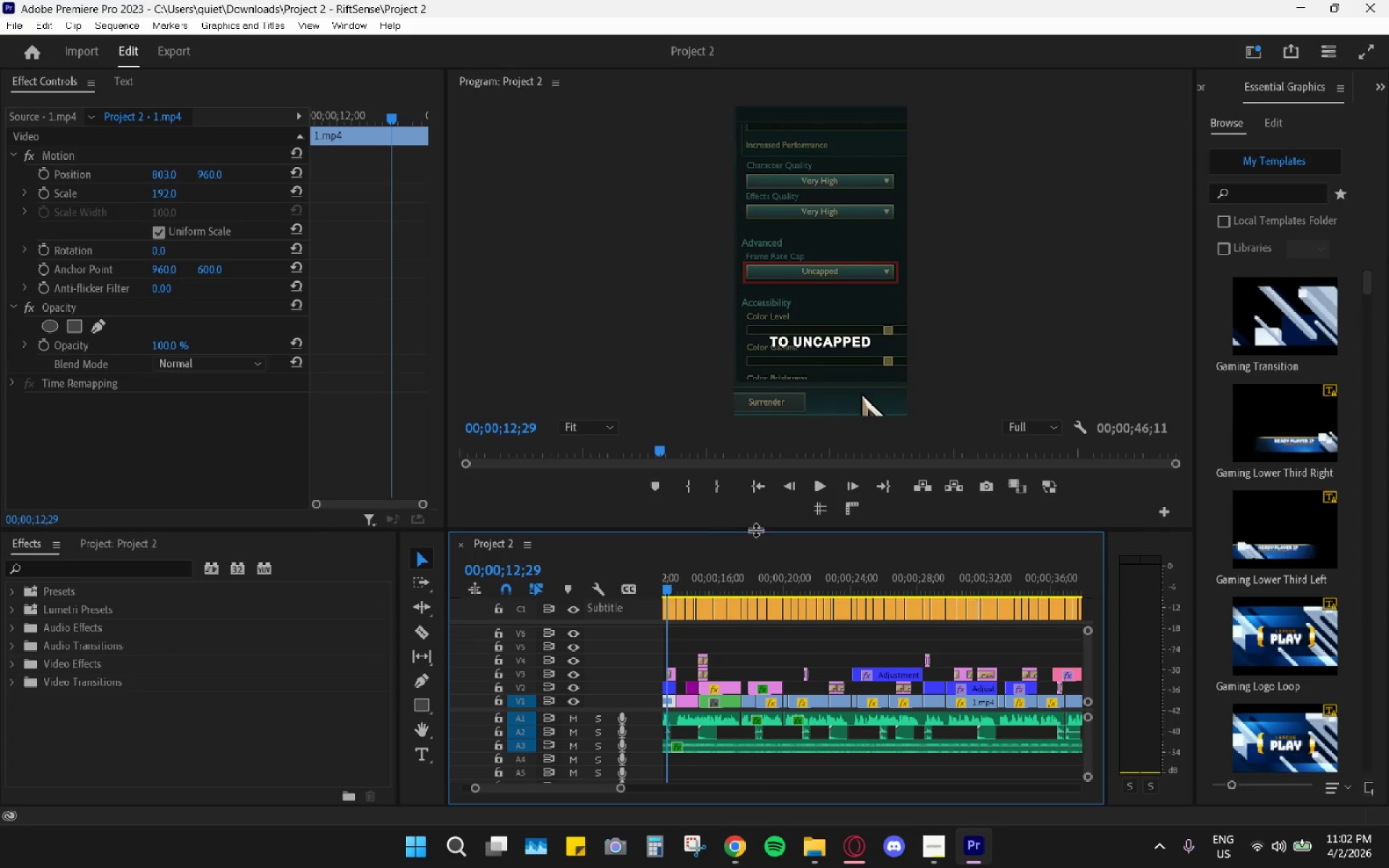 
left_click([825, 488])
 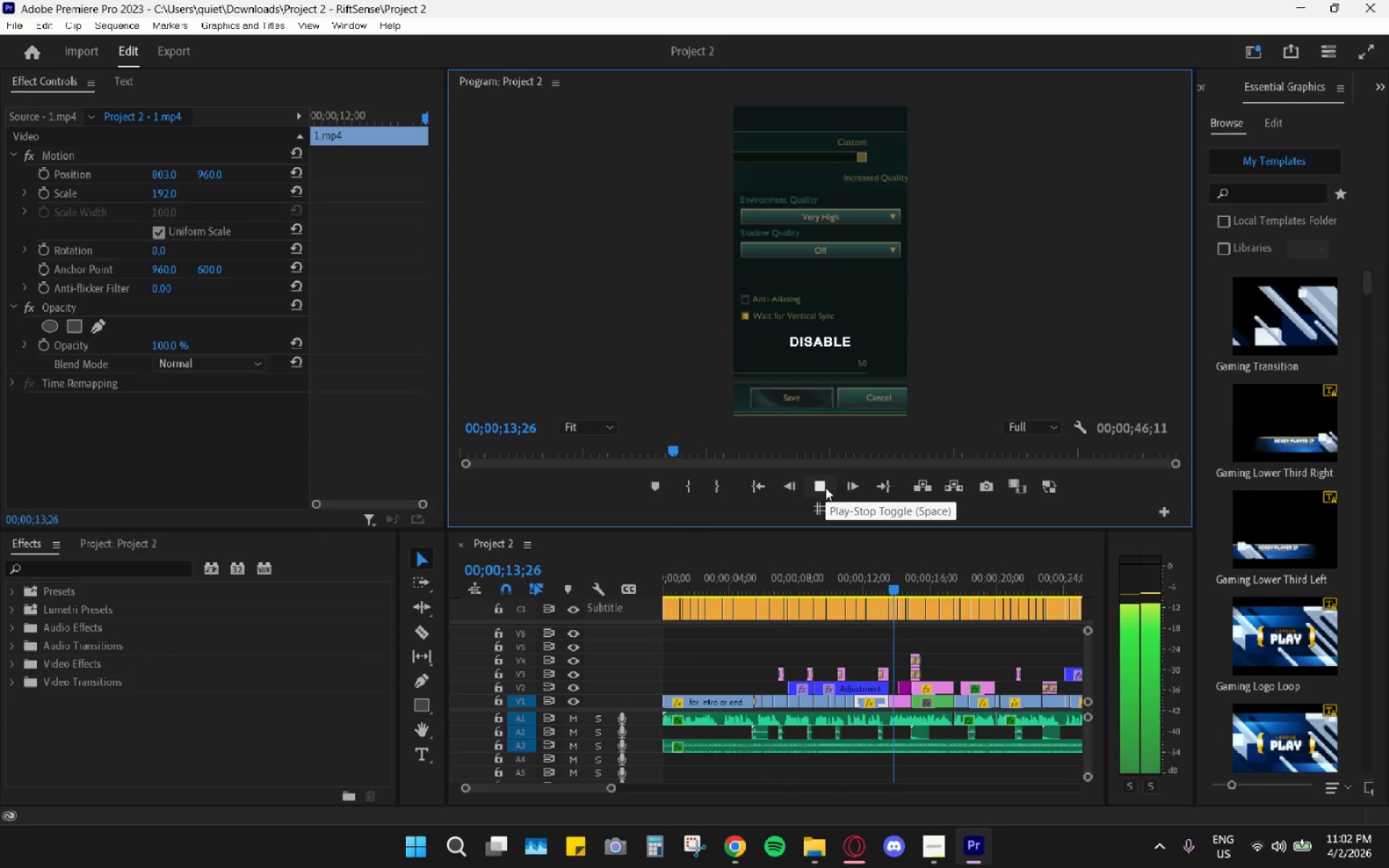 
left_click([825, 488])
 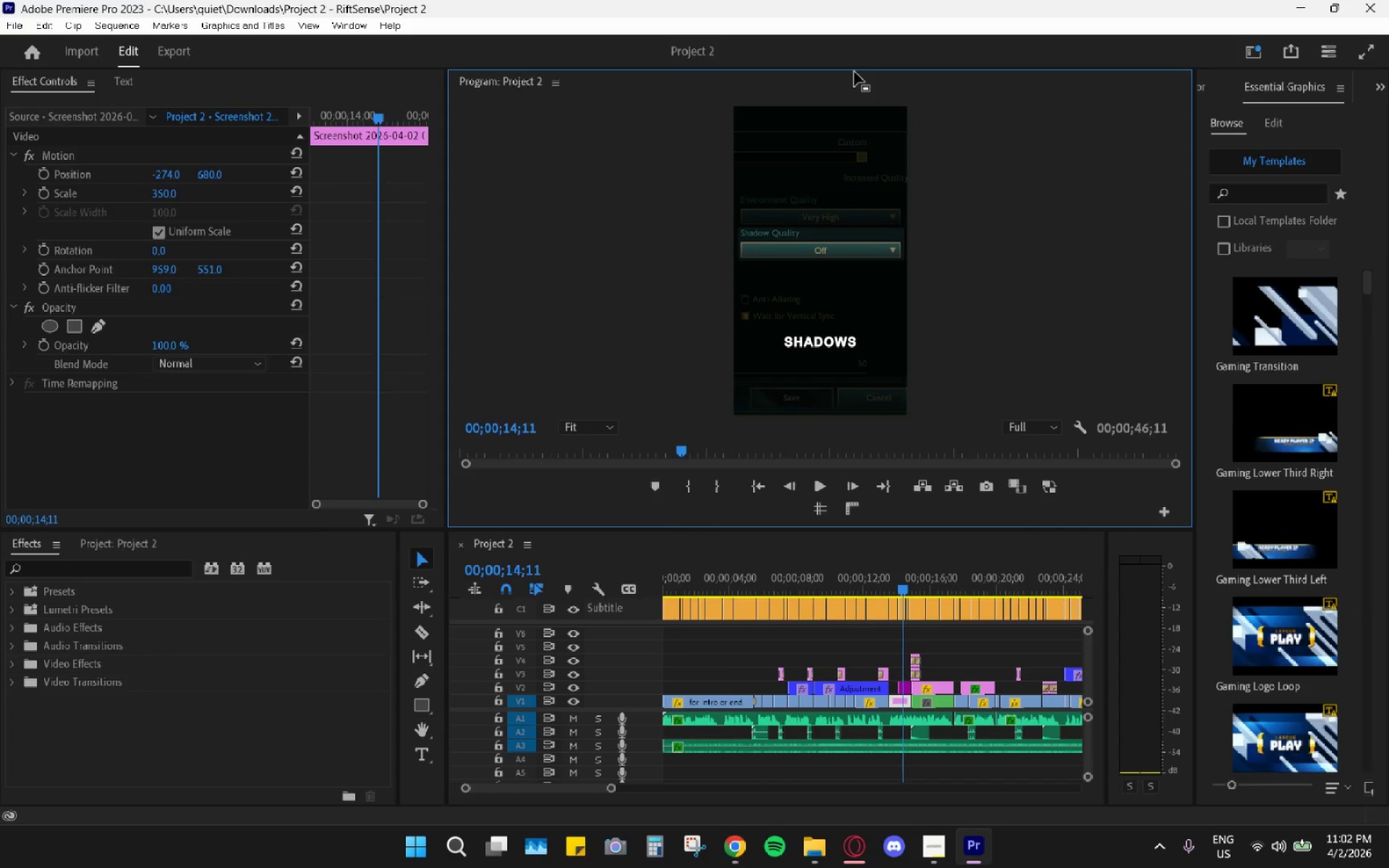 
double_click([859, 85])
 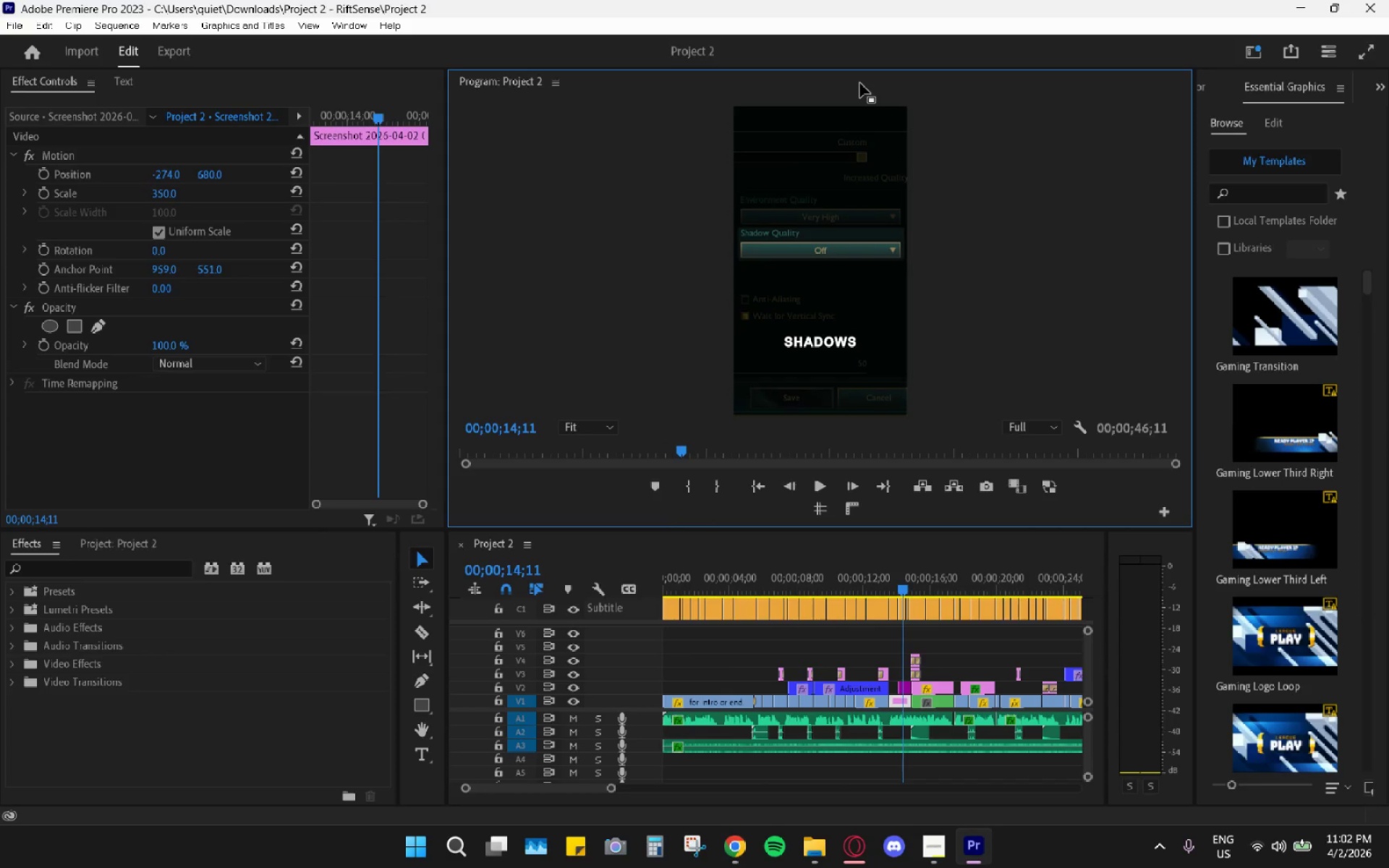 
double_click([860, 83])
 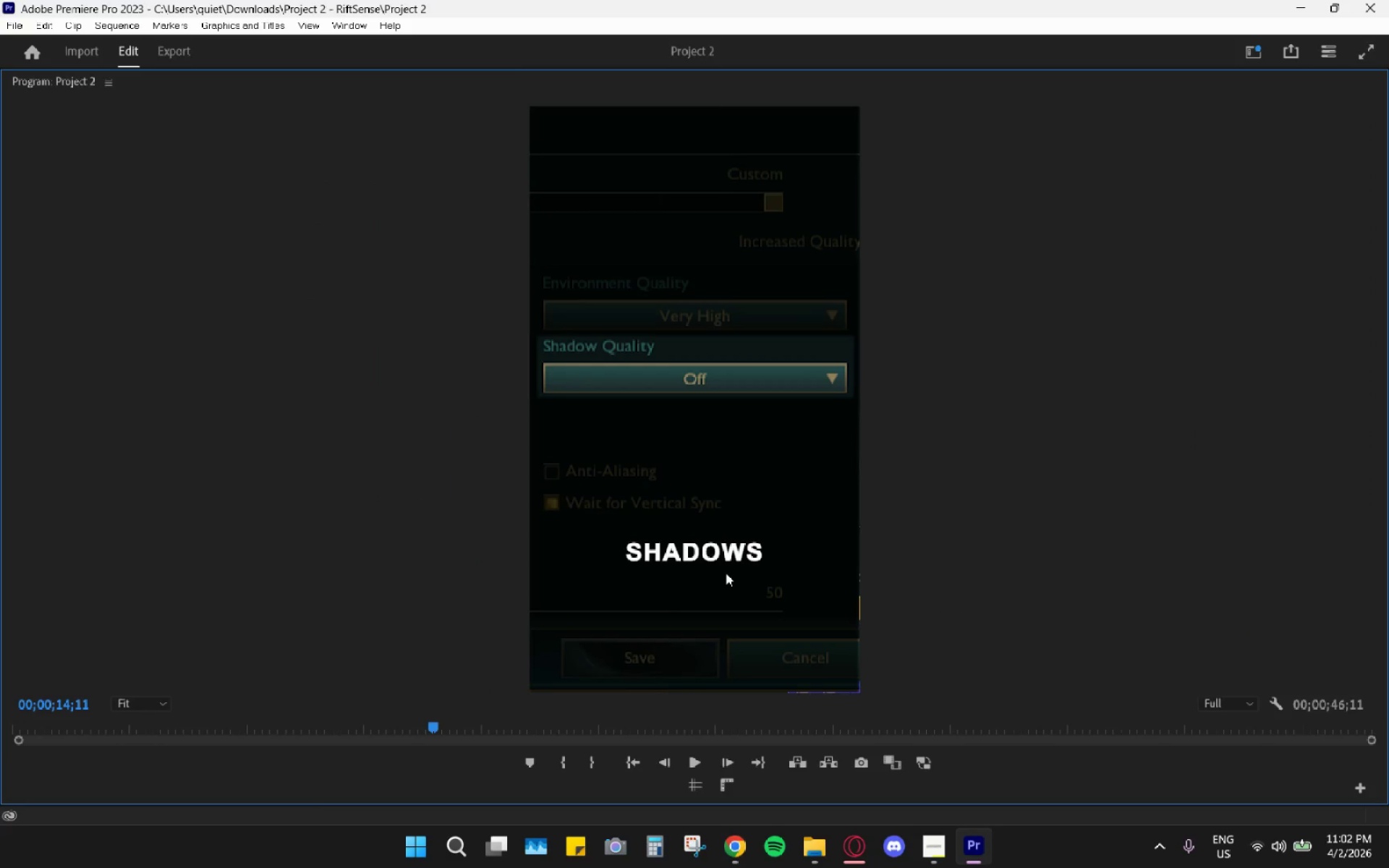 
key(Space)
 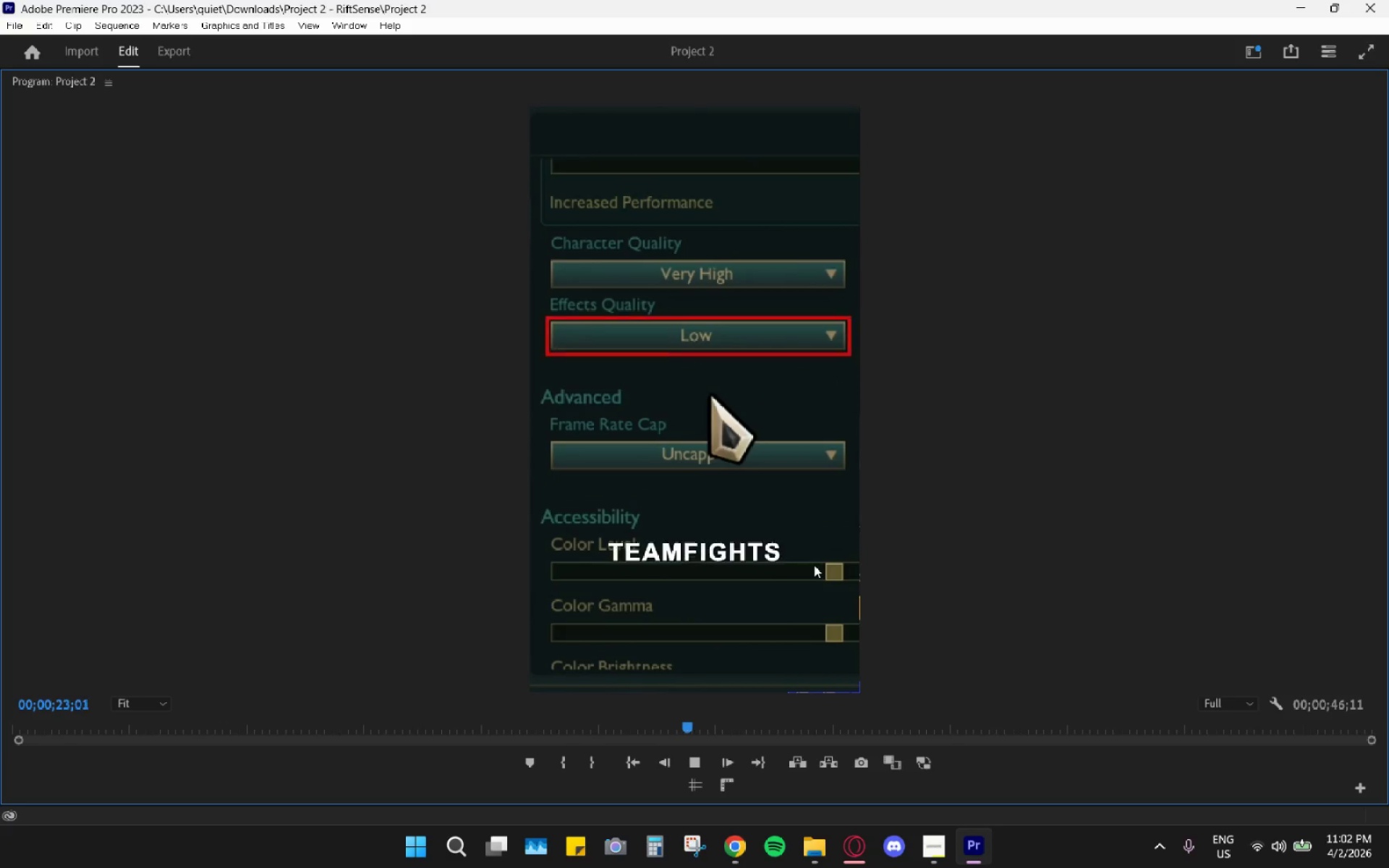 
wait(13.67)
 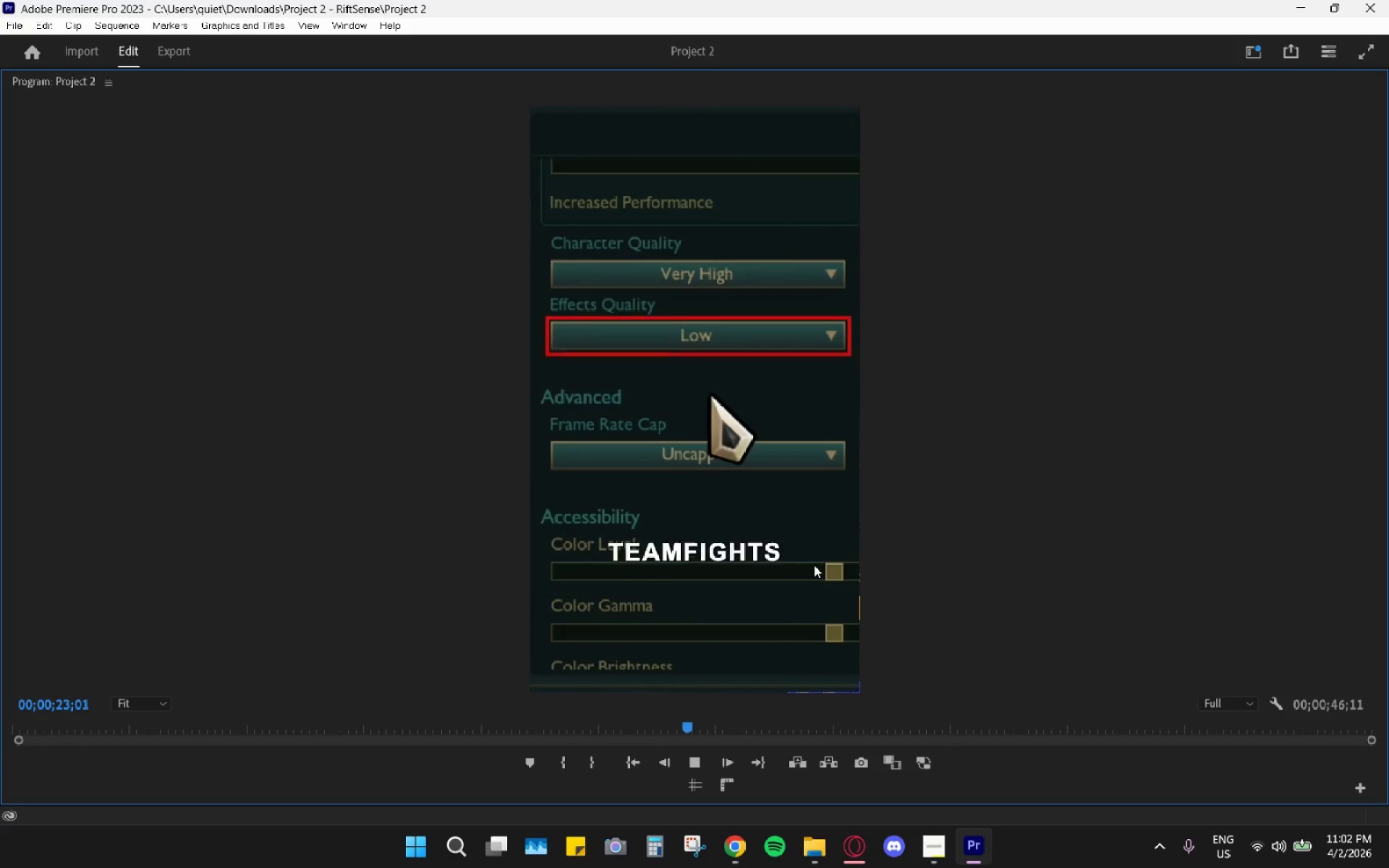 
key(Space)
 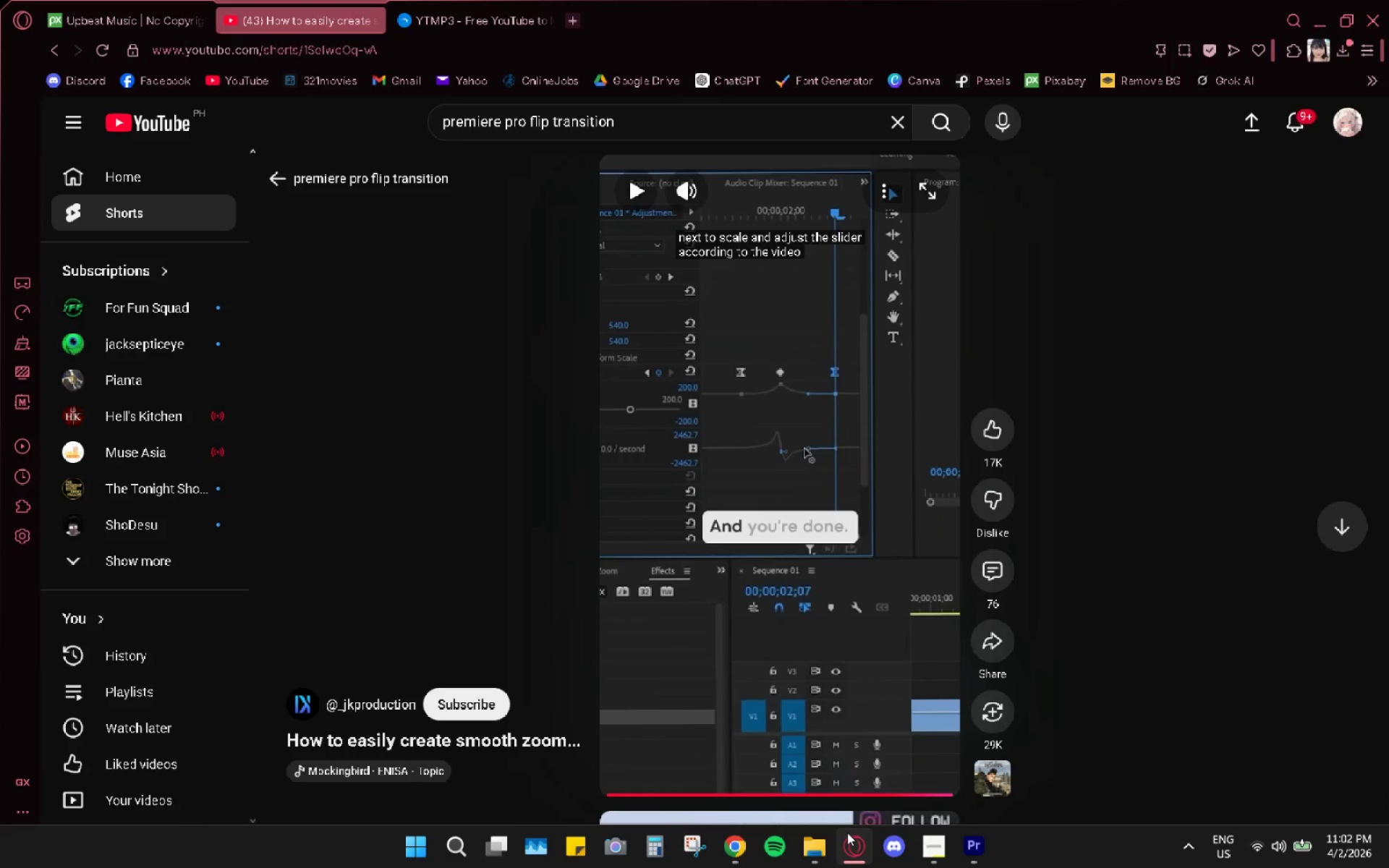 
left_click([848, 832])
 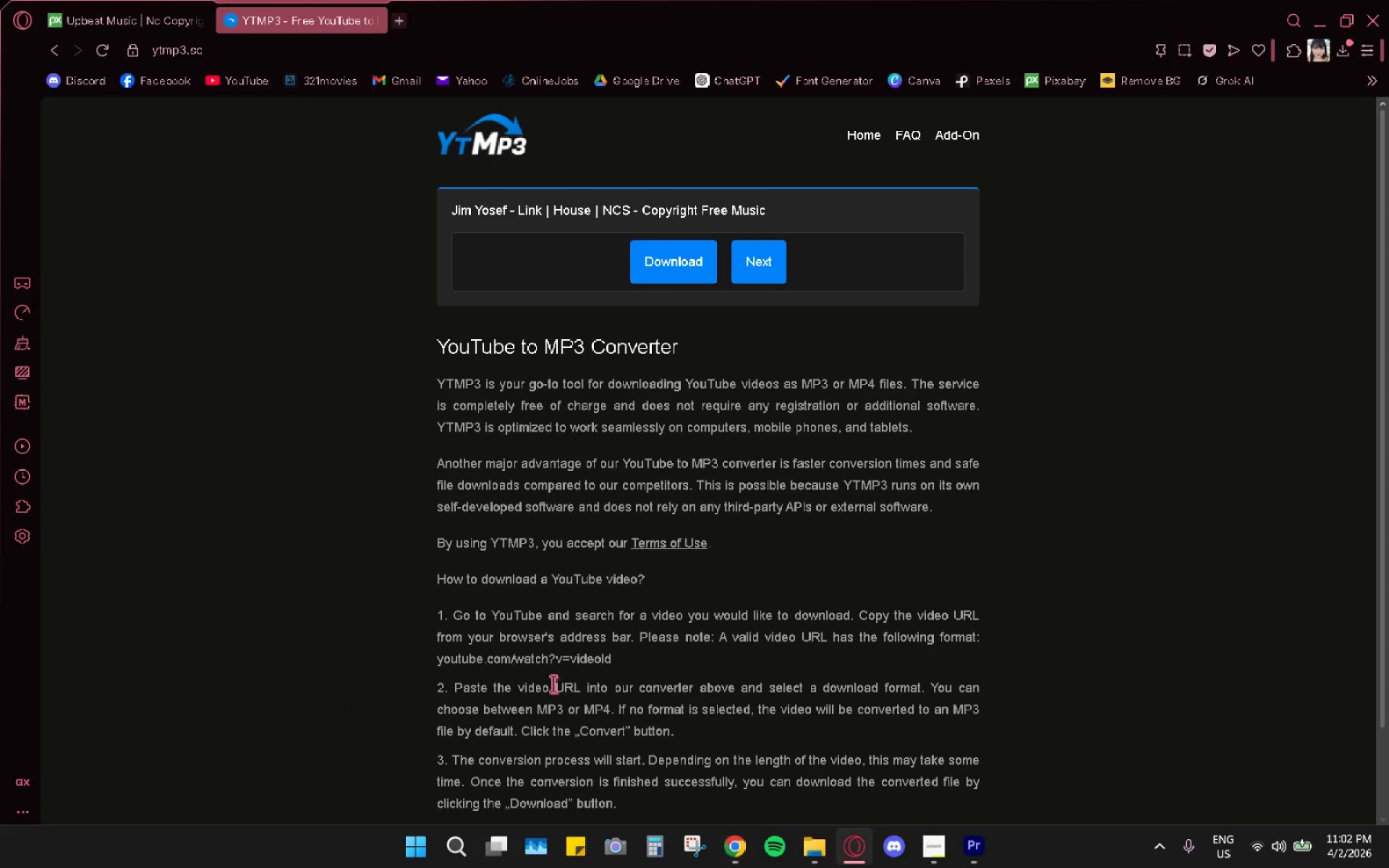 
wait(6.89)
 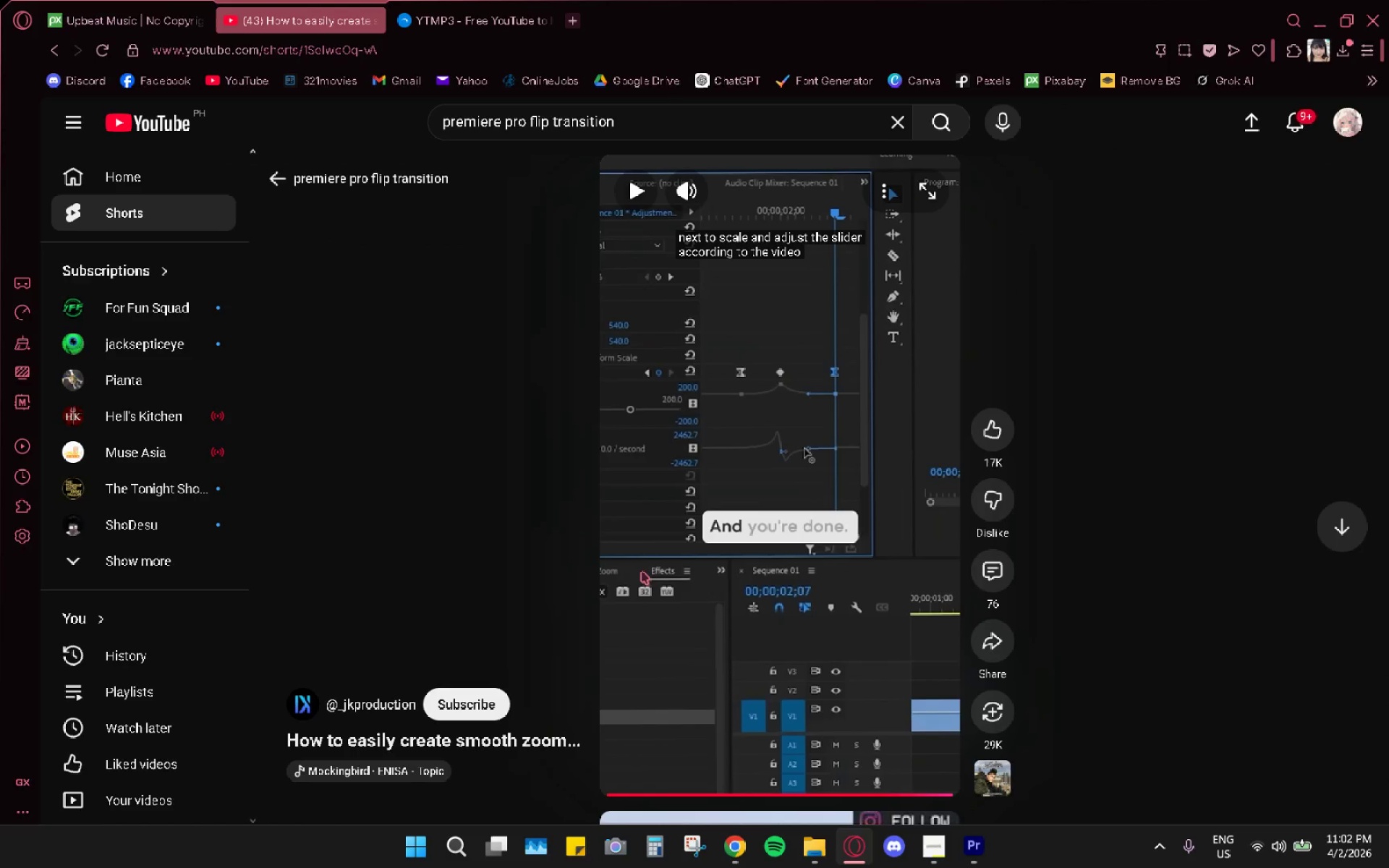 
left_click([373, 20])
 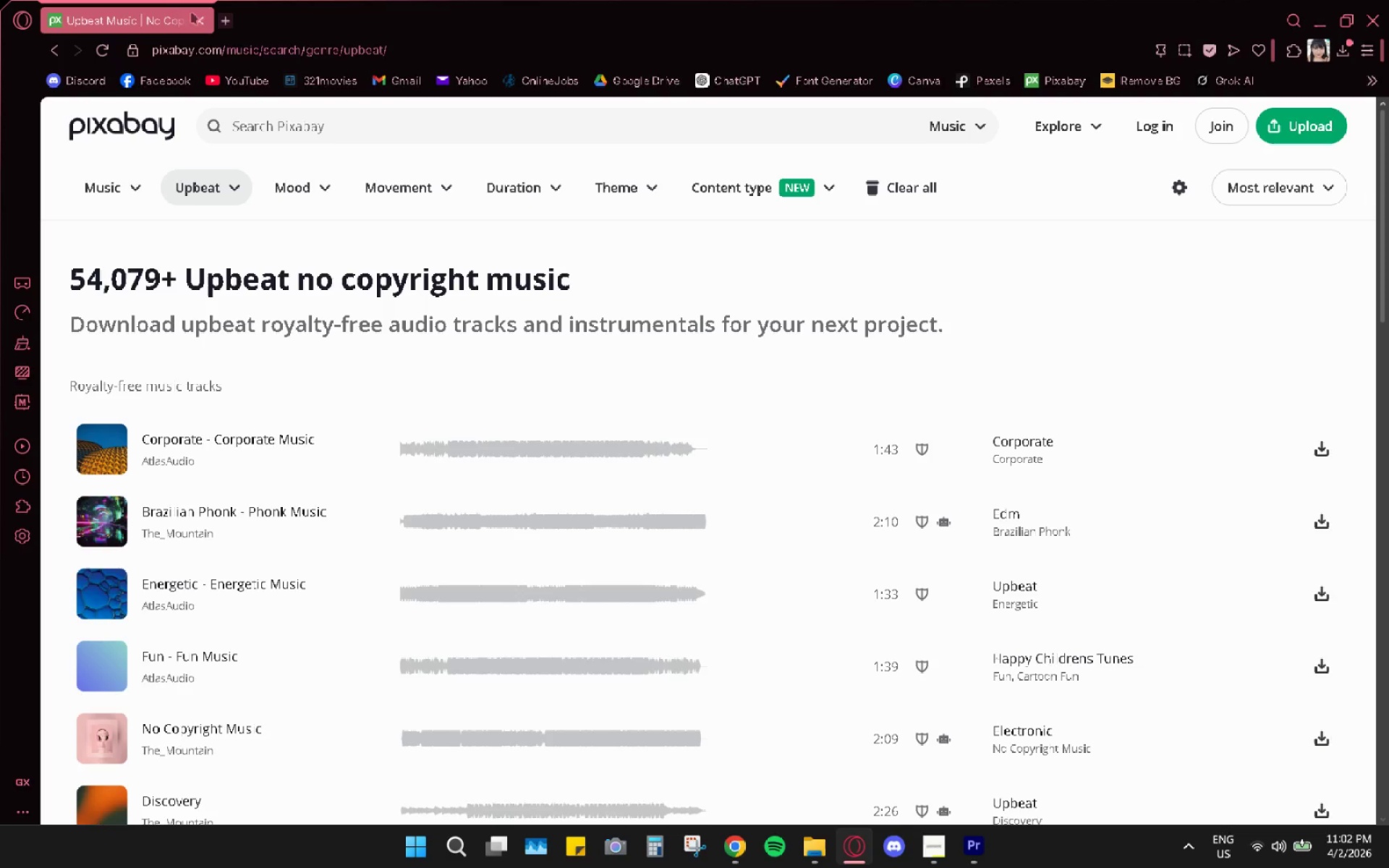 
left_click([198, 18])
 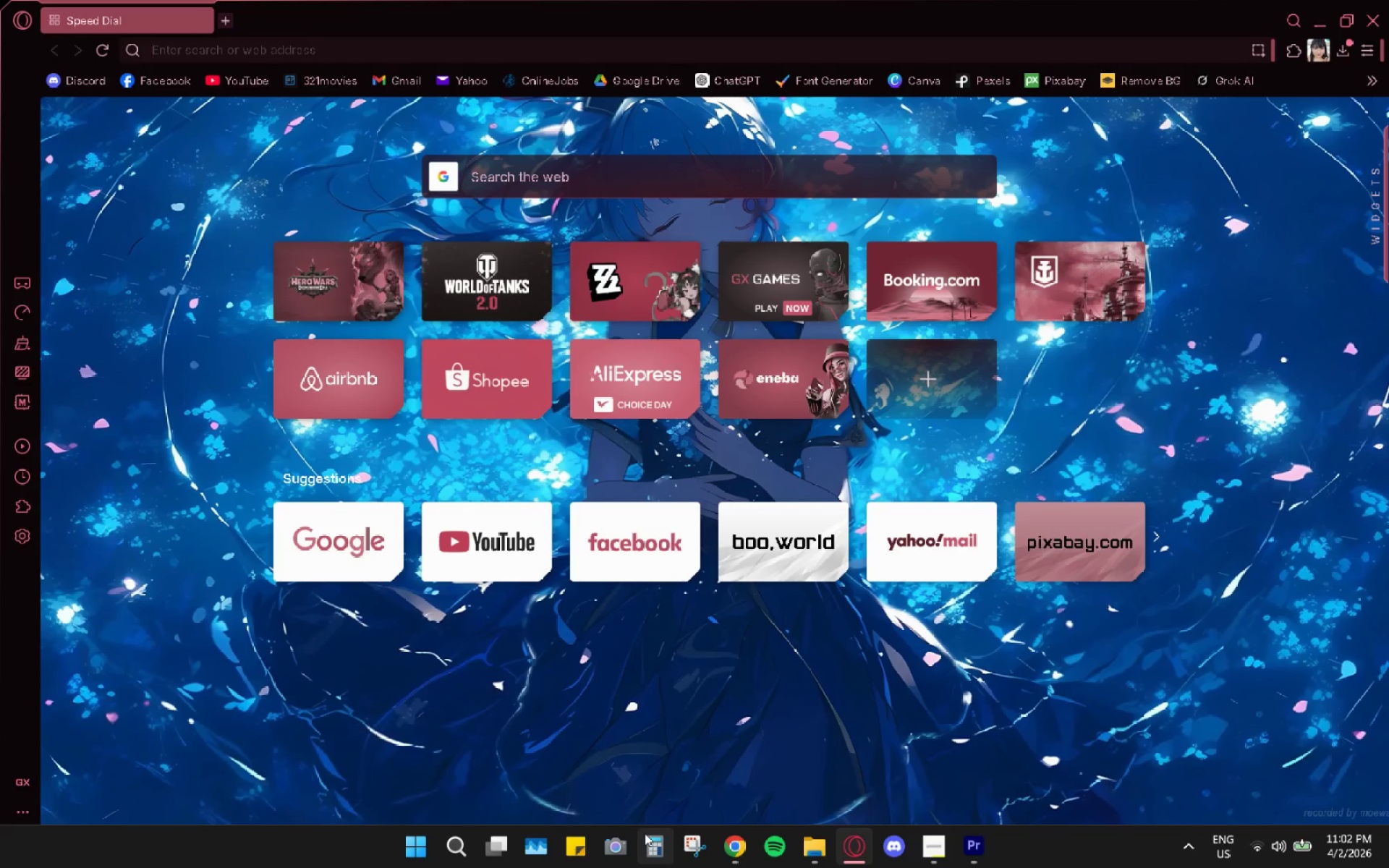 
left_click([745, 840])
 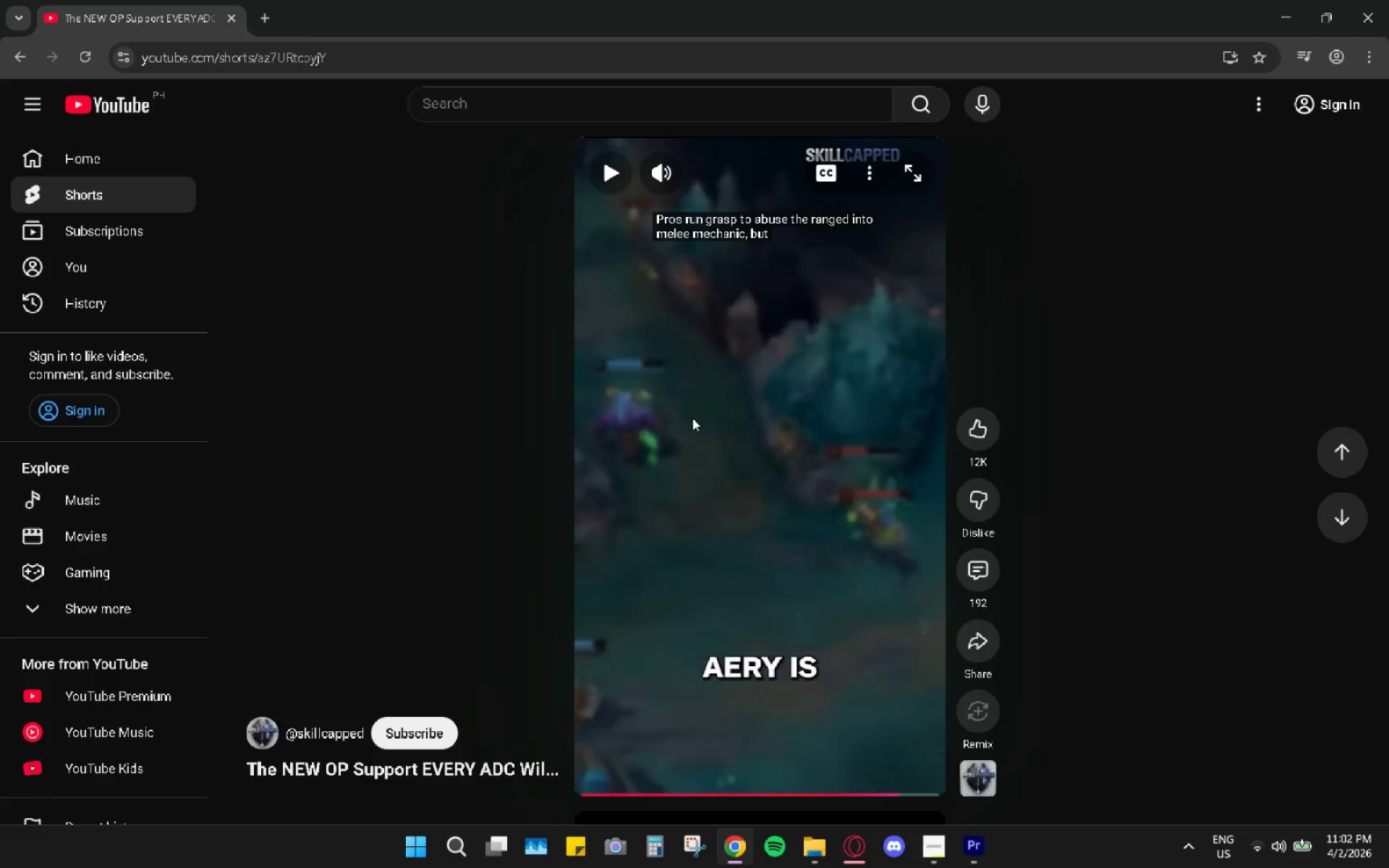 
left_click([692, 418])
 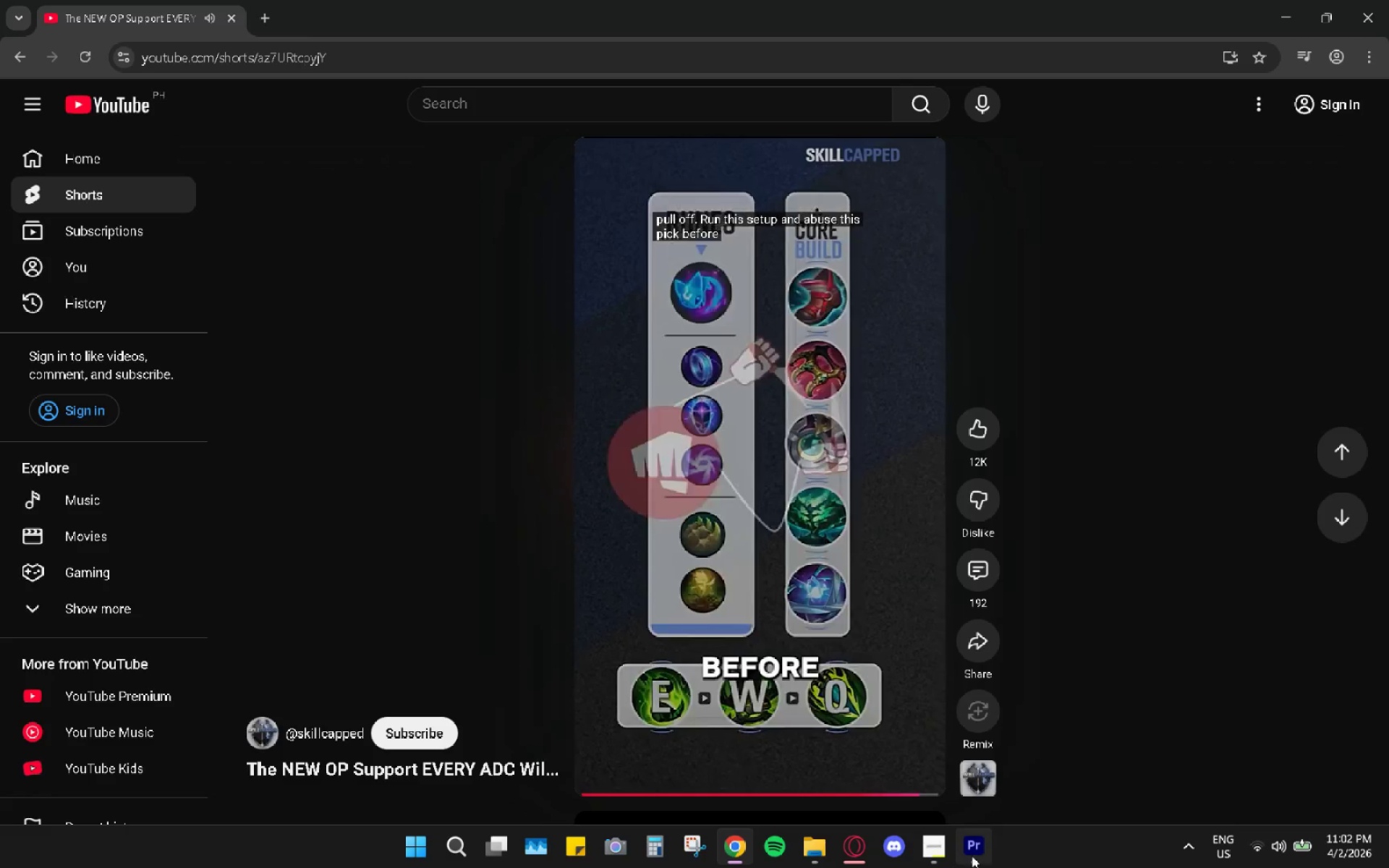 
wait(5.8)
 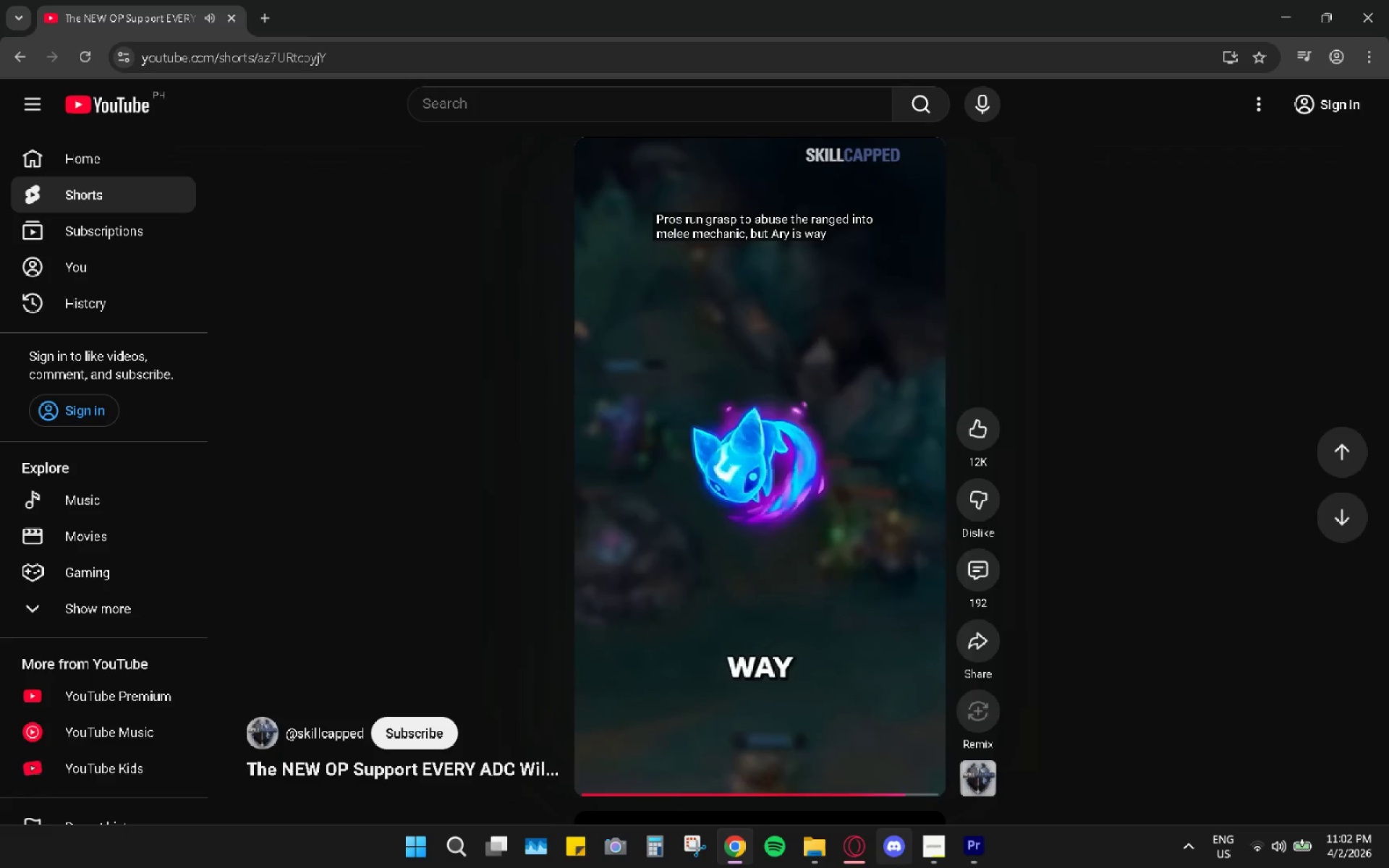 
left_click([787, 623])
 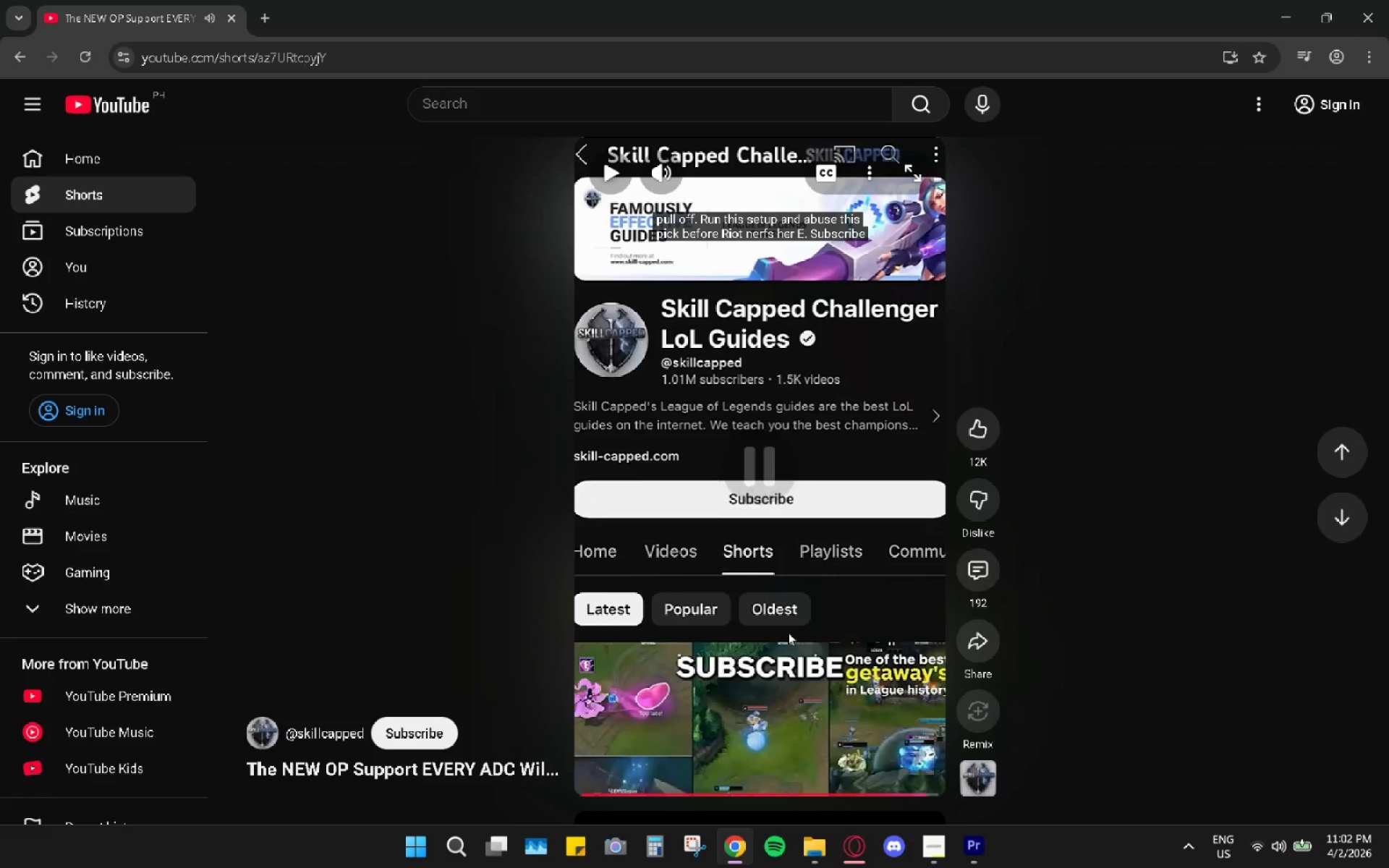 
left_click([788, 632])
 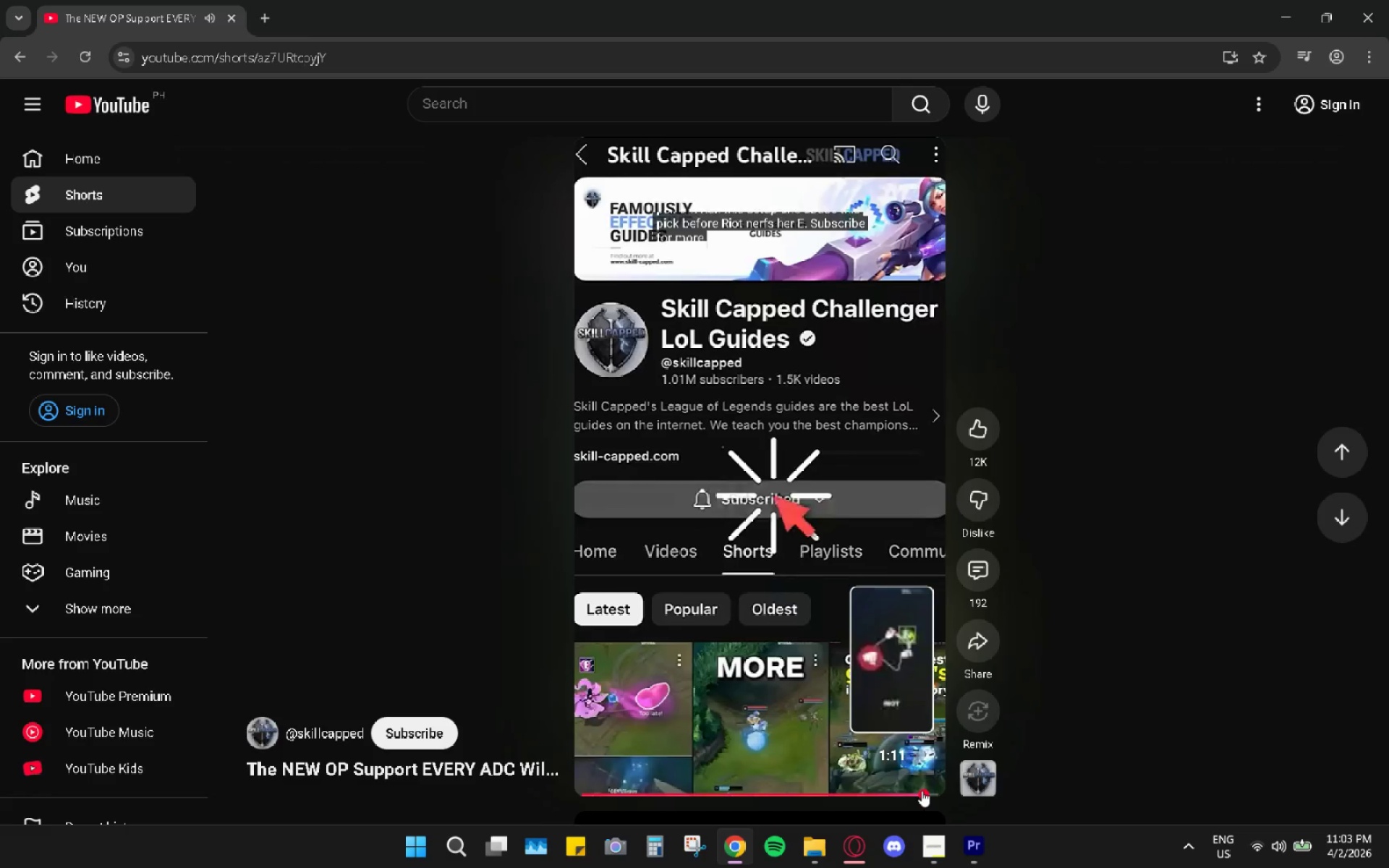 
left_click([843, 646])
 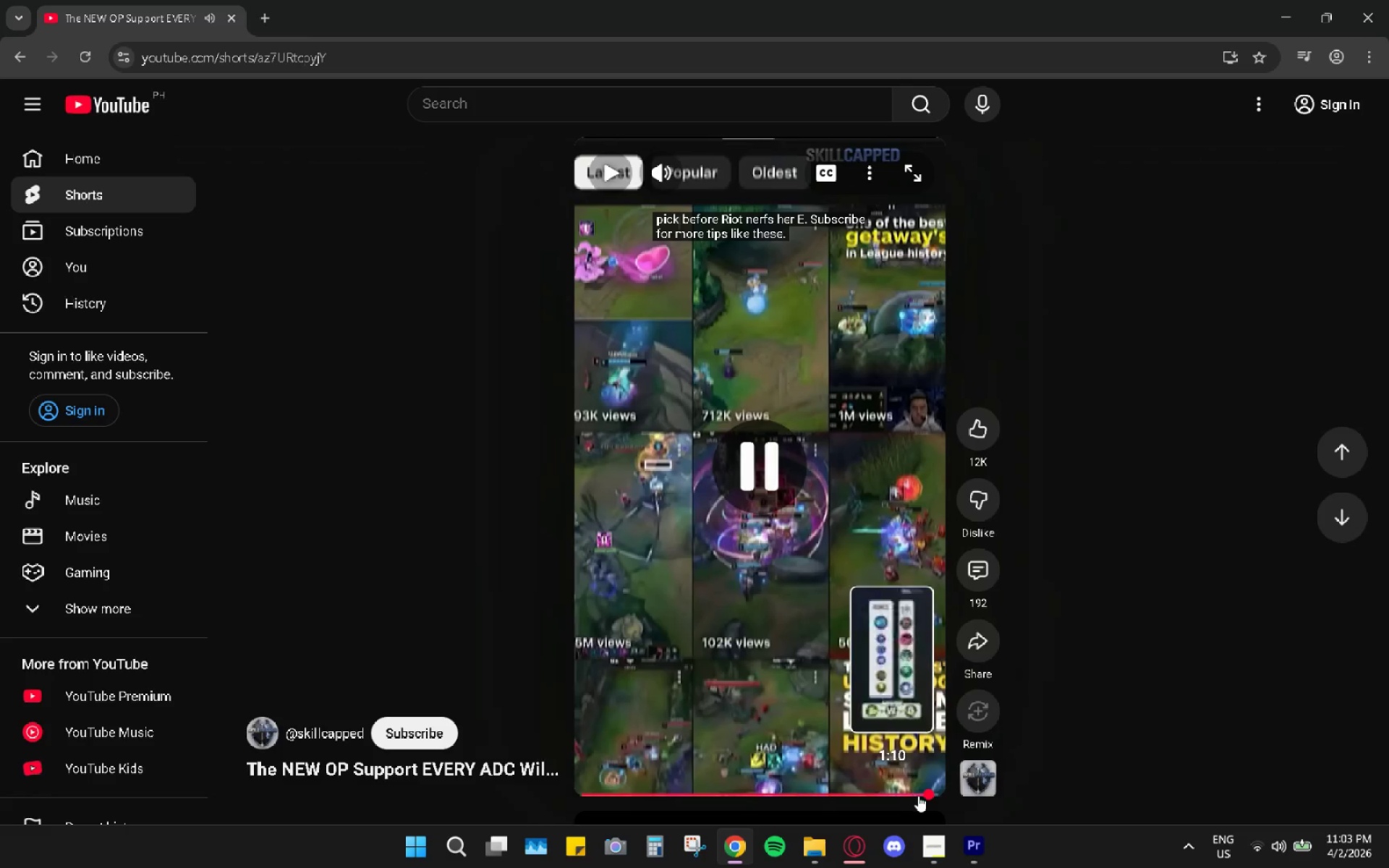 
left_click([922, 792])
 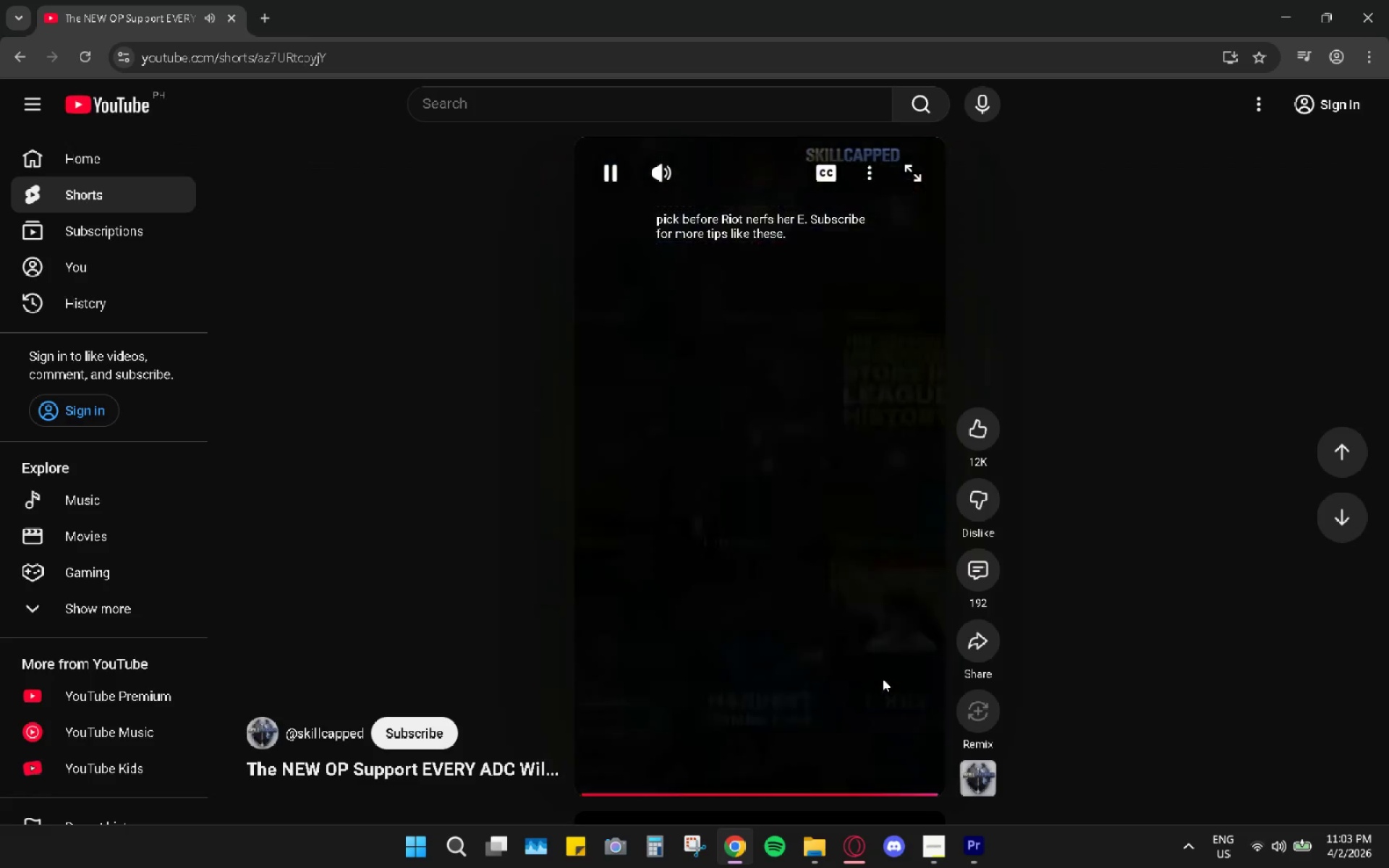 
wait(9.39)
 